 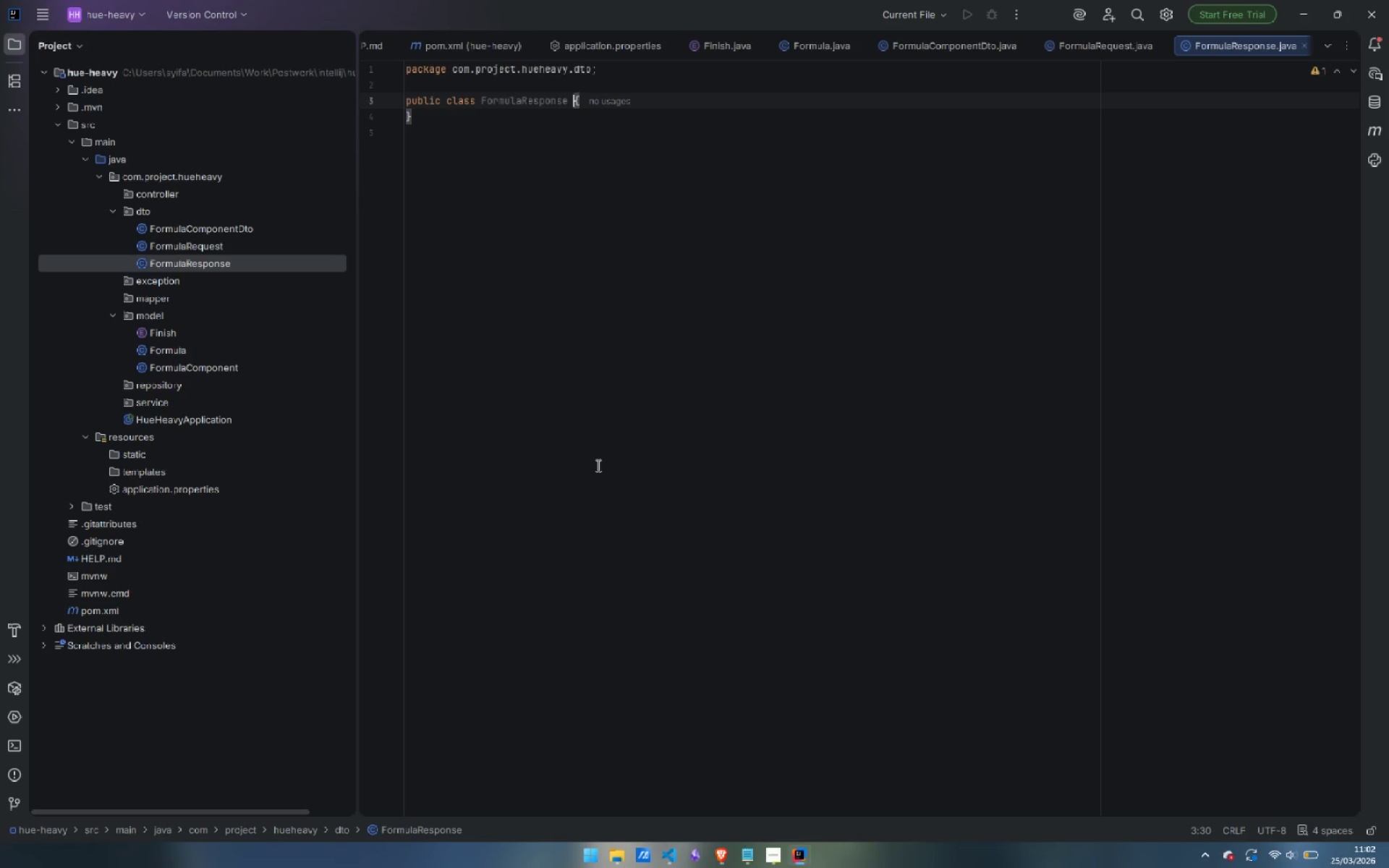 
key(ArrowRight)
 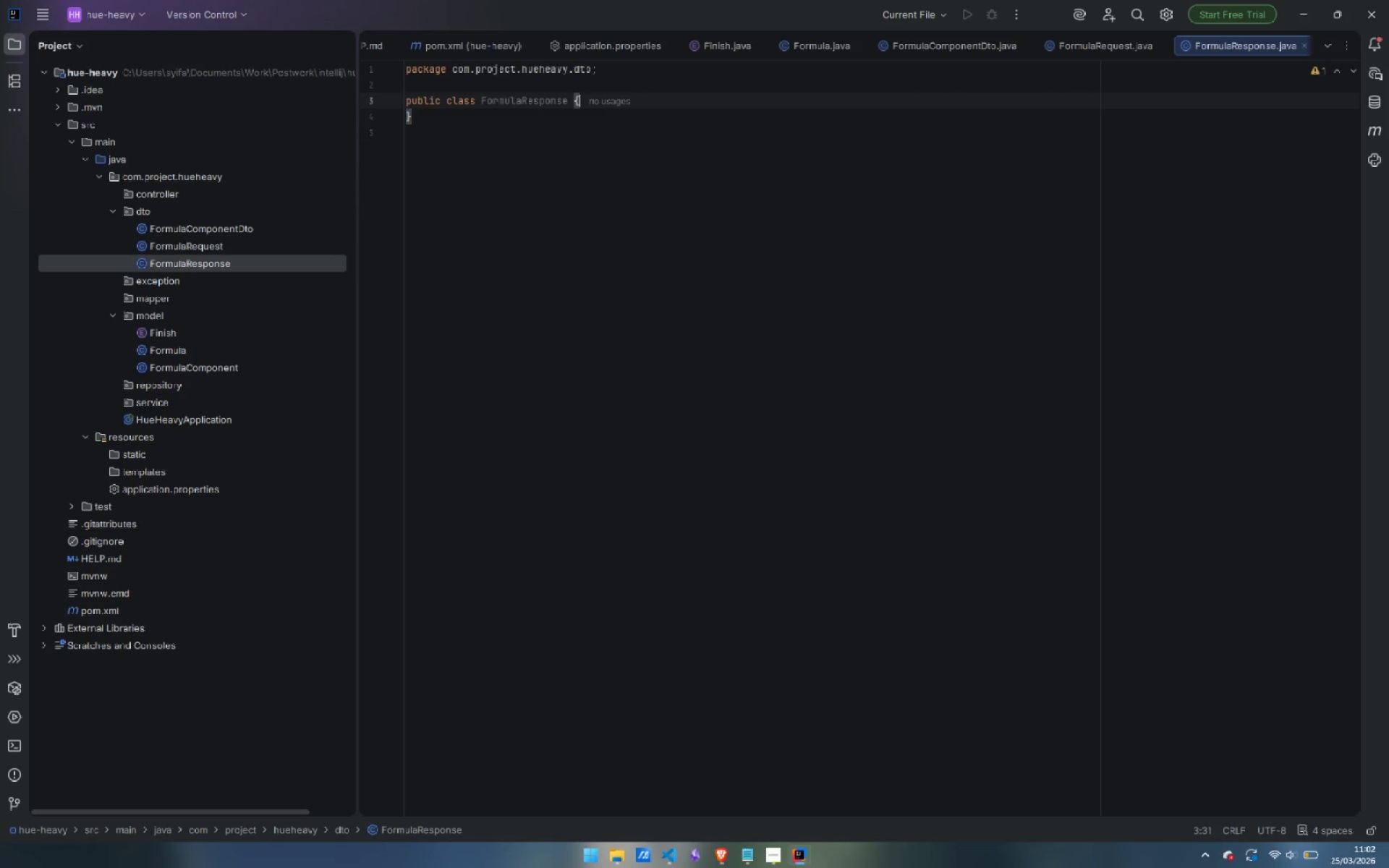 
key(Enter)
 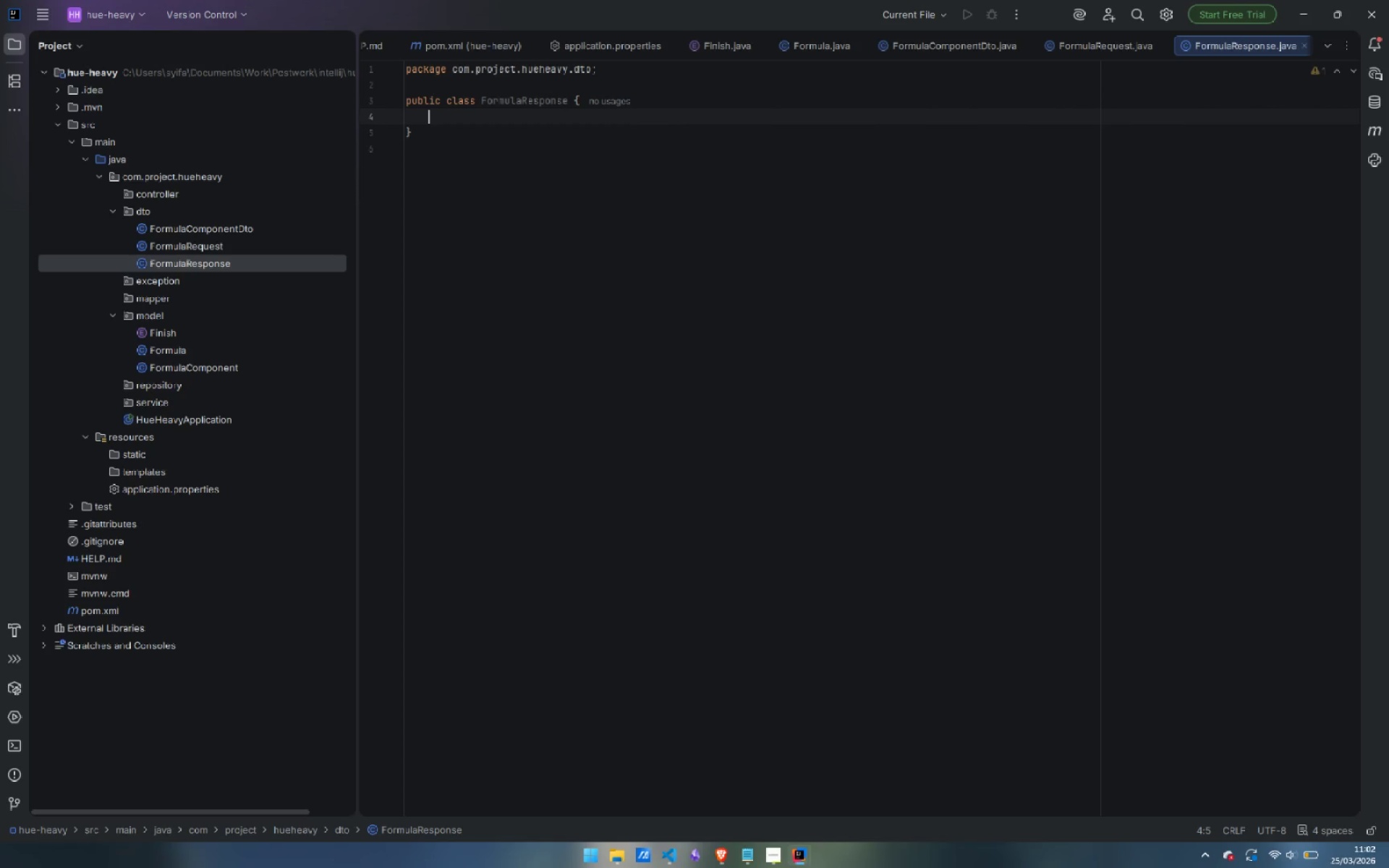 
key(Enter)
 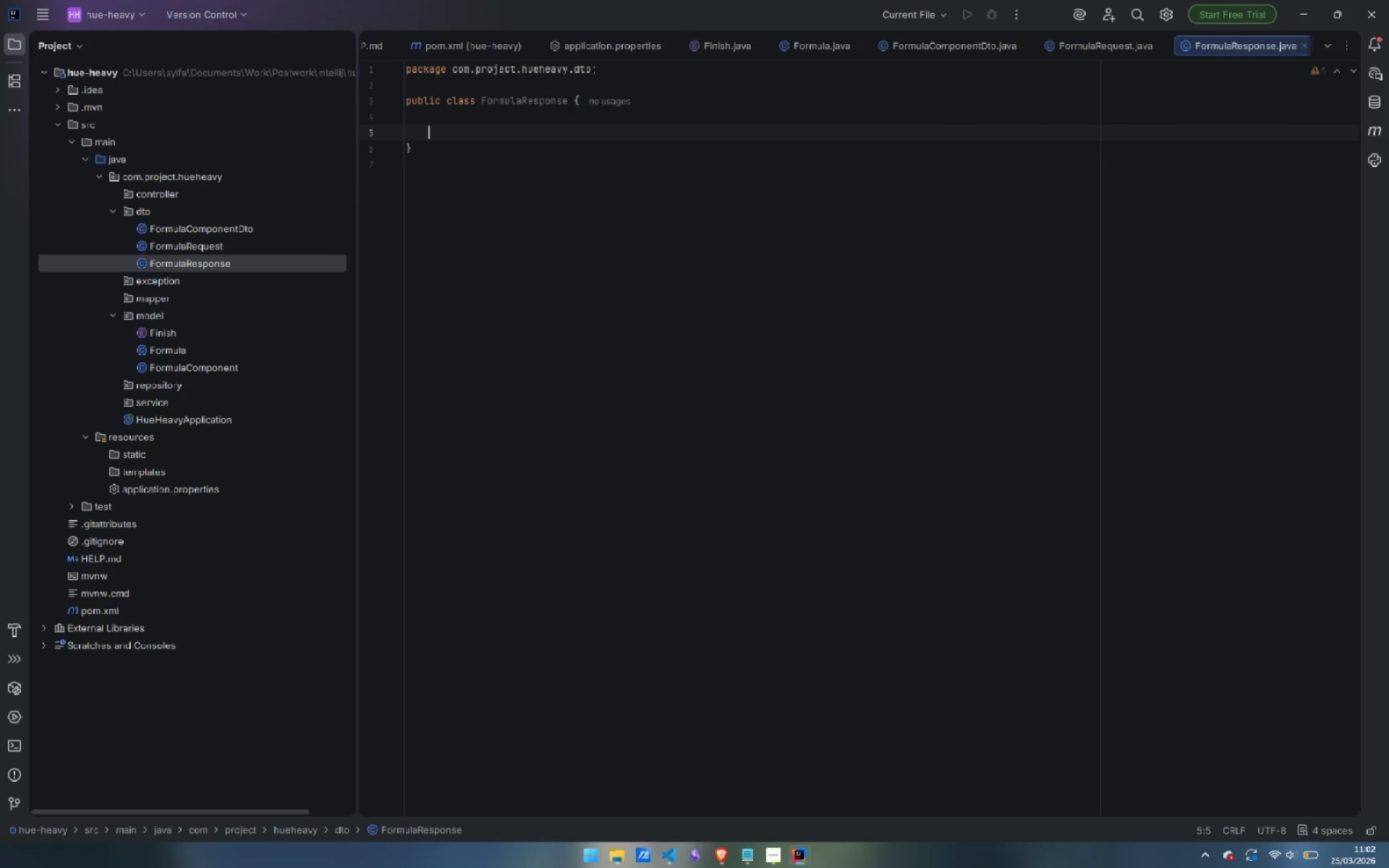 
key(Enter)
 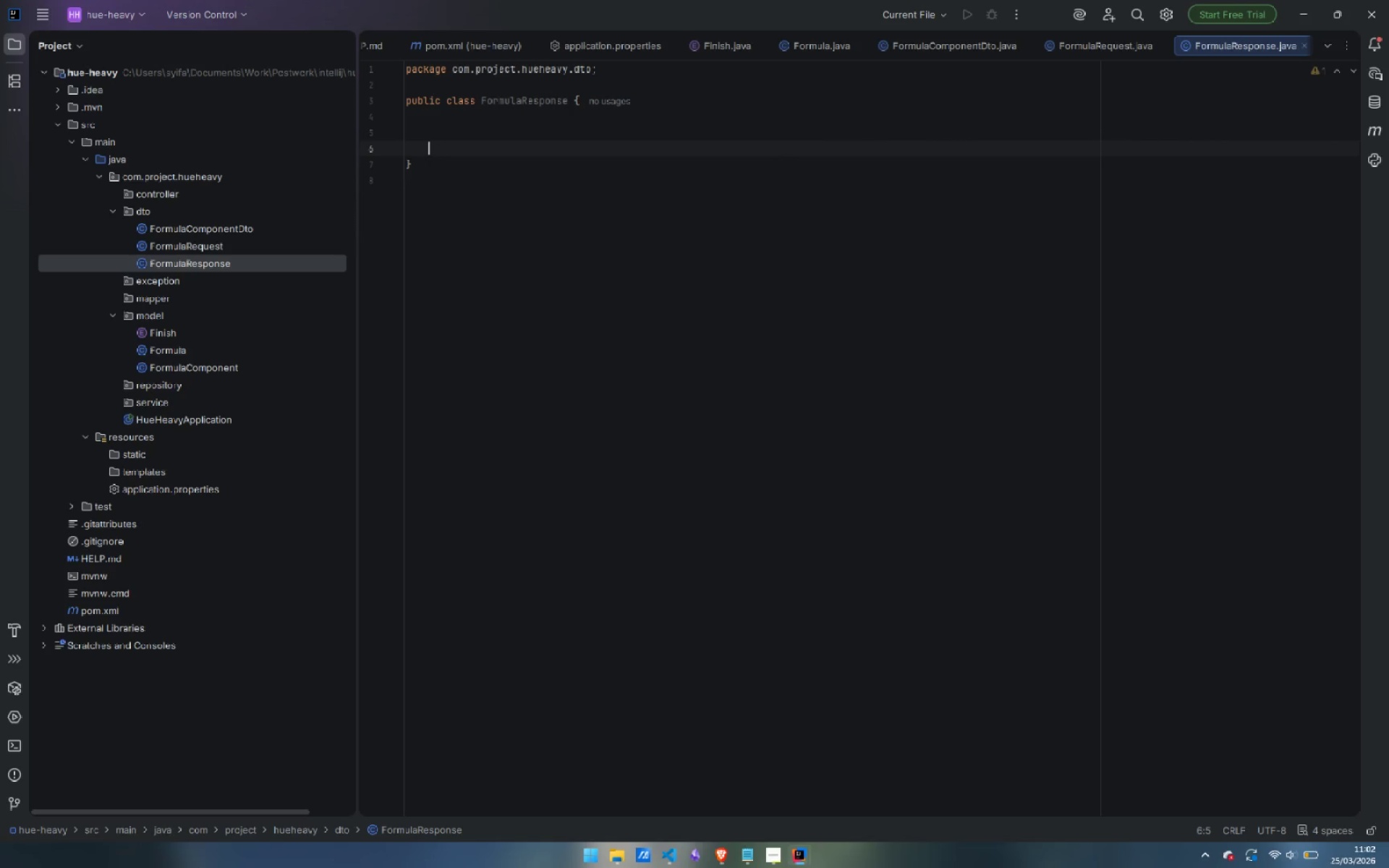 
key(ArrowUp)
 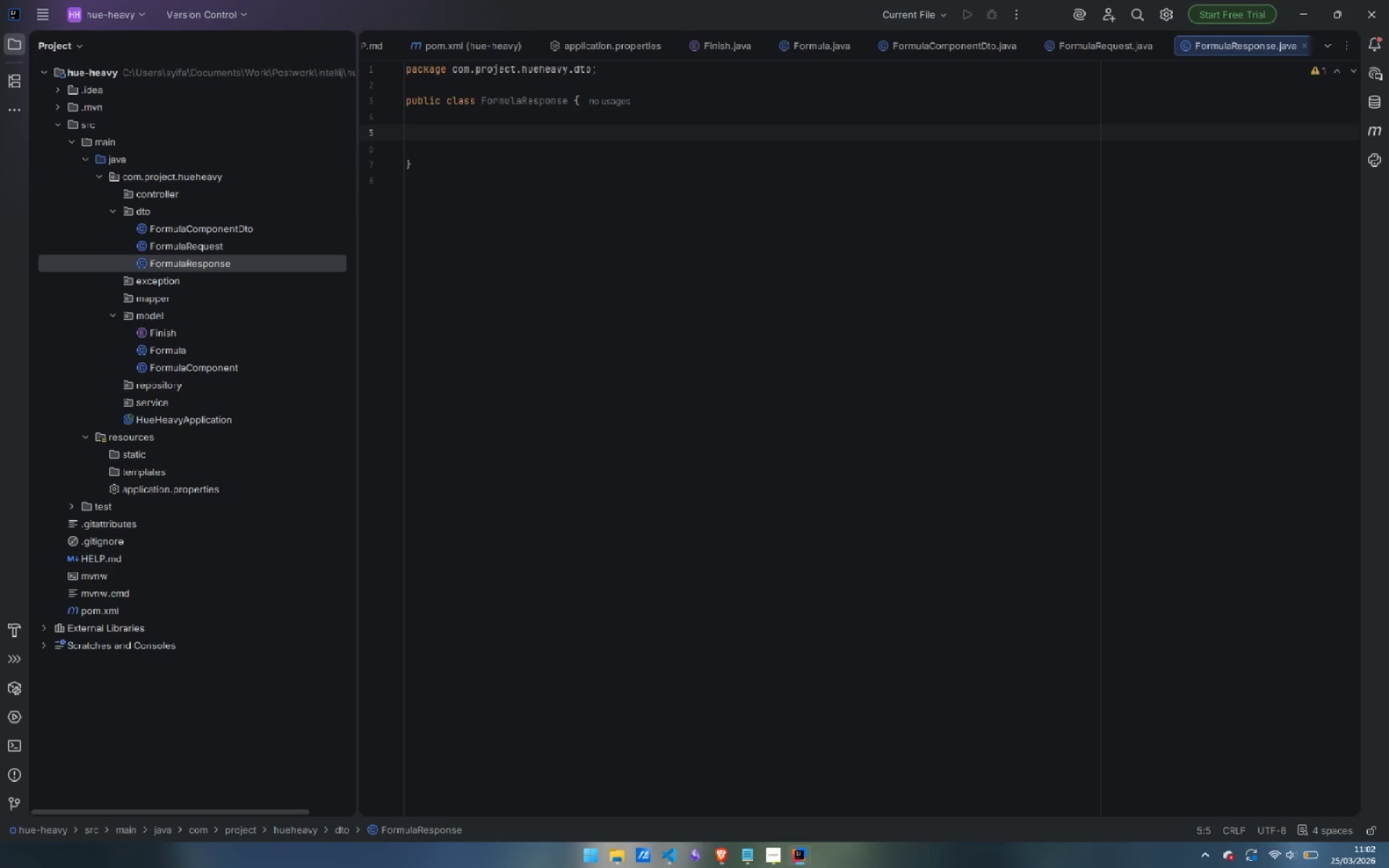 
type(private Long id;)
 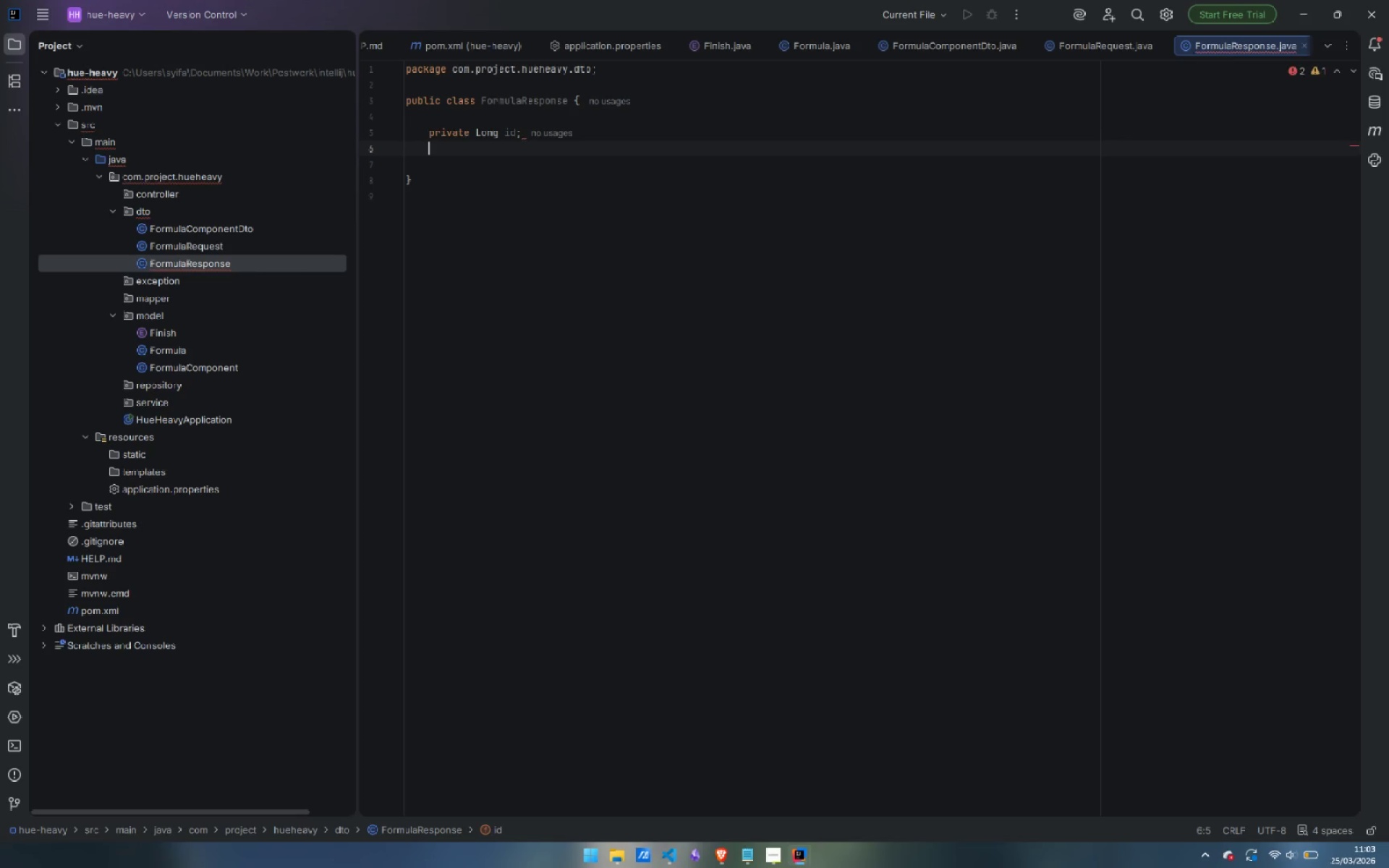 
 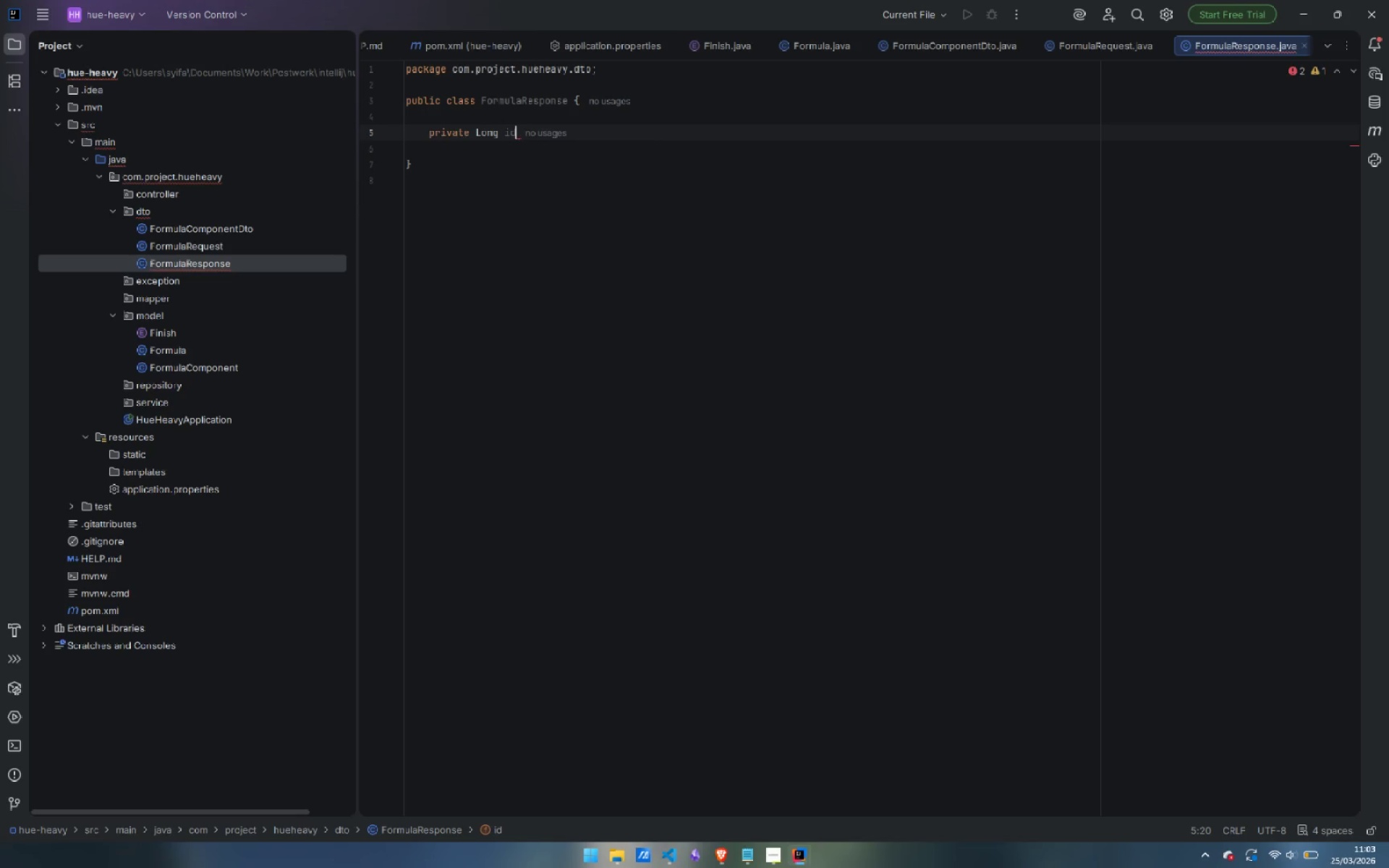 
key(Enter)
 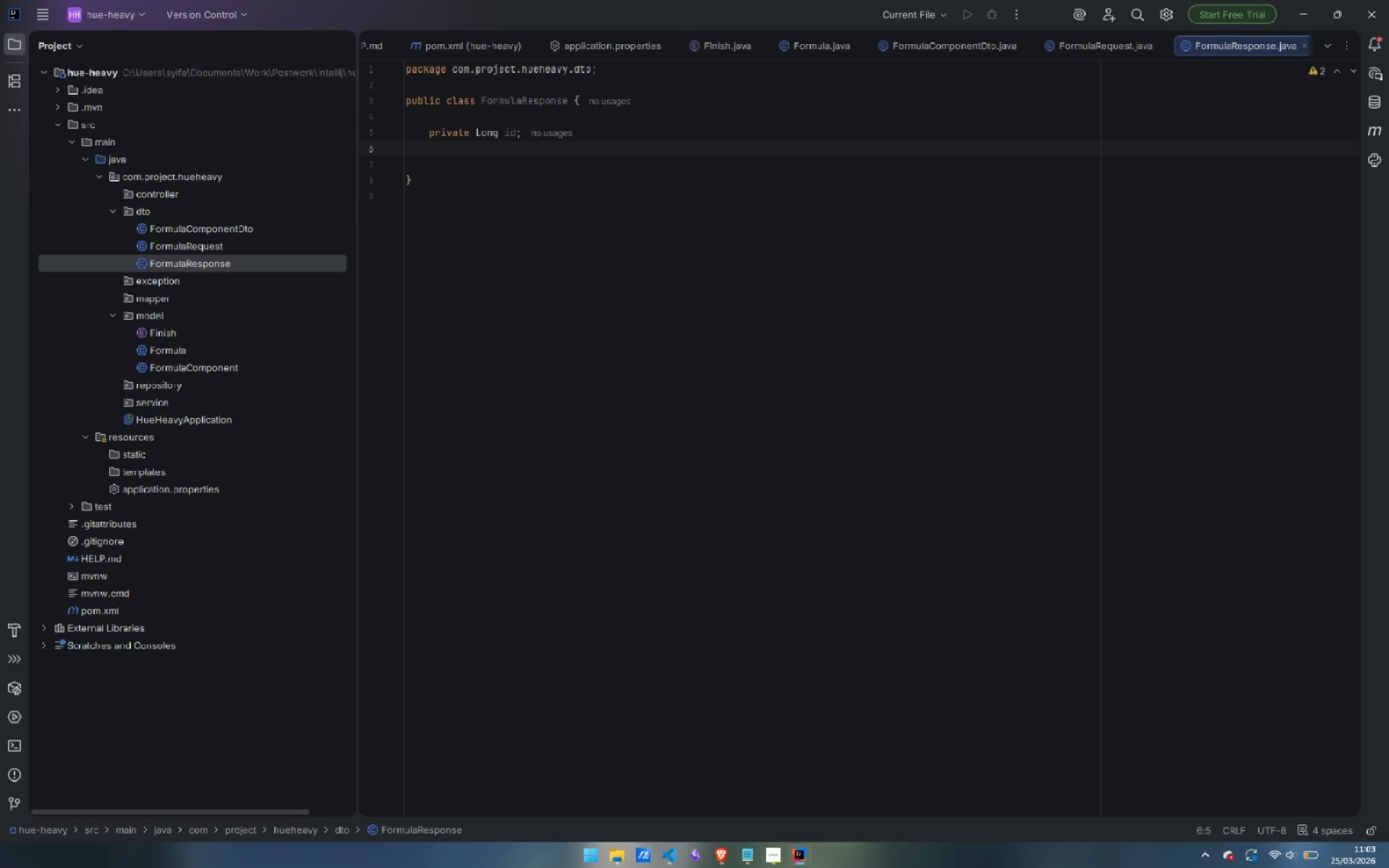 
type(private String name;)
 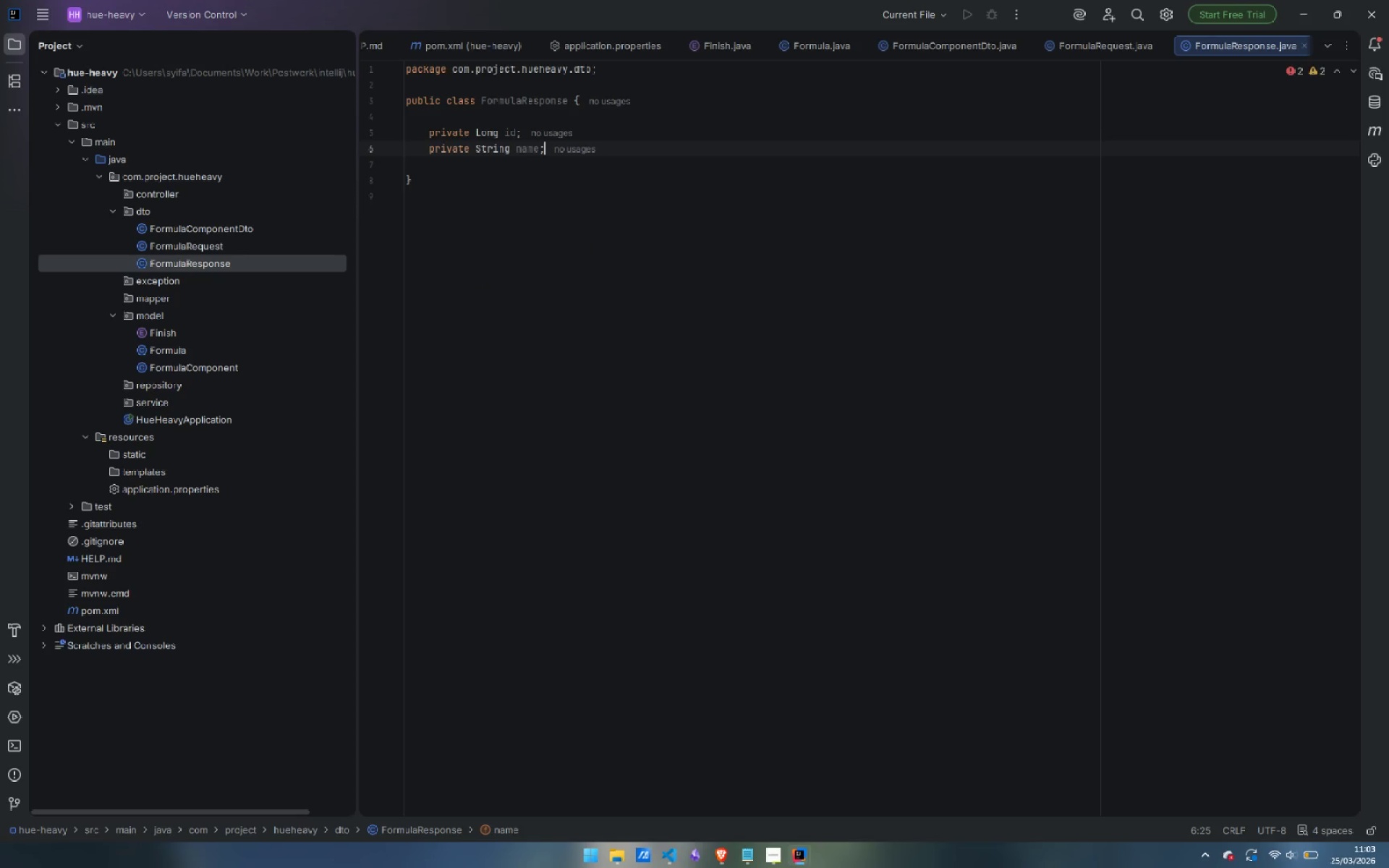 
key(Enter)
 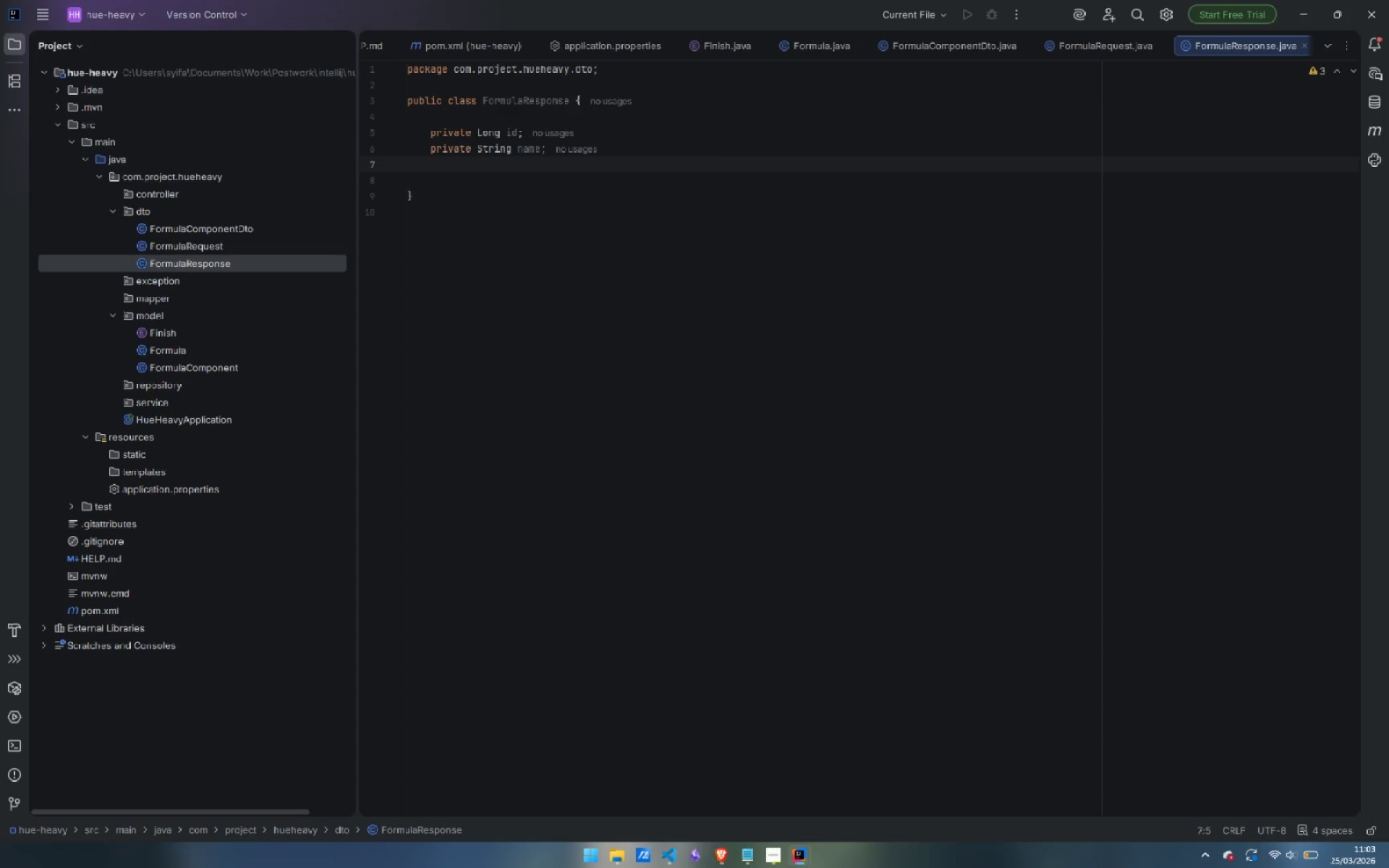 
type(private String artist;)
 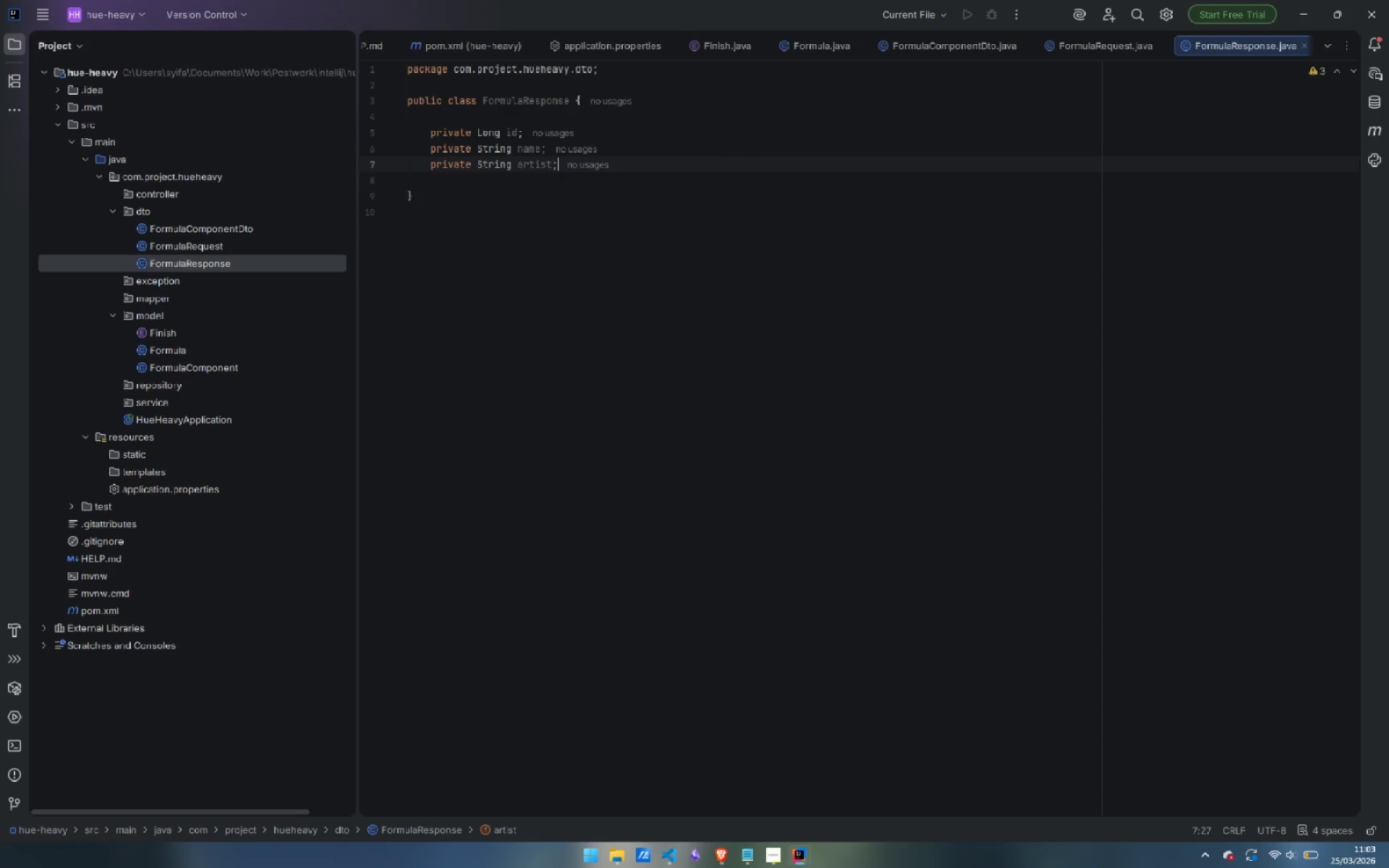 
key(Enter)
 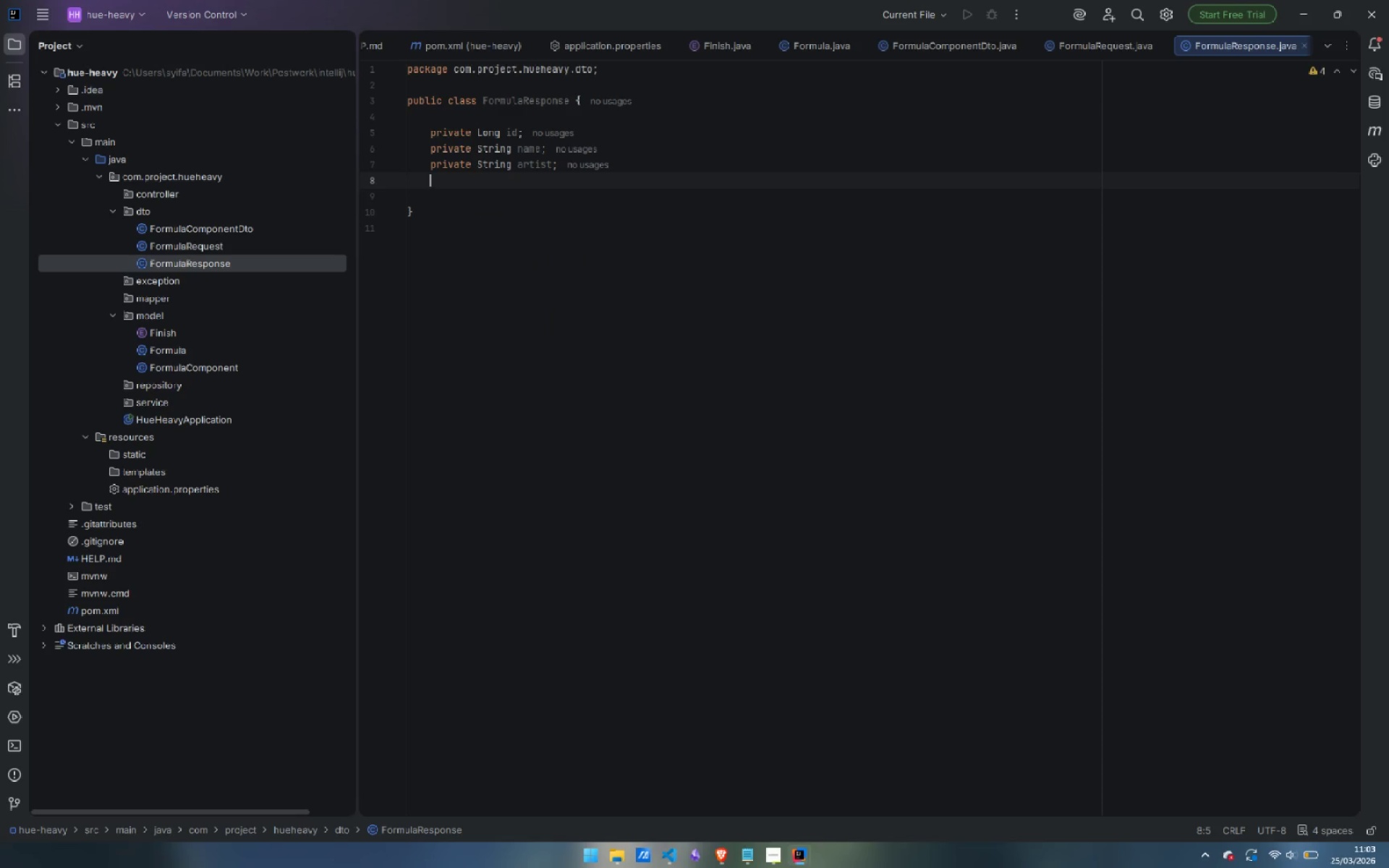 
type(private Finish )
 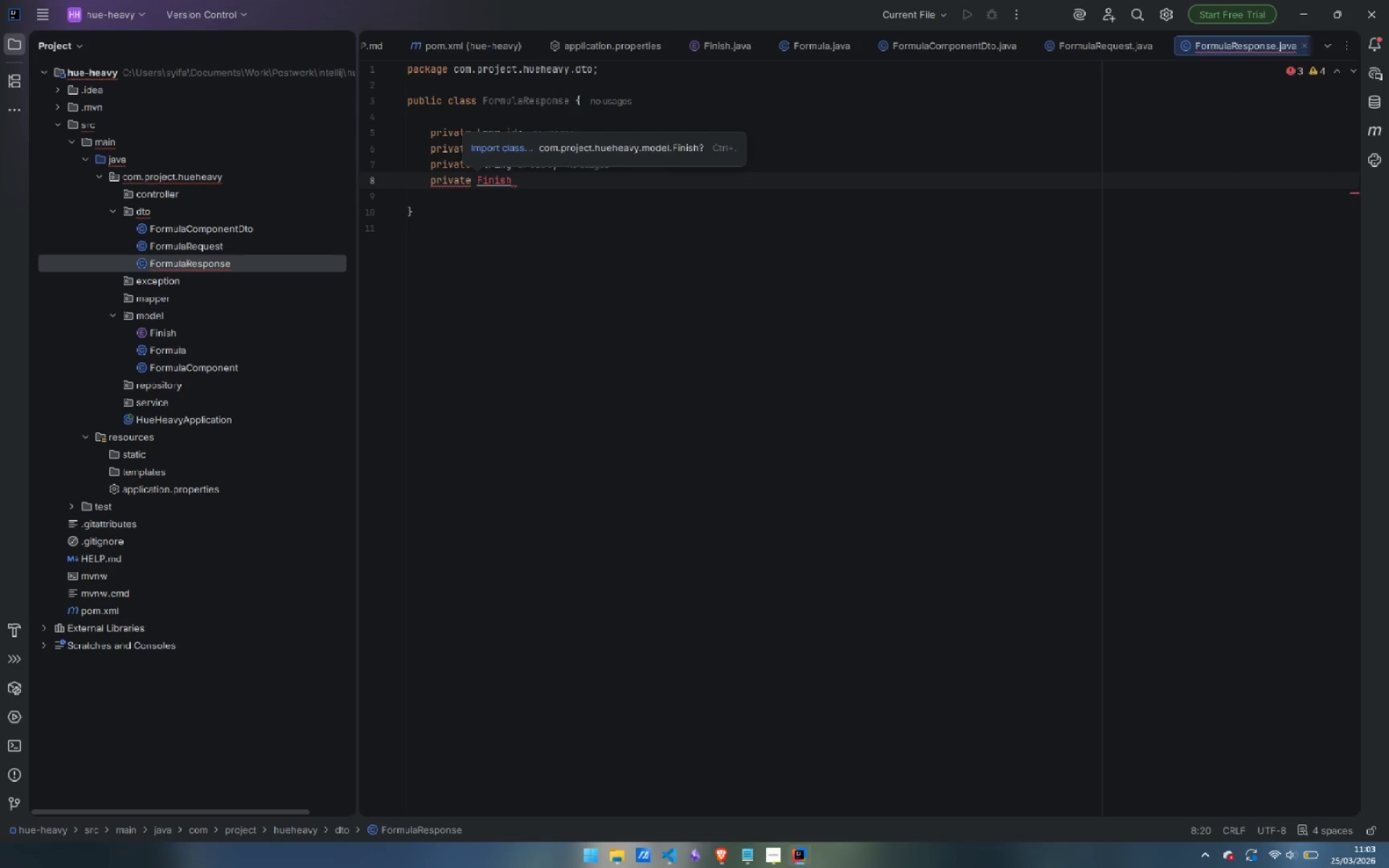 
key(Control+Period)
 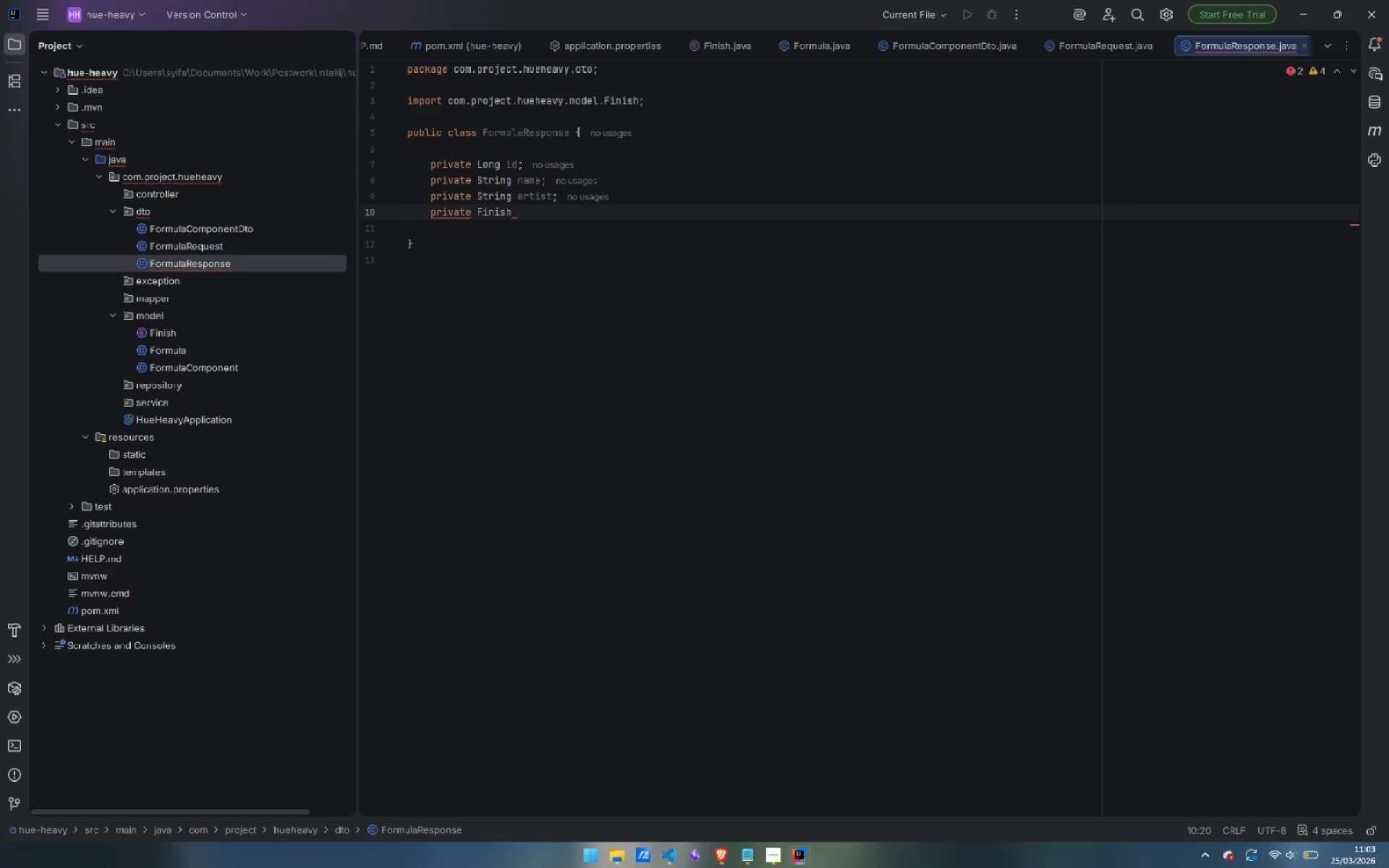 
type(finish;)
 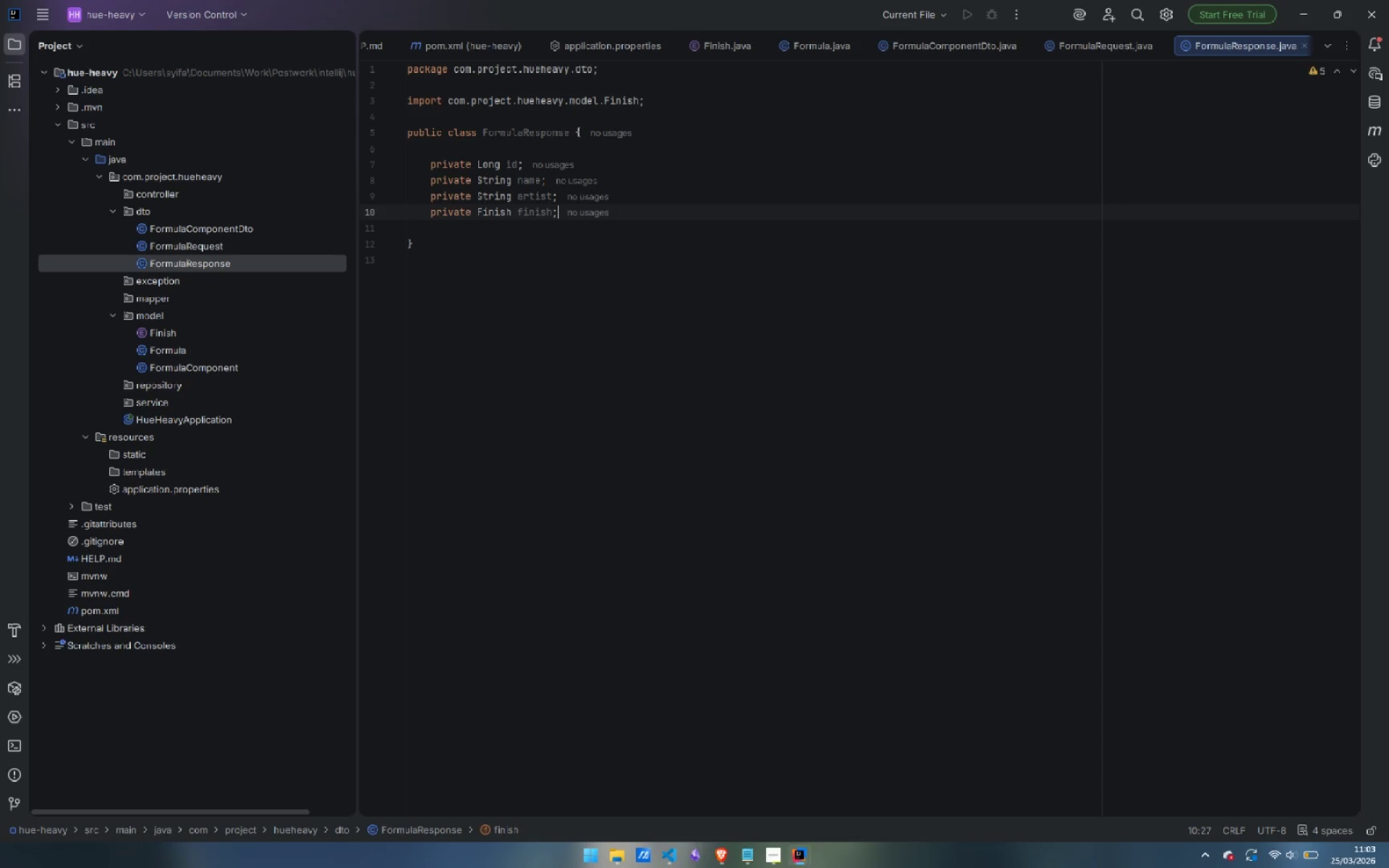 
key(Enter)
 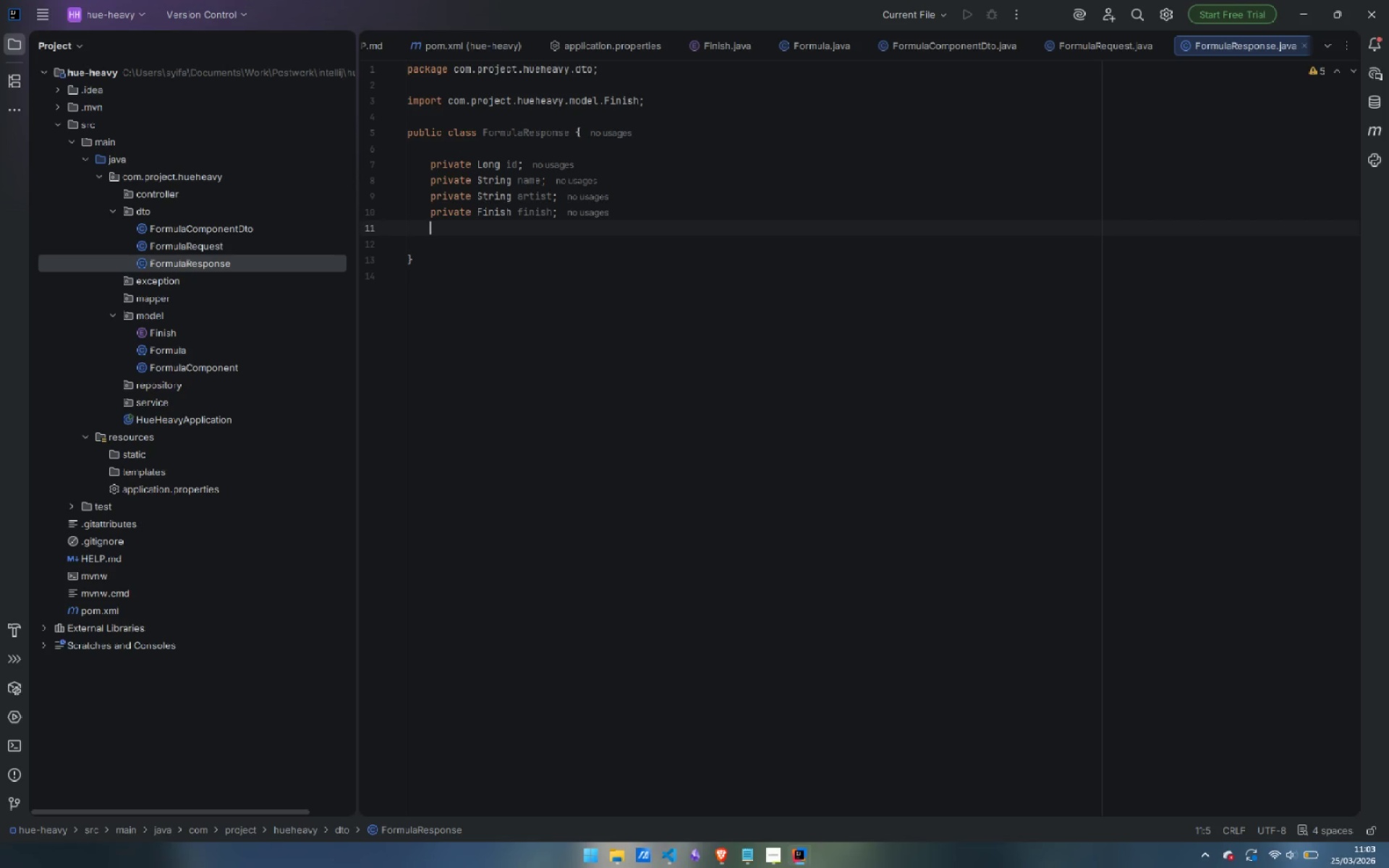 
type(private List)
 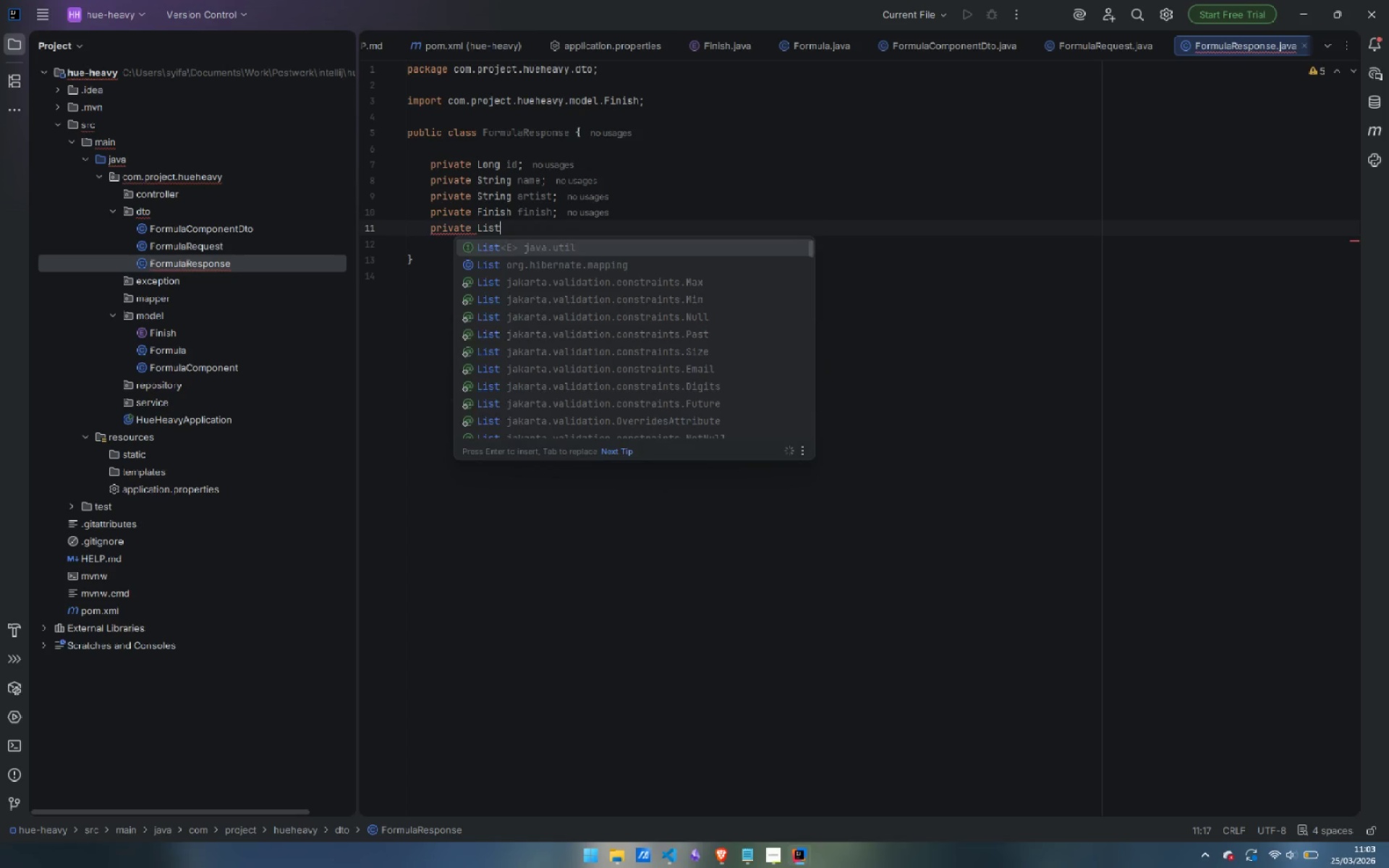 
key(Enter)
 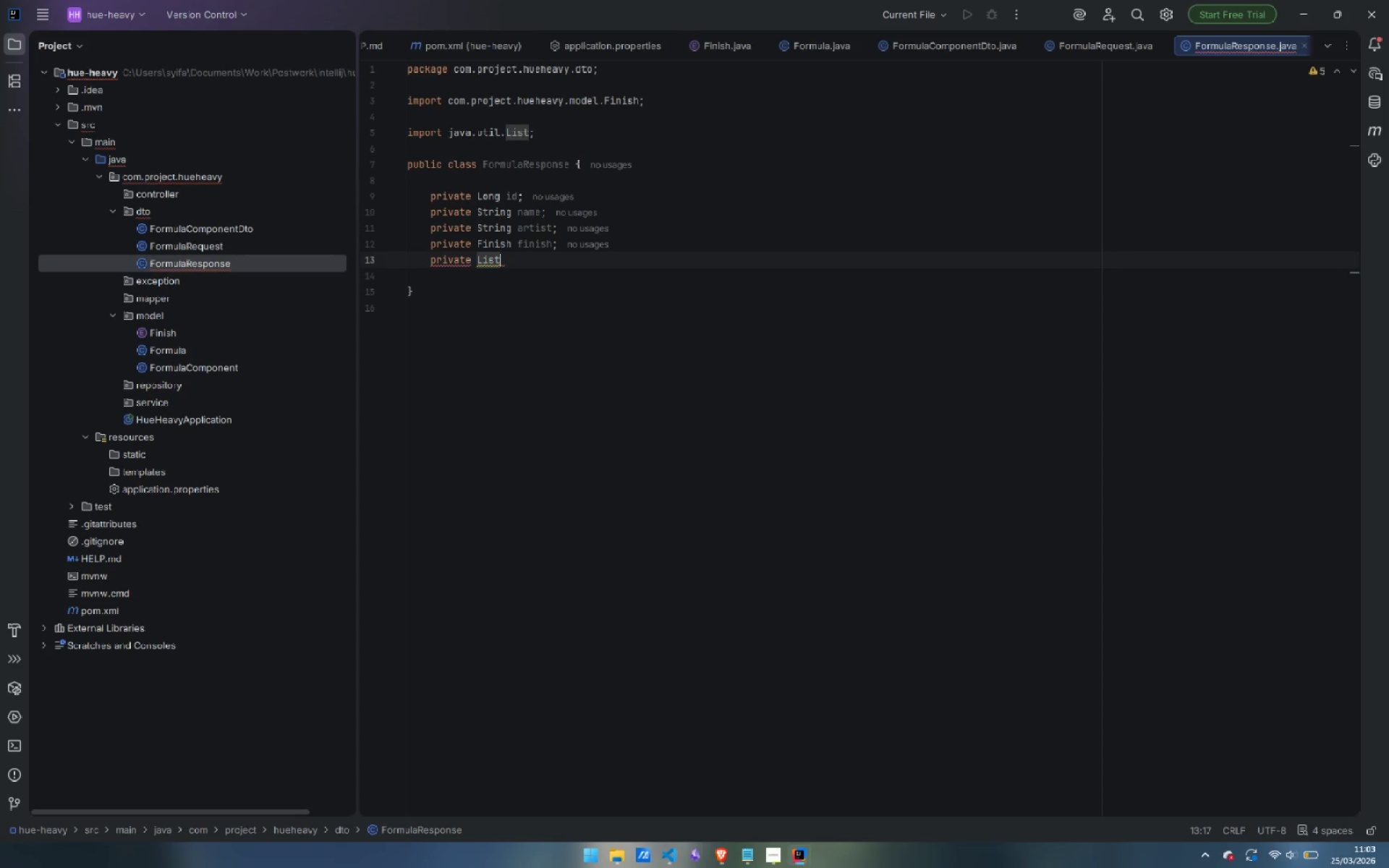 
type(<FormulaCOmpo)
key(Backspace)
key(Backspace)
key(Backspace)
key(Backspace)
type(omponentDto)
 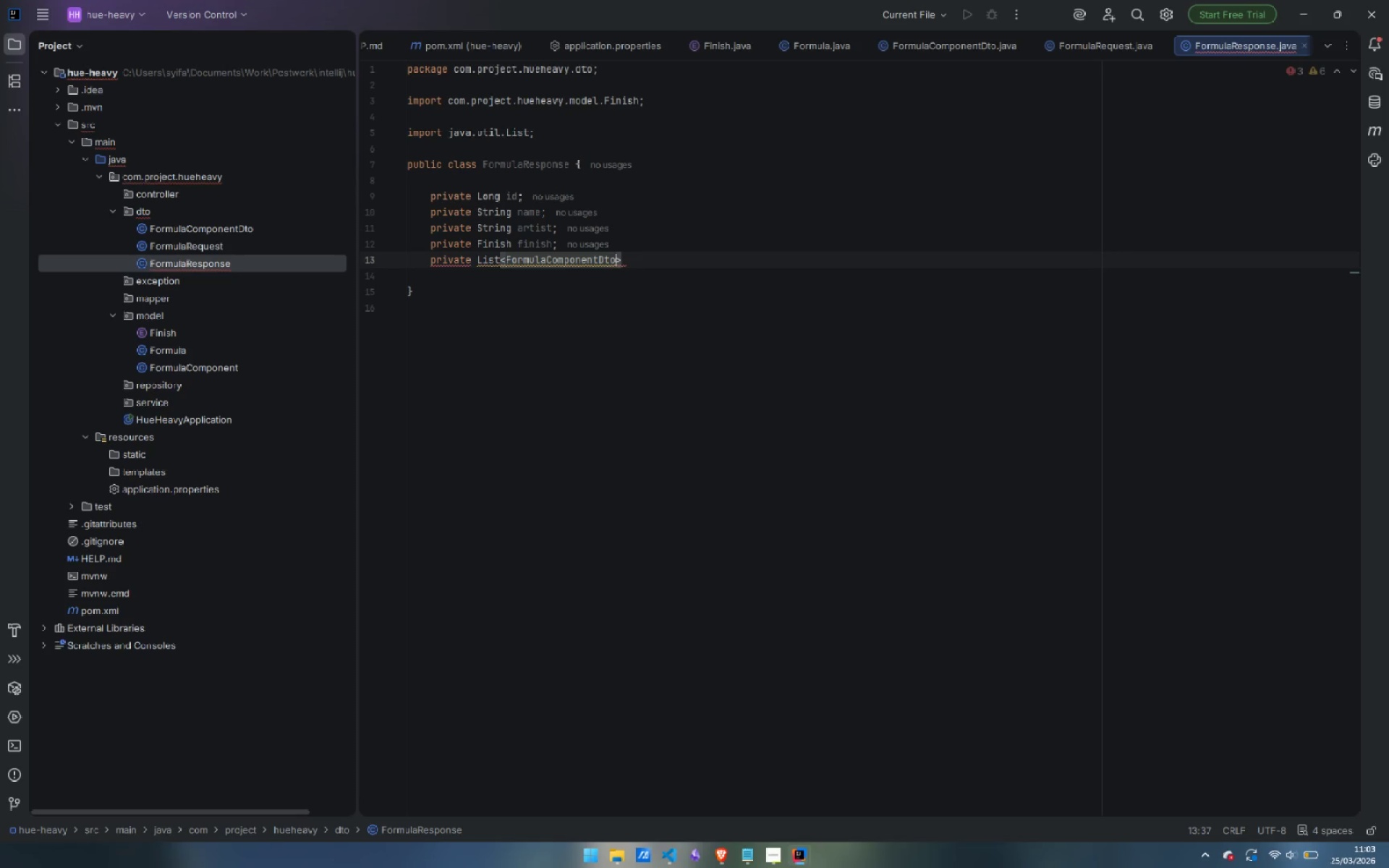 
 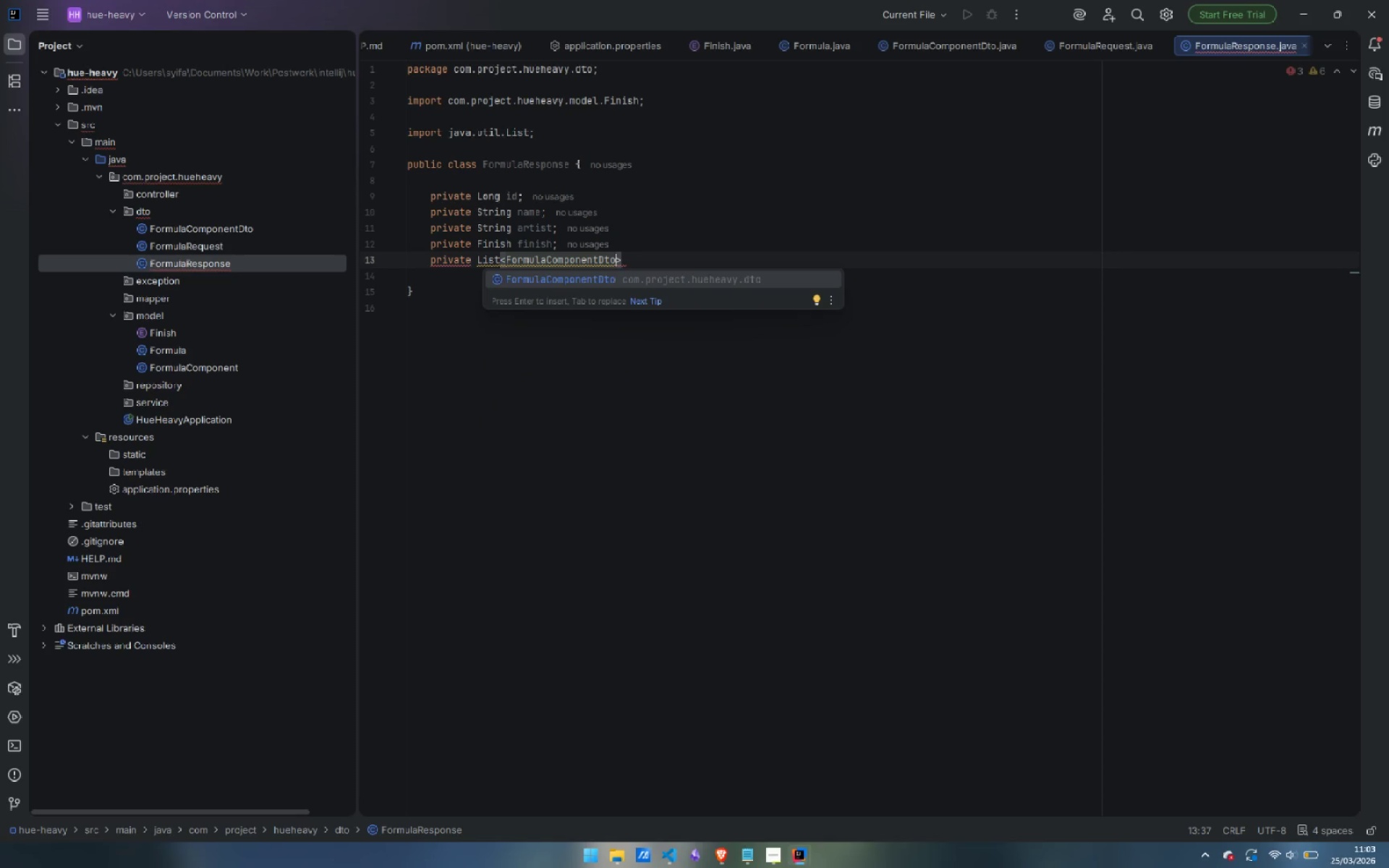 
key(Enter)
 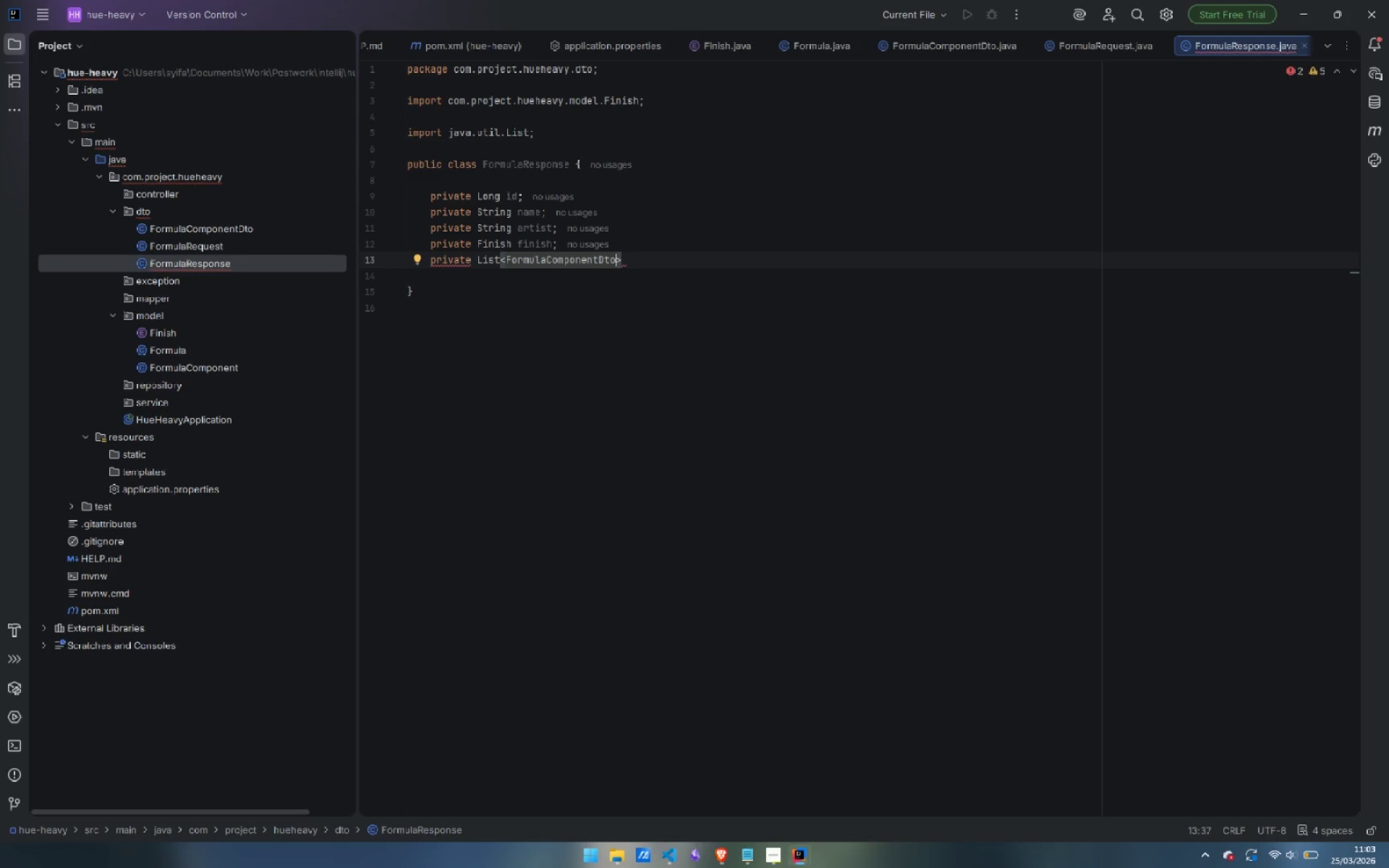 
key(ArrowRight)
 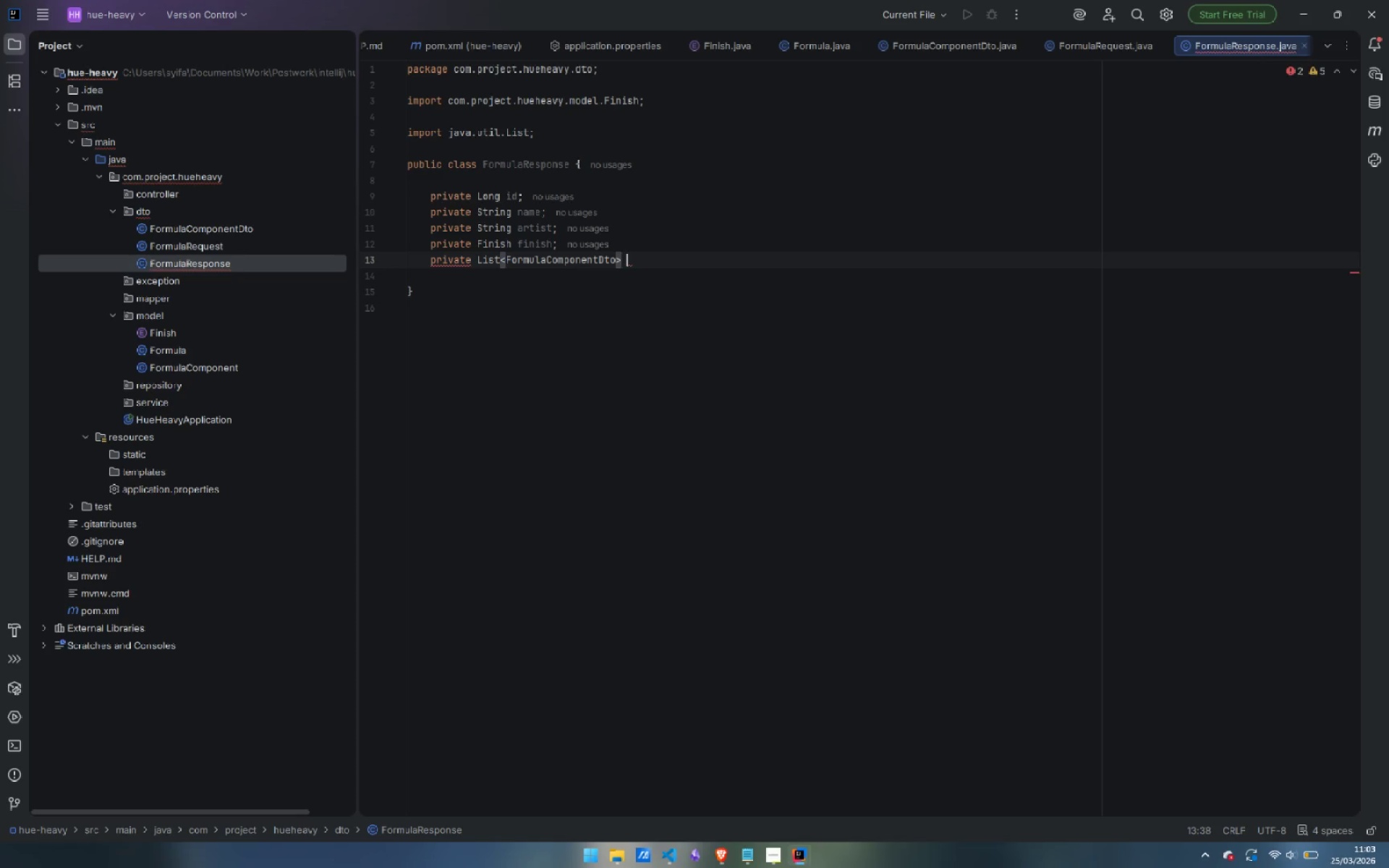 
type( components;)
 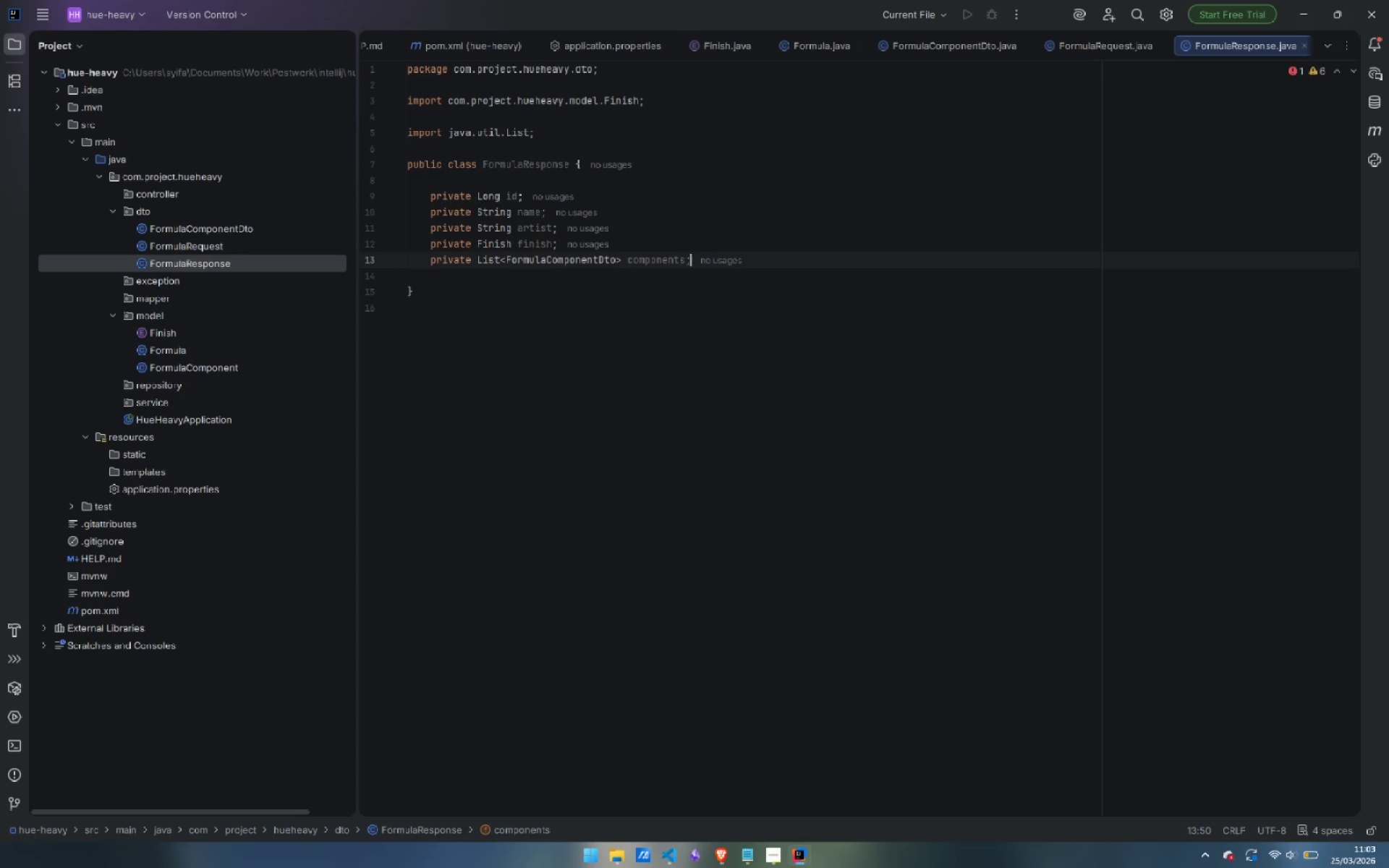 
key(Enter)
 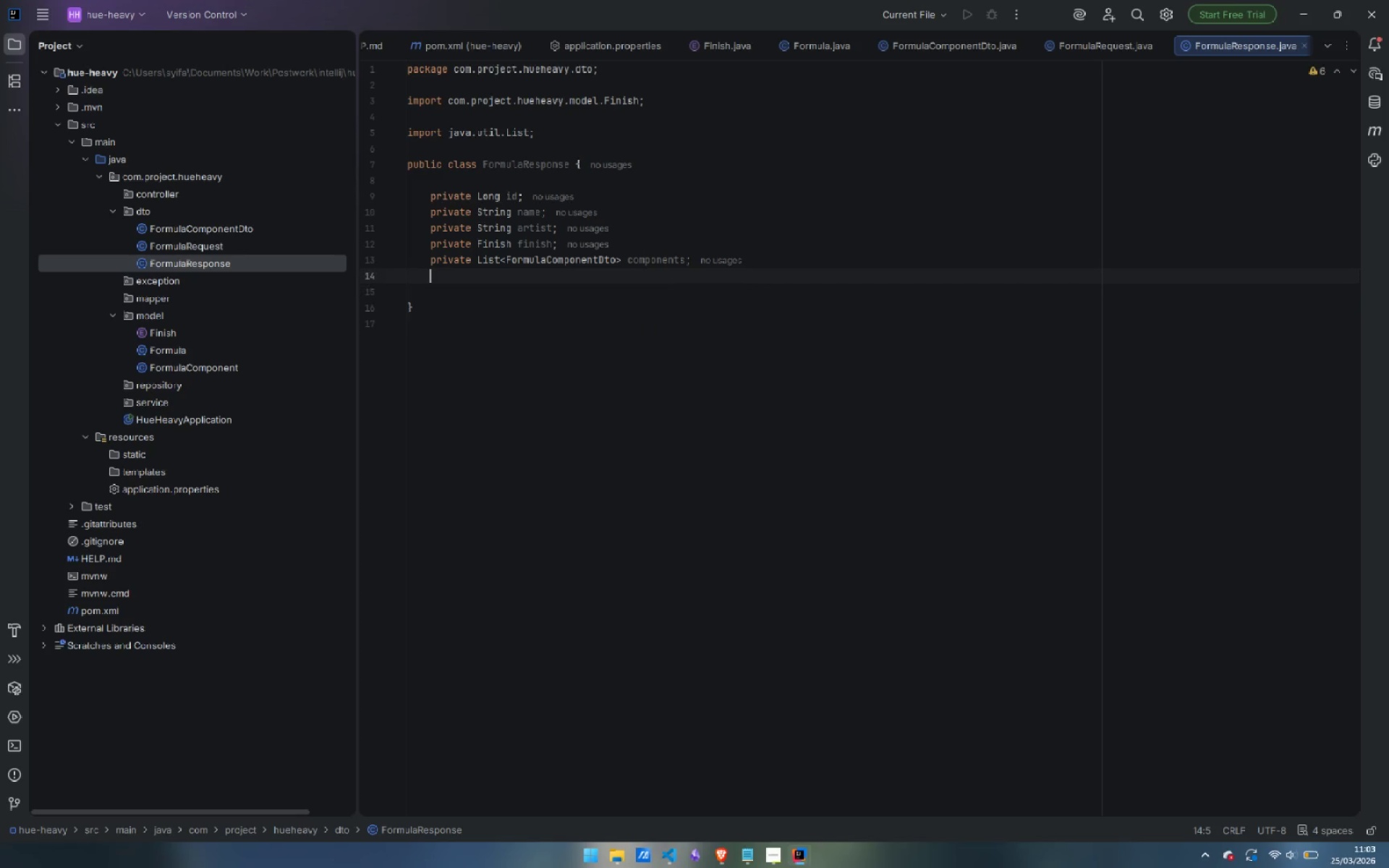 
key(Enter)
 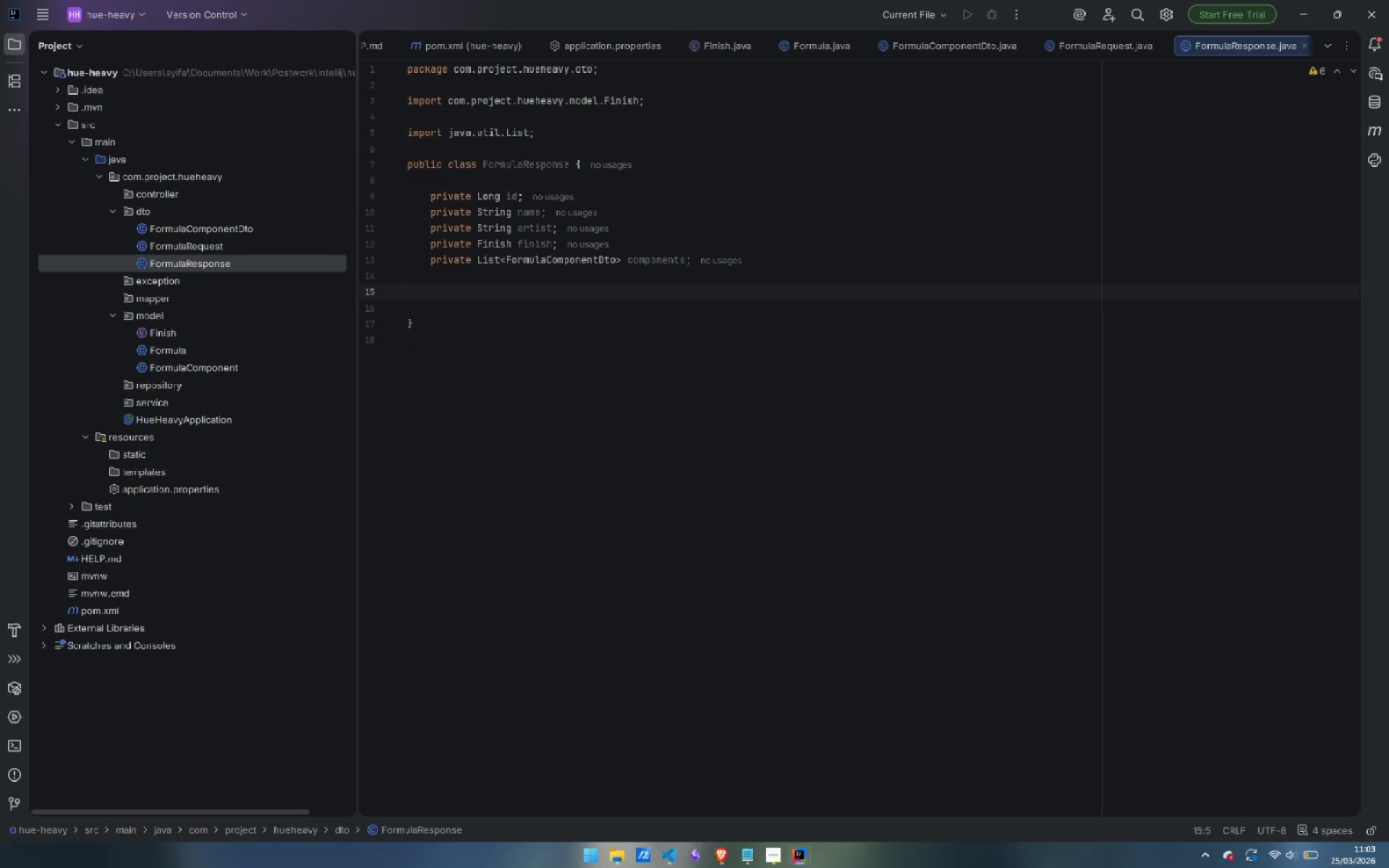 
type(public FormulaResponse() {)
 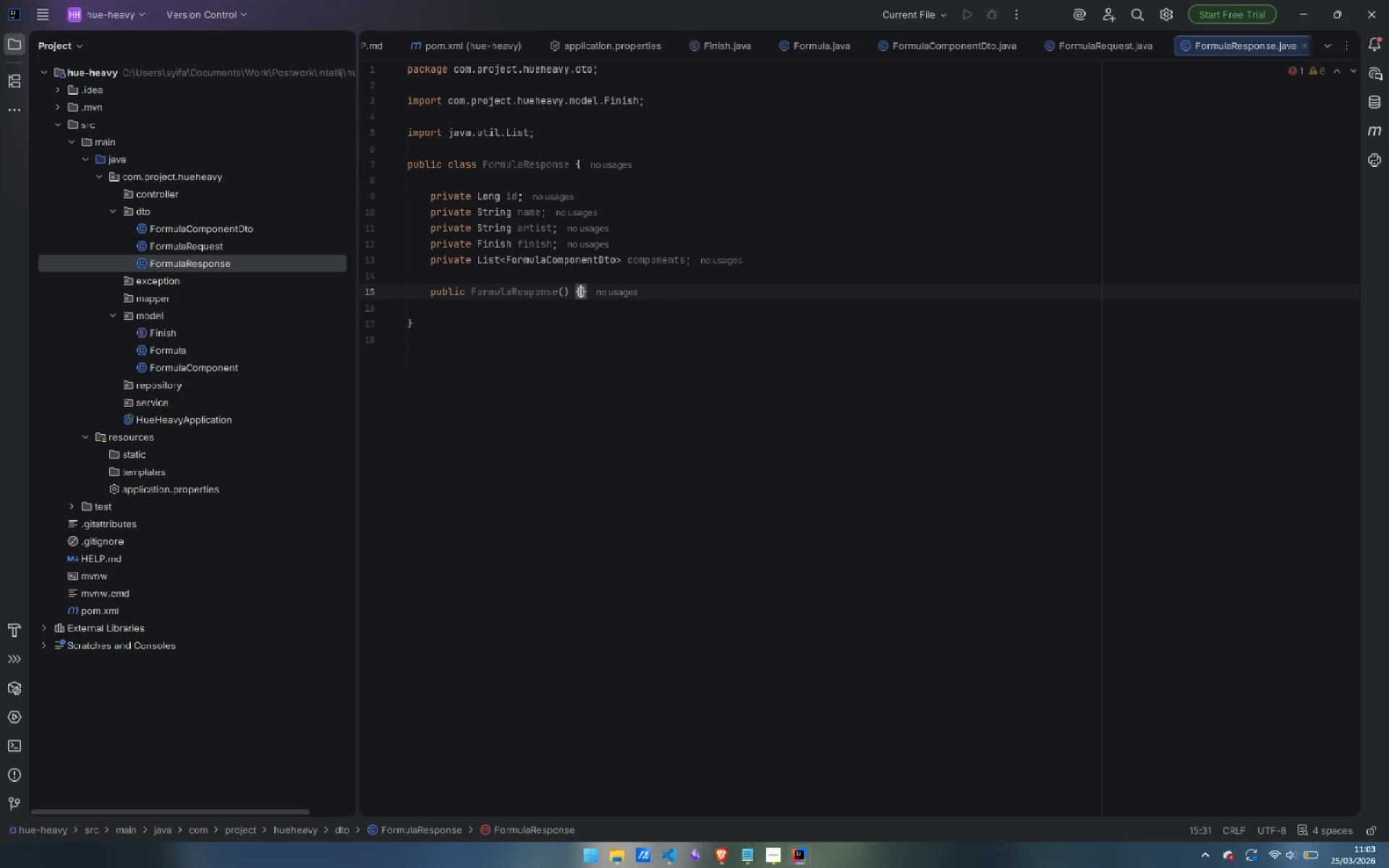 
key(ArrowRight)
 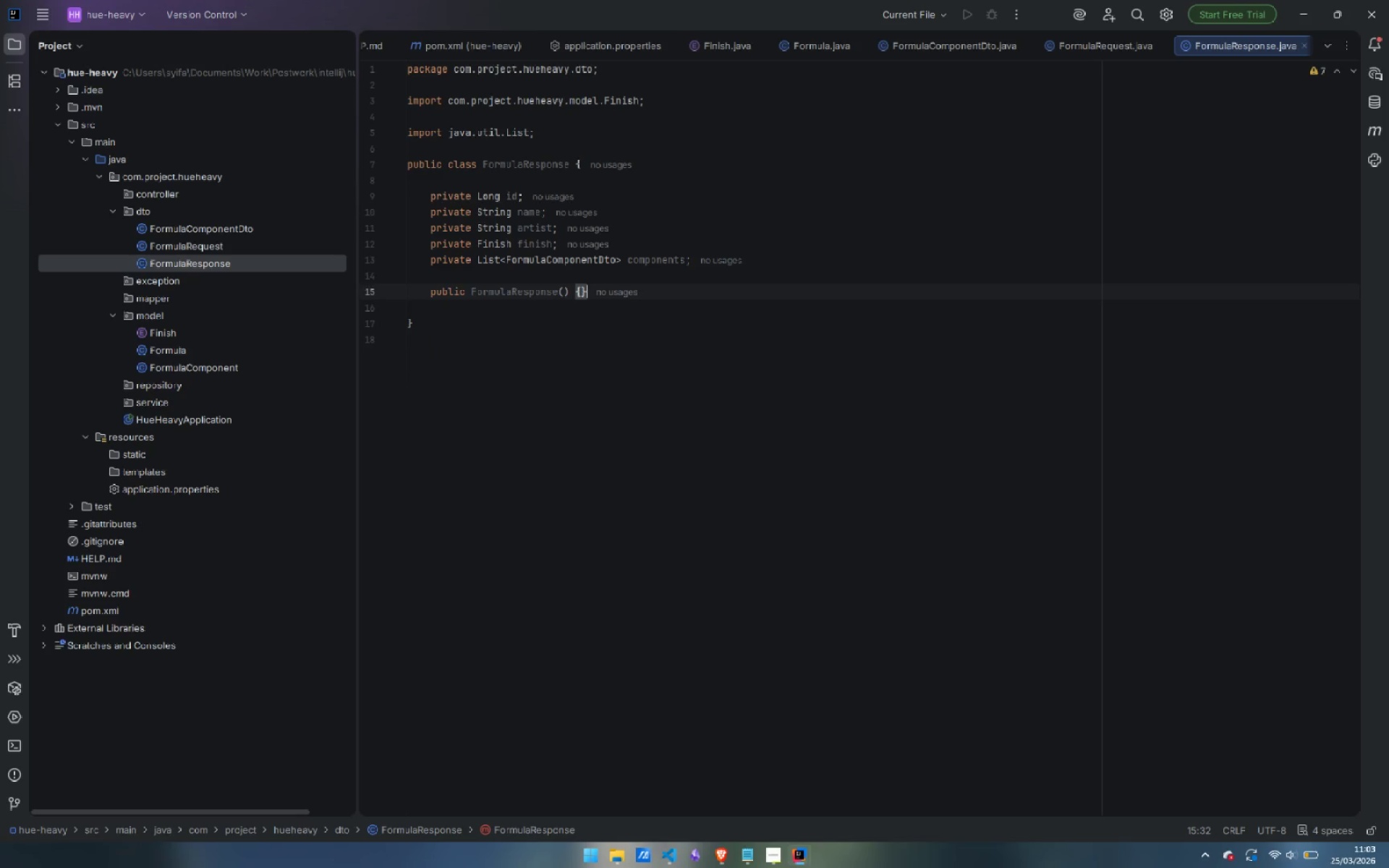 
key(Enter)
 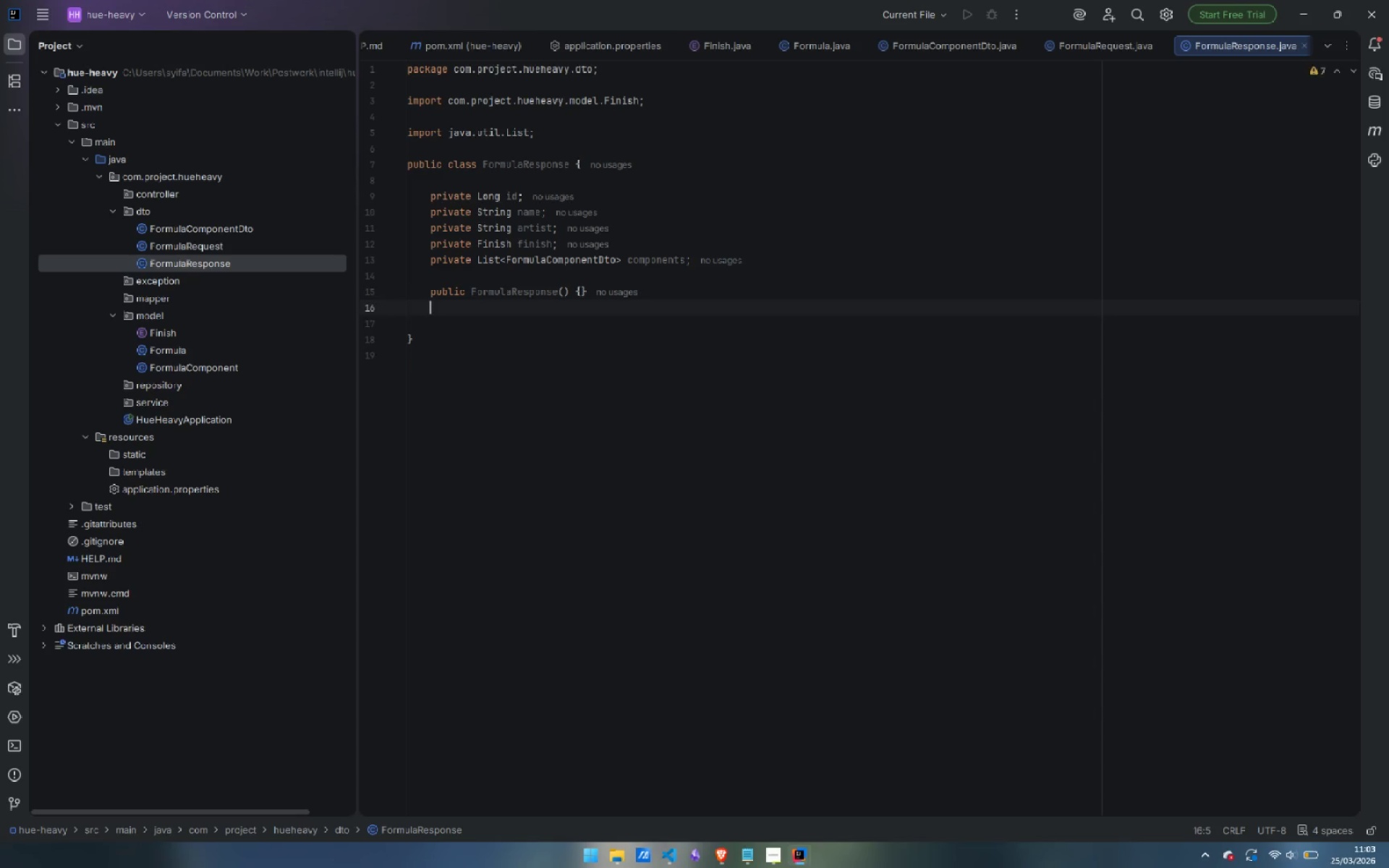 
key(Enter)
 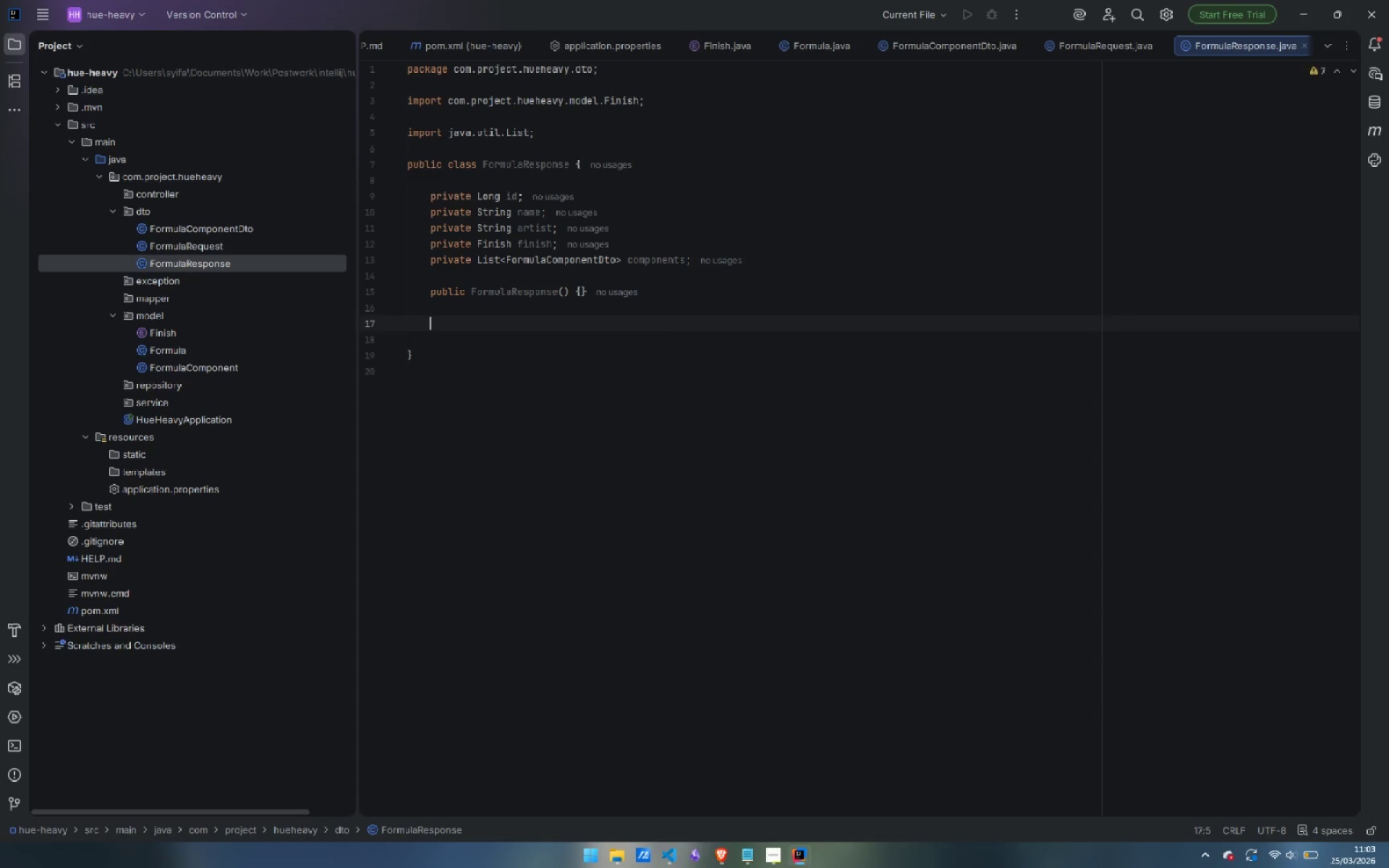 
type(public FormulaResponse(Long id, String name, String artist, Finish finish, List<o)
key(Backspace)
type(FormulaCOmpo)
key(Backspace)
key(Backspace)
key(Backspace)
key(Backspace)
type(omponentTo)
key(Backspace)
key(Backspace)
type(Dto)
 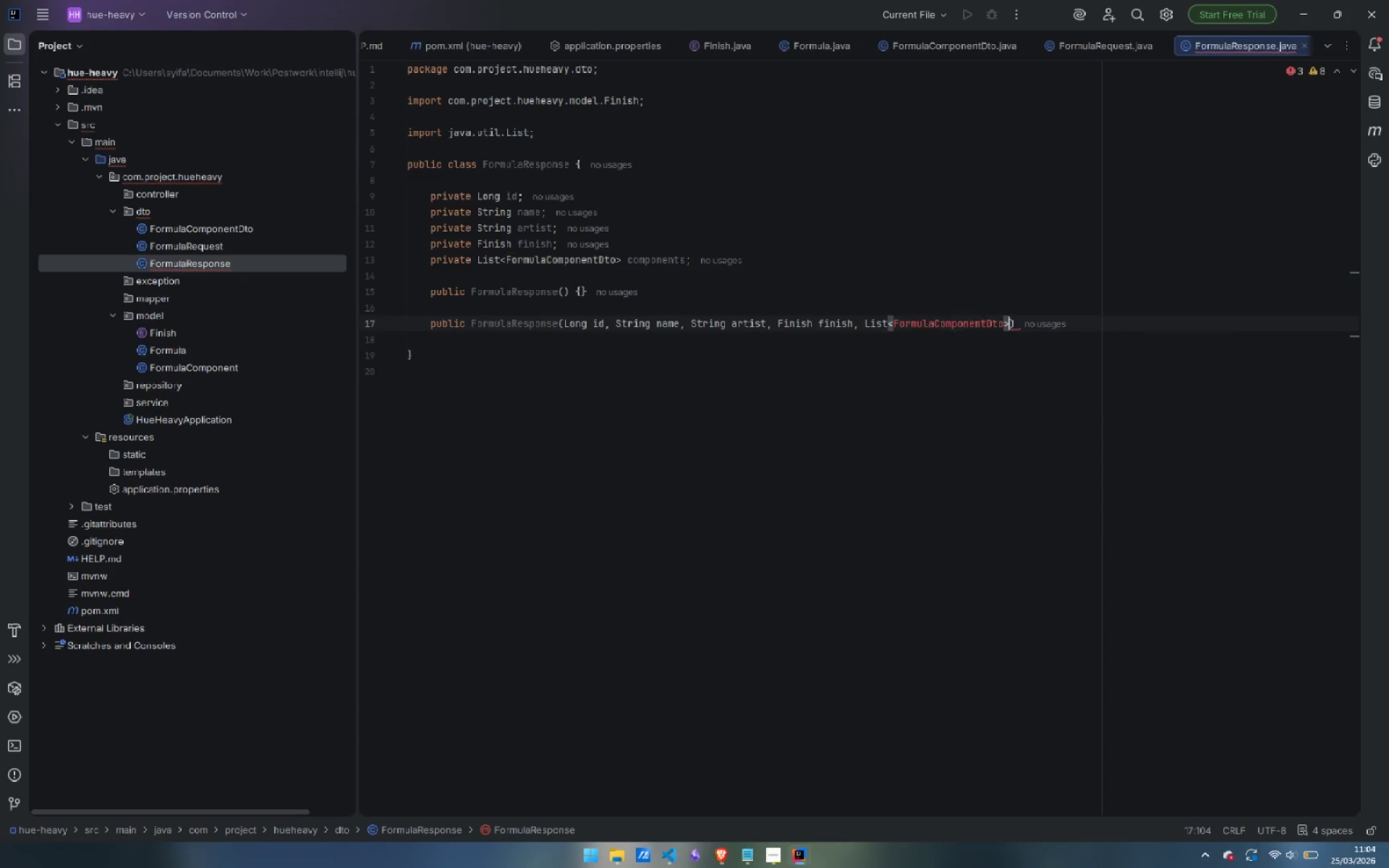 
key(ArrowRight)
 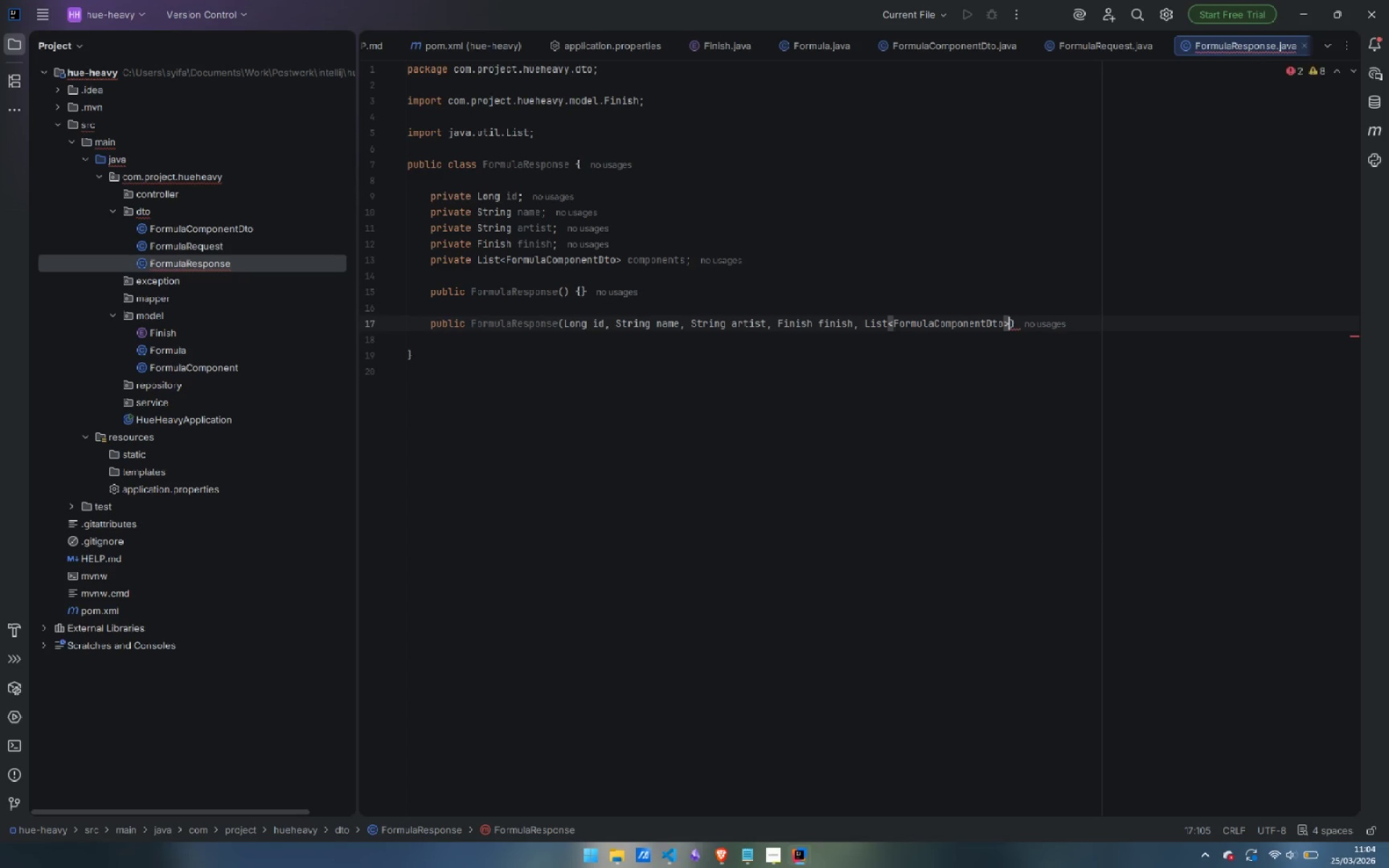 
type( components)
 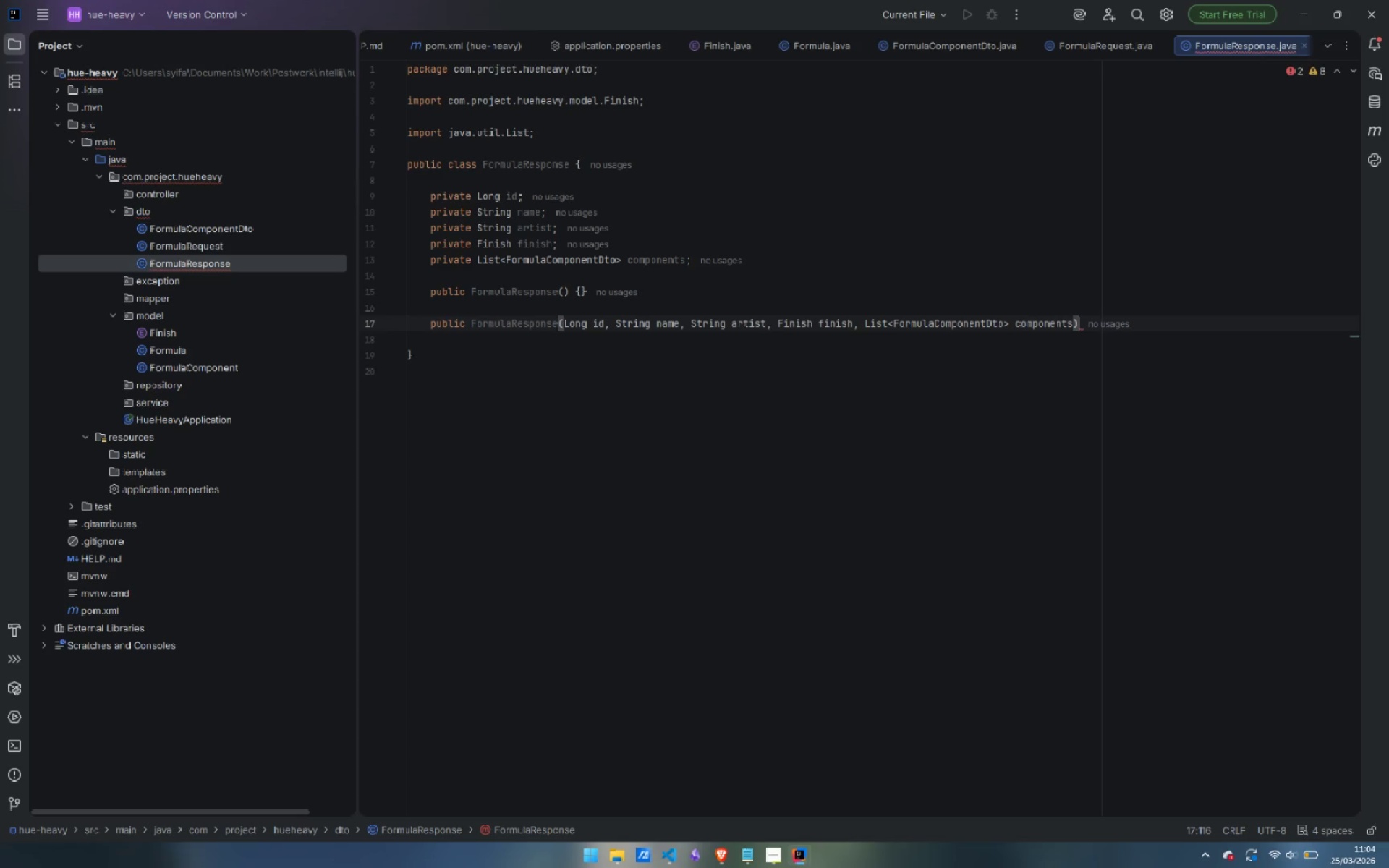 
key(ArrowRight)
 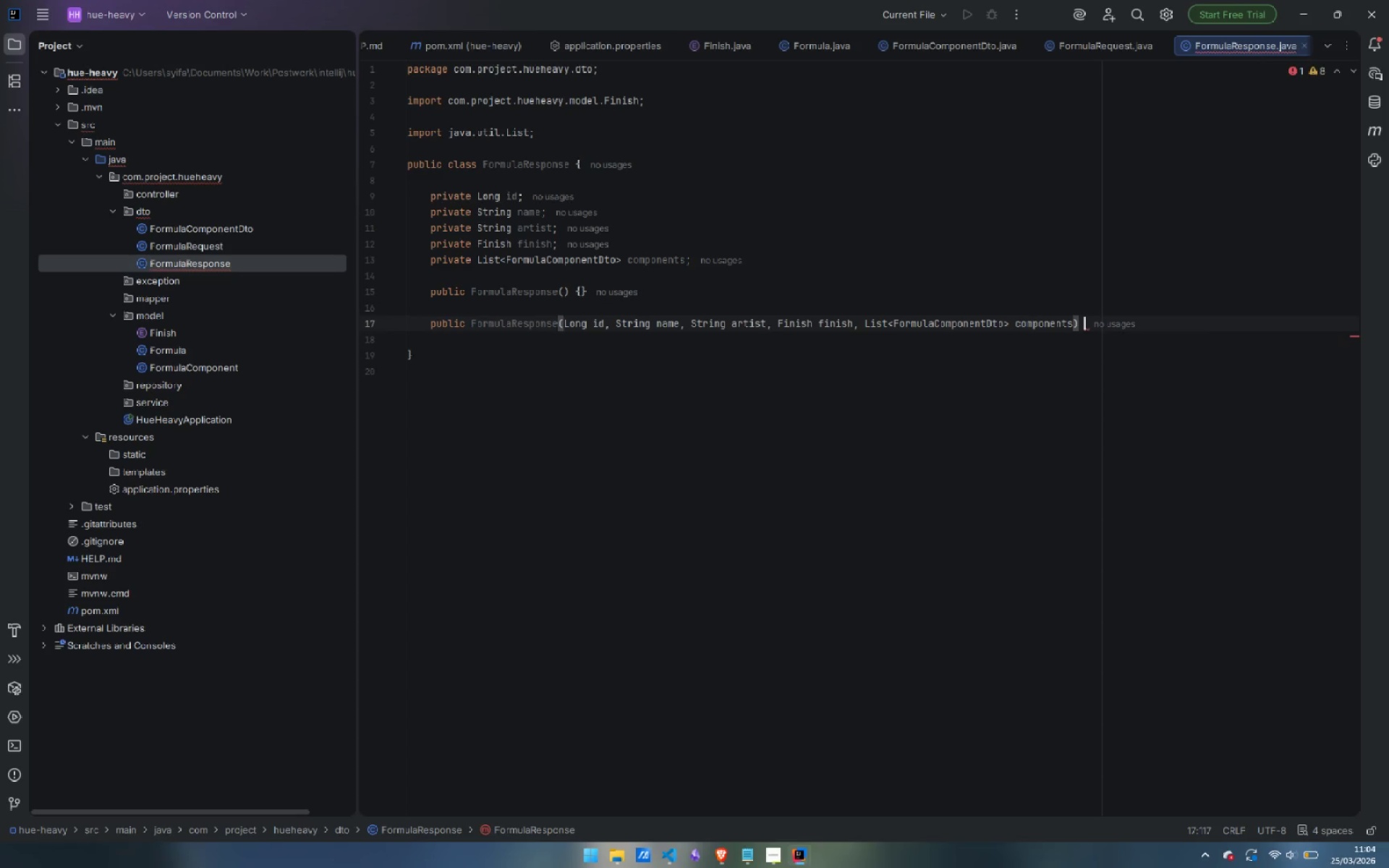 
key(Space)
 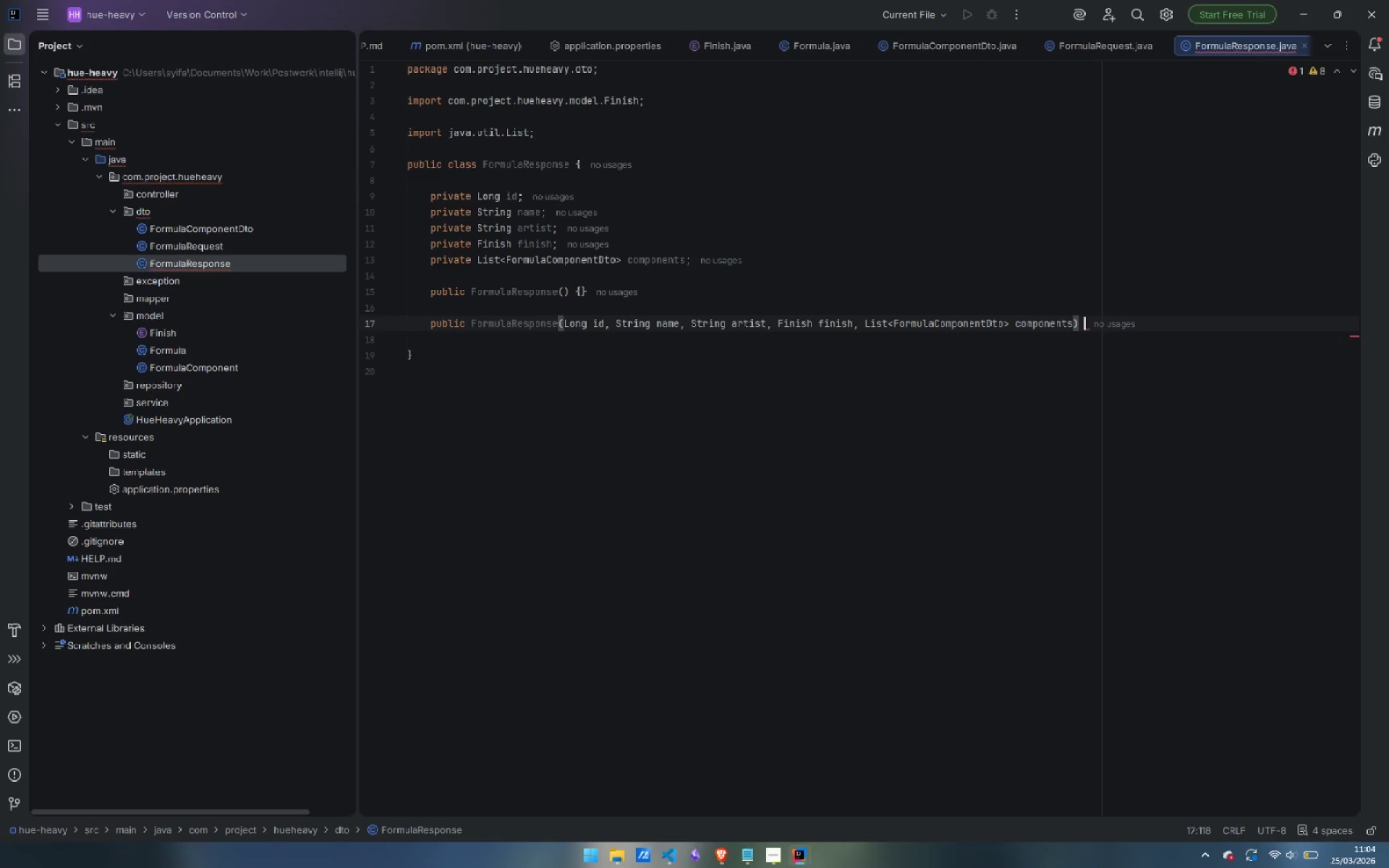 
key(Shift+BracketLeft)
 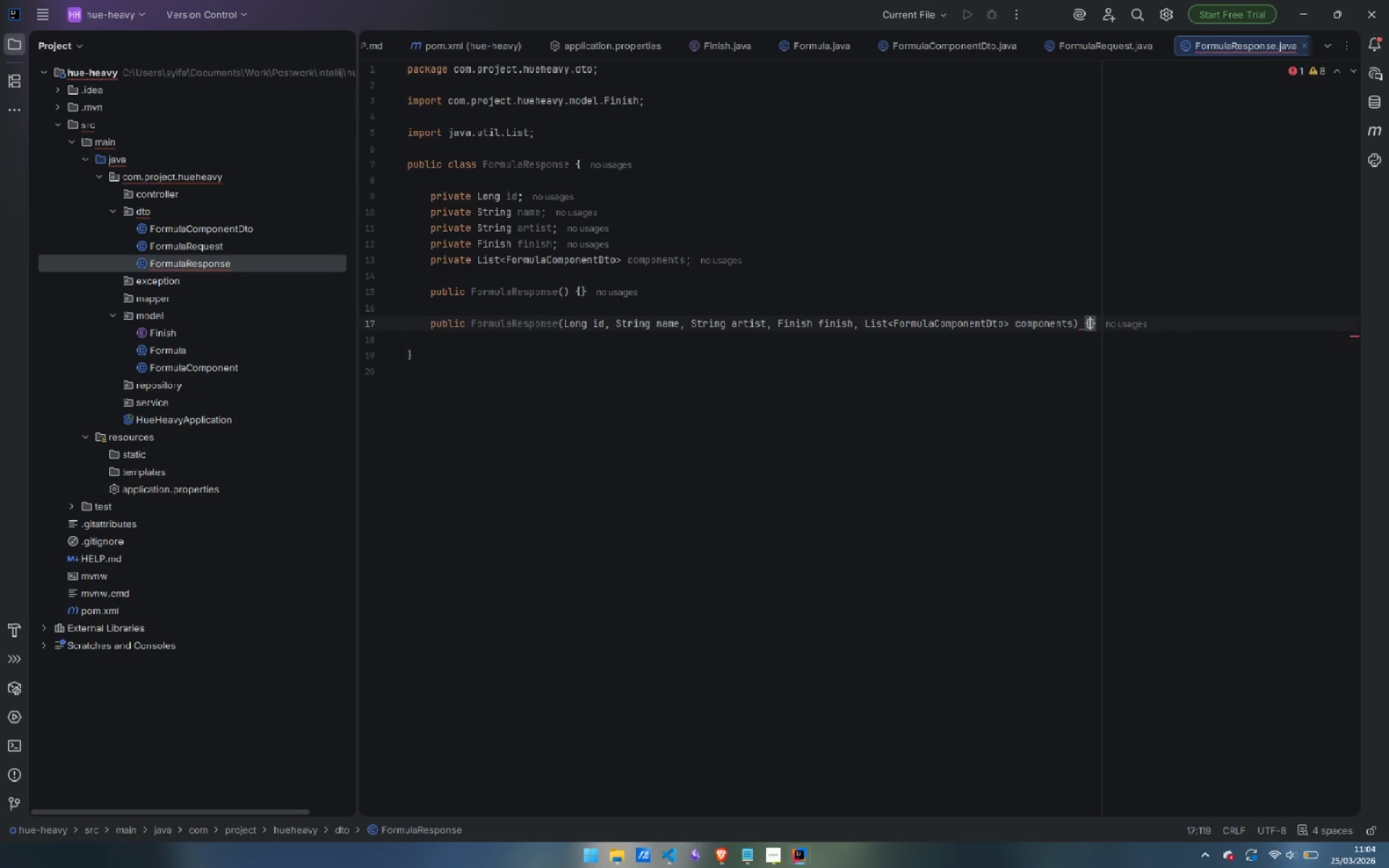 
key(Enter)
 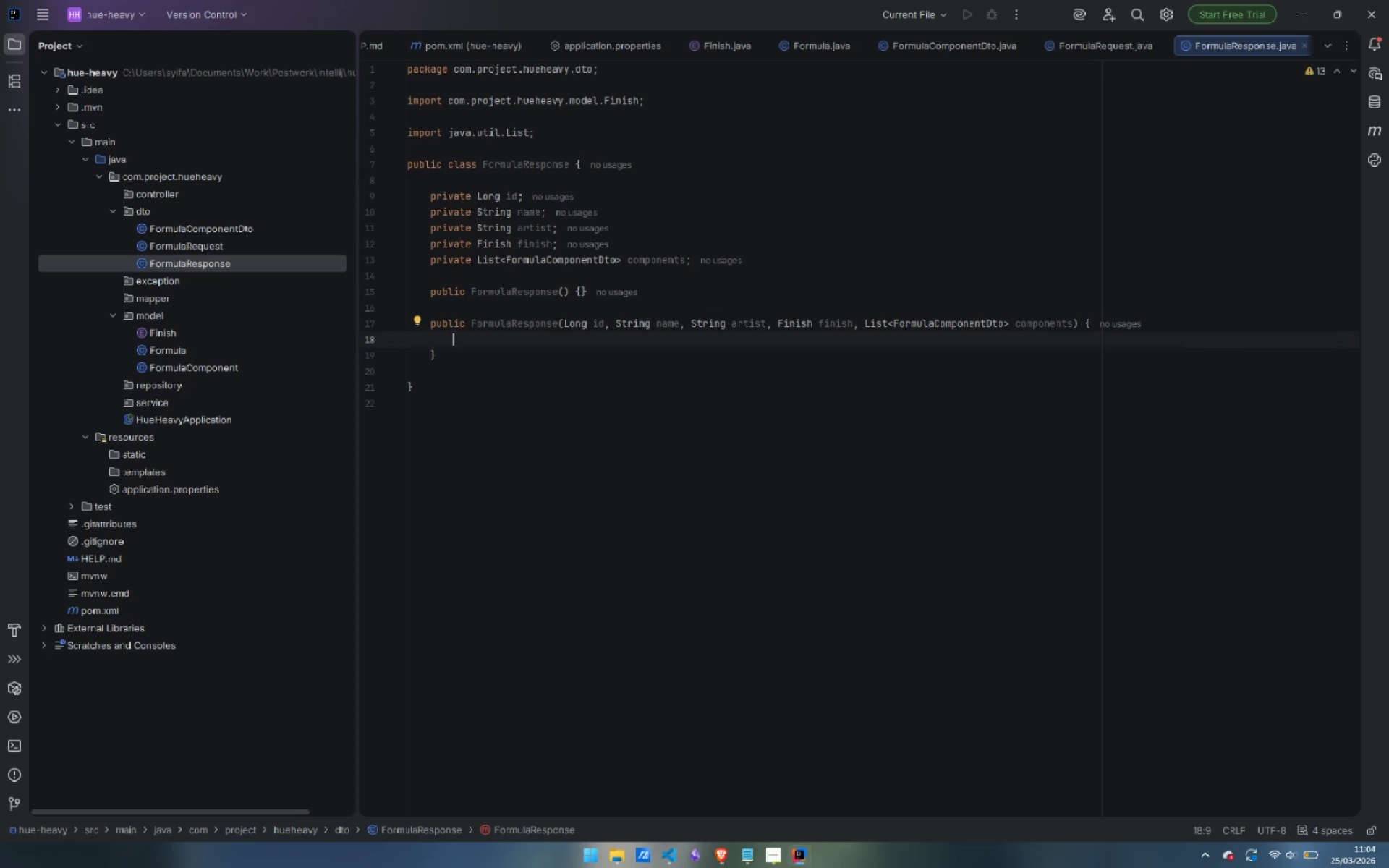 
type(this.id = id;)
 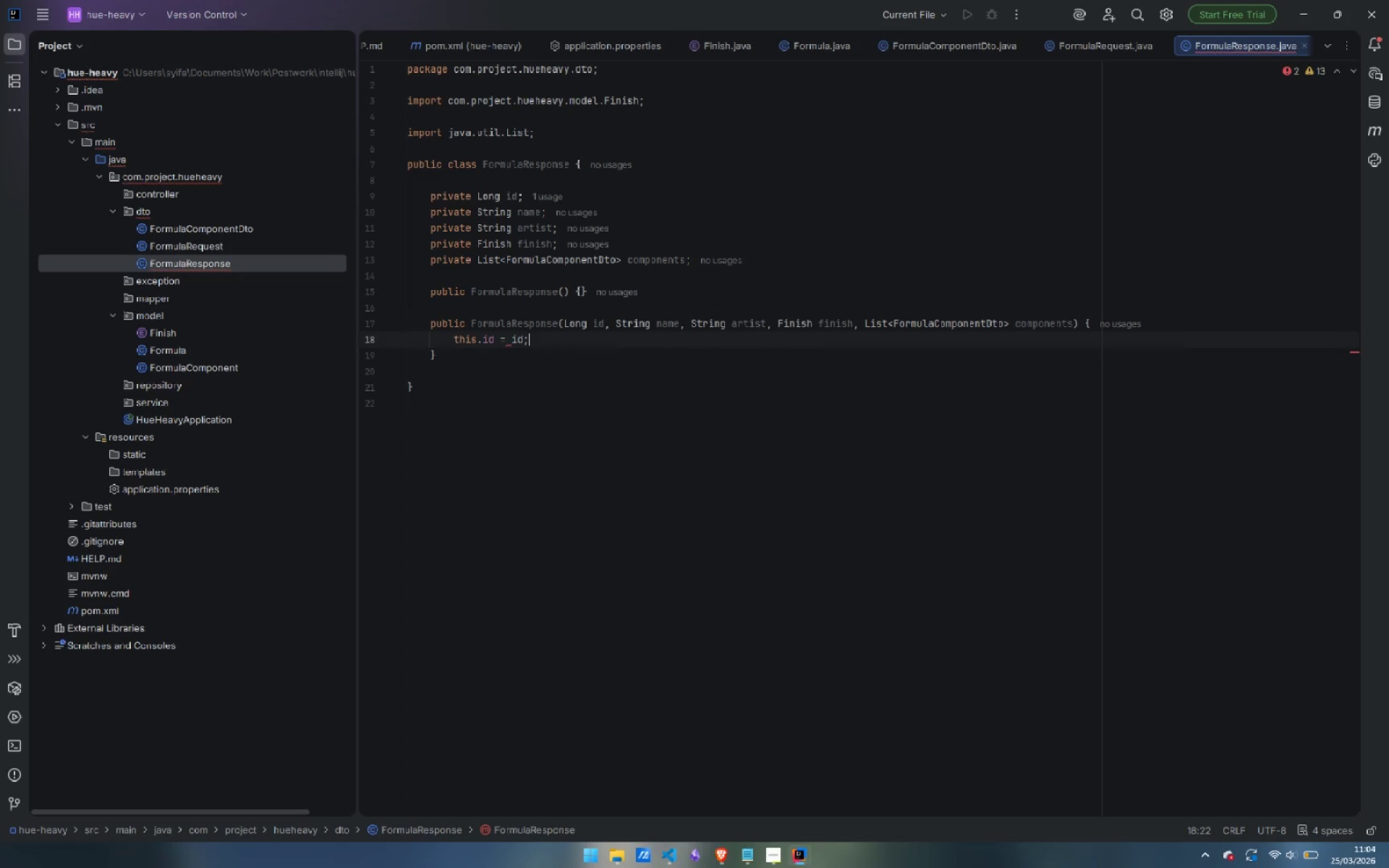 
key(Enter)
 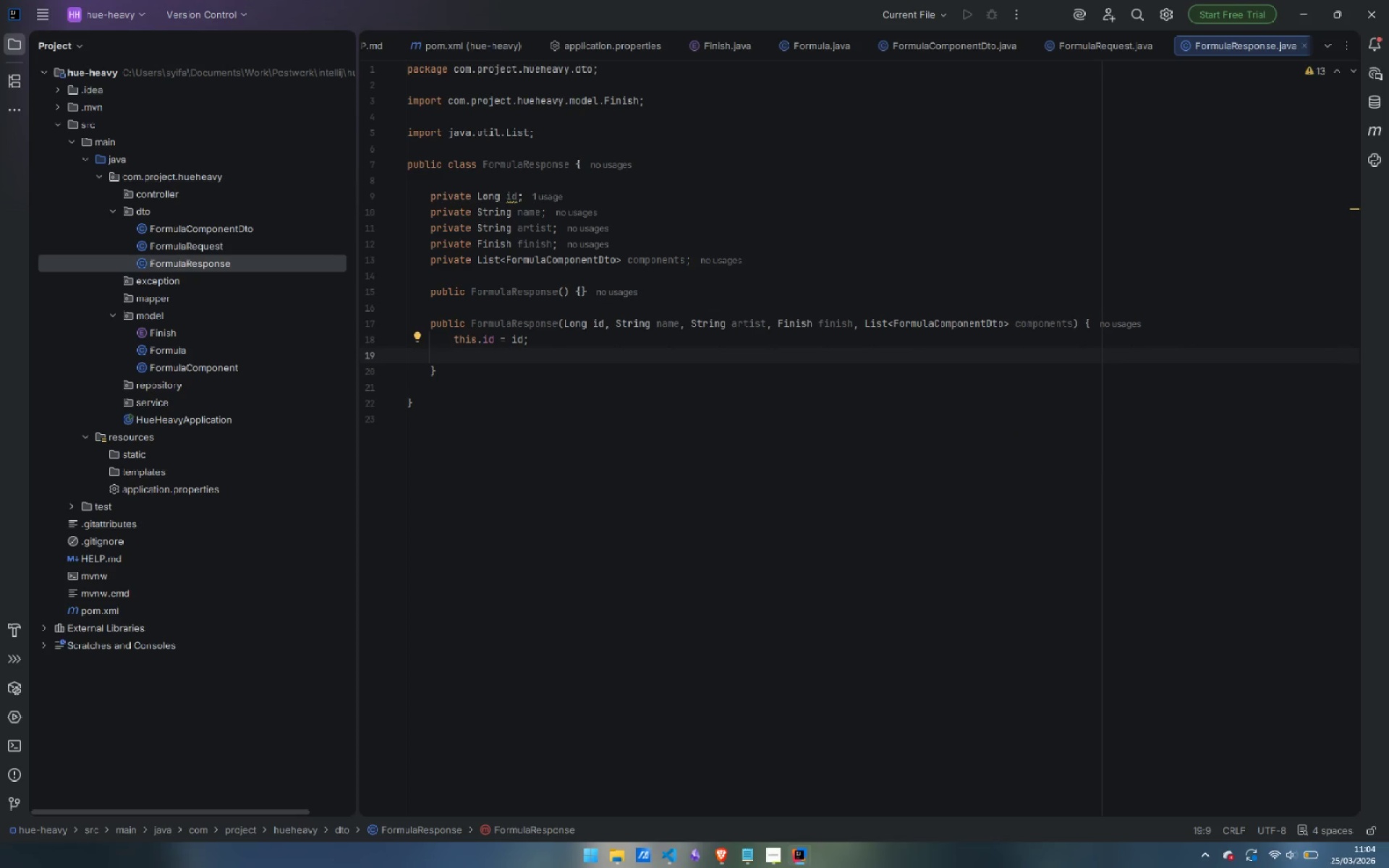 
type(this.name = name;)
 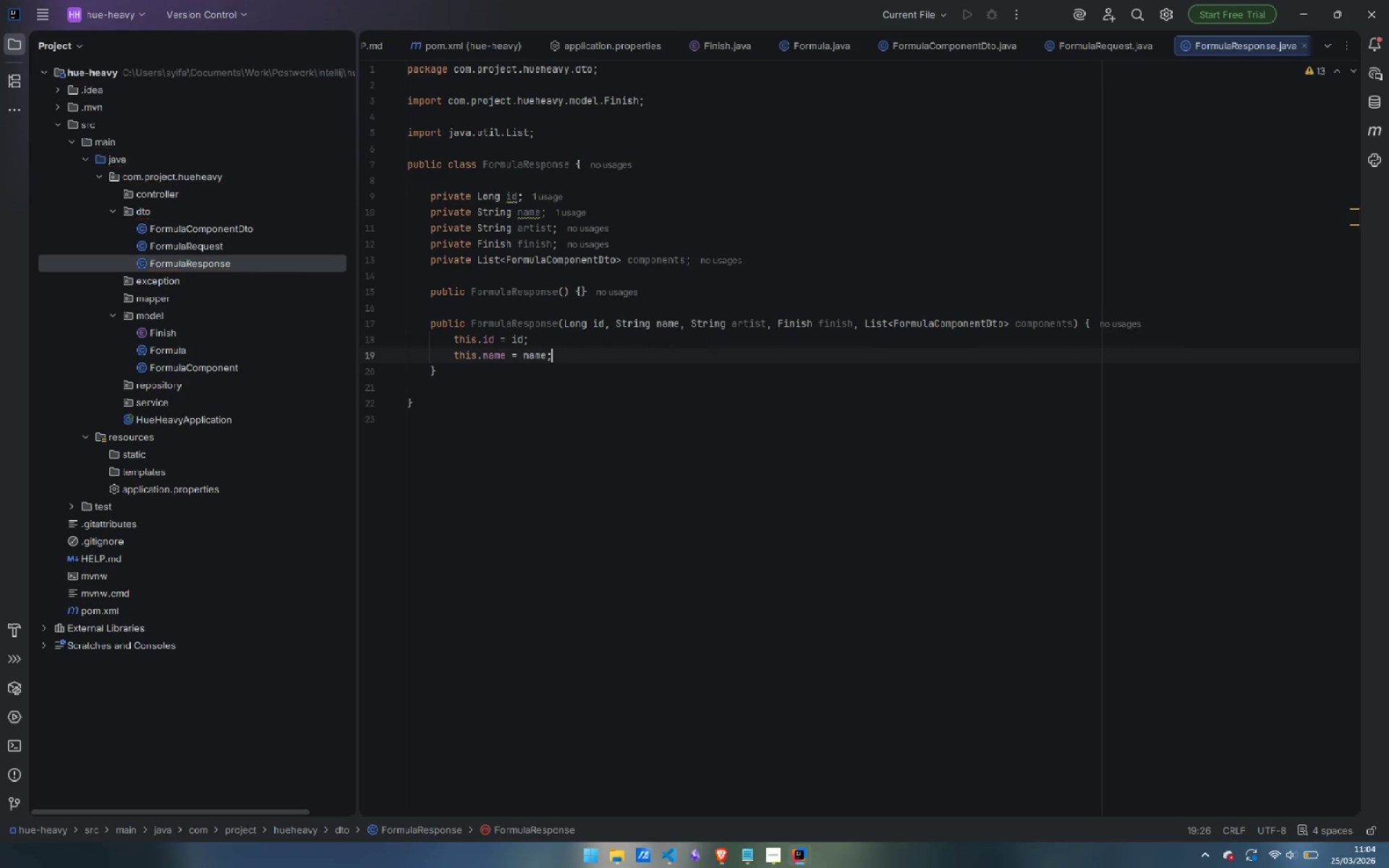 
key(Enter)
 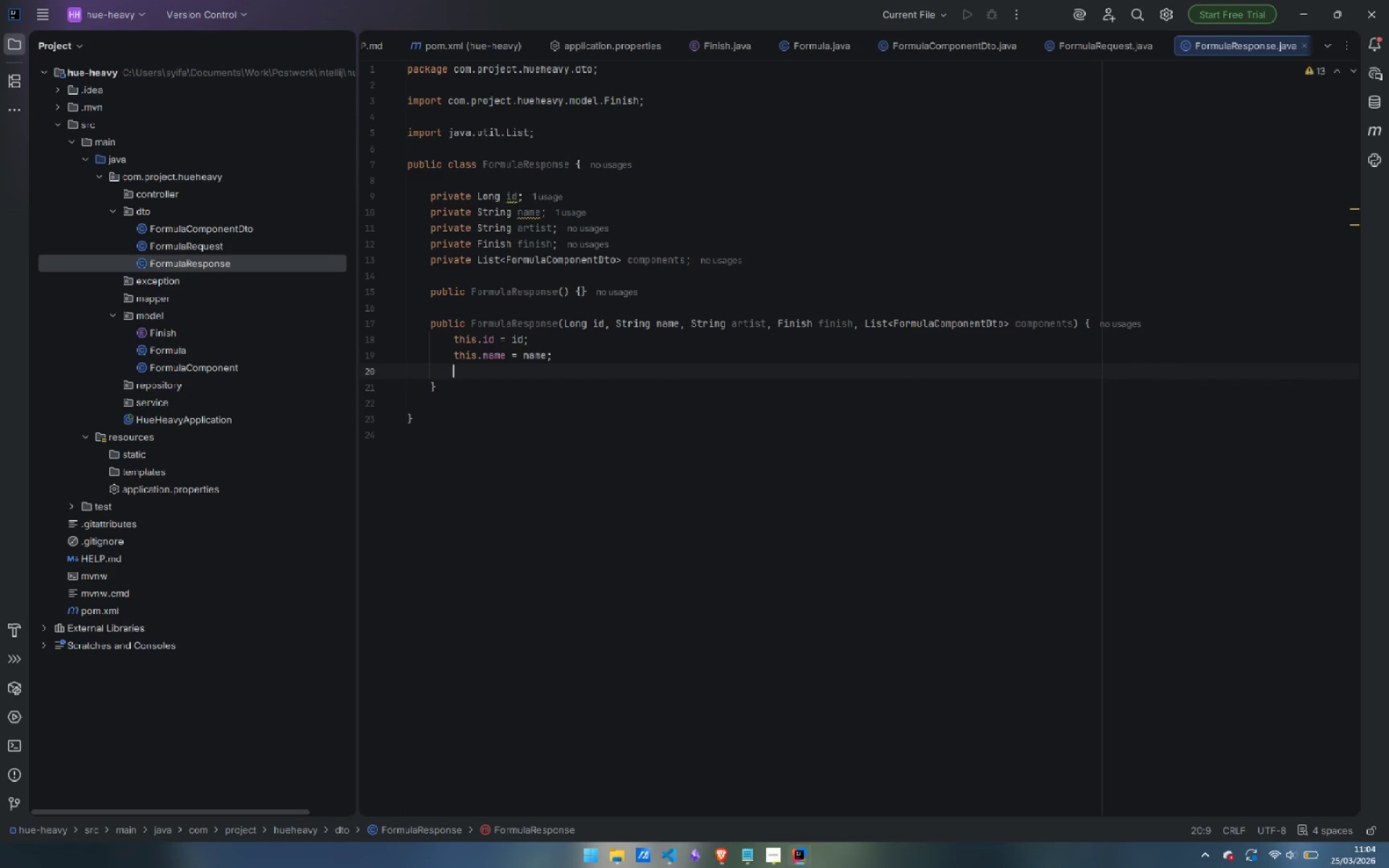 
type(this.artist = artist;)
 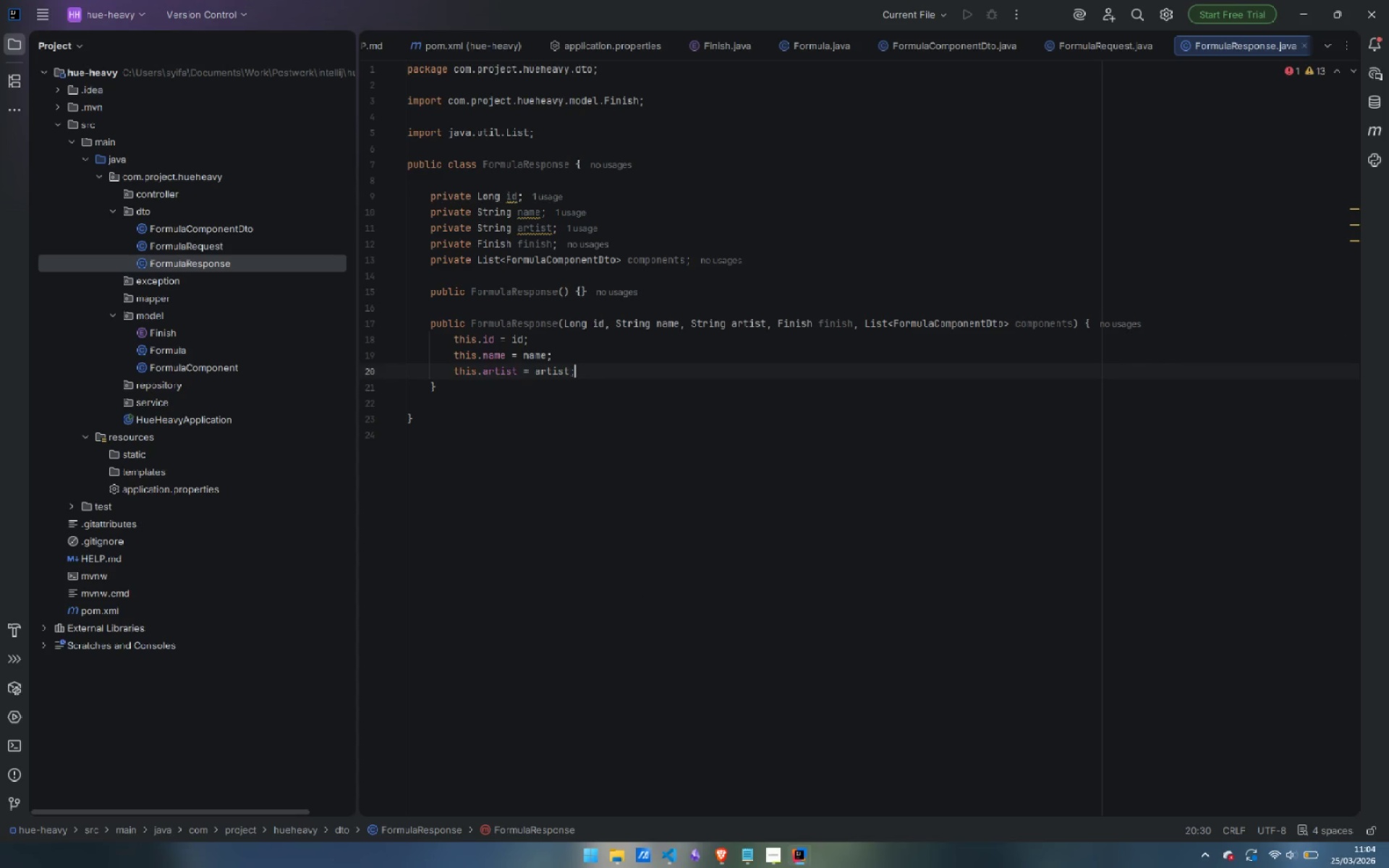 
key(Enter)
 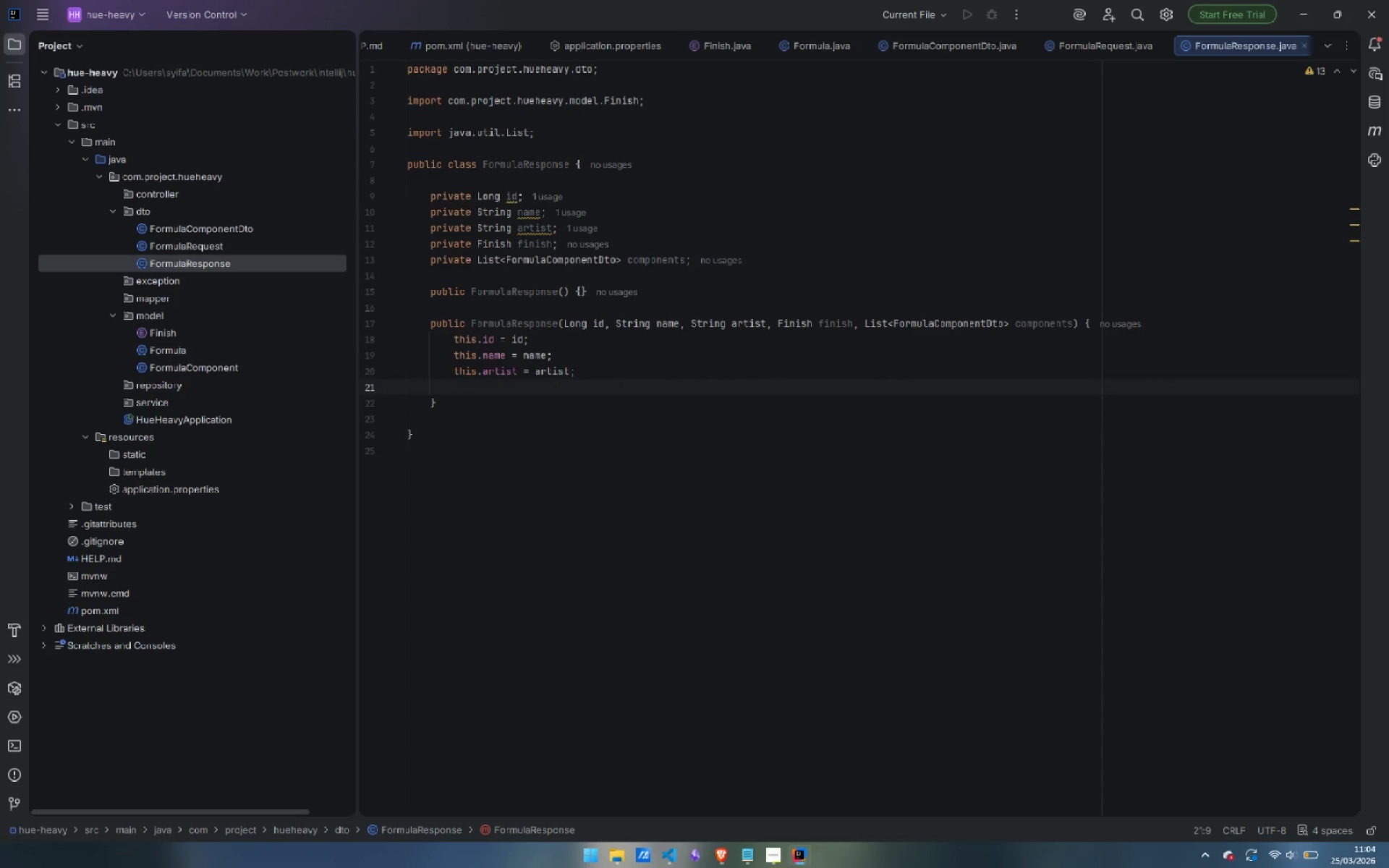 
type(this.finish = finish;)
 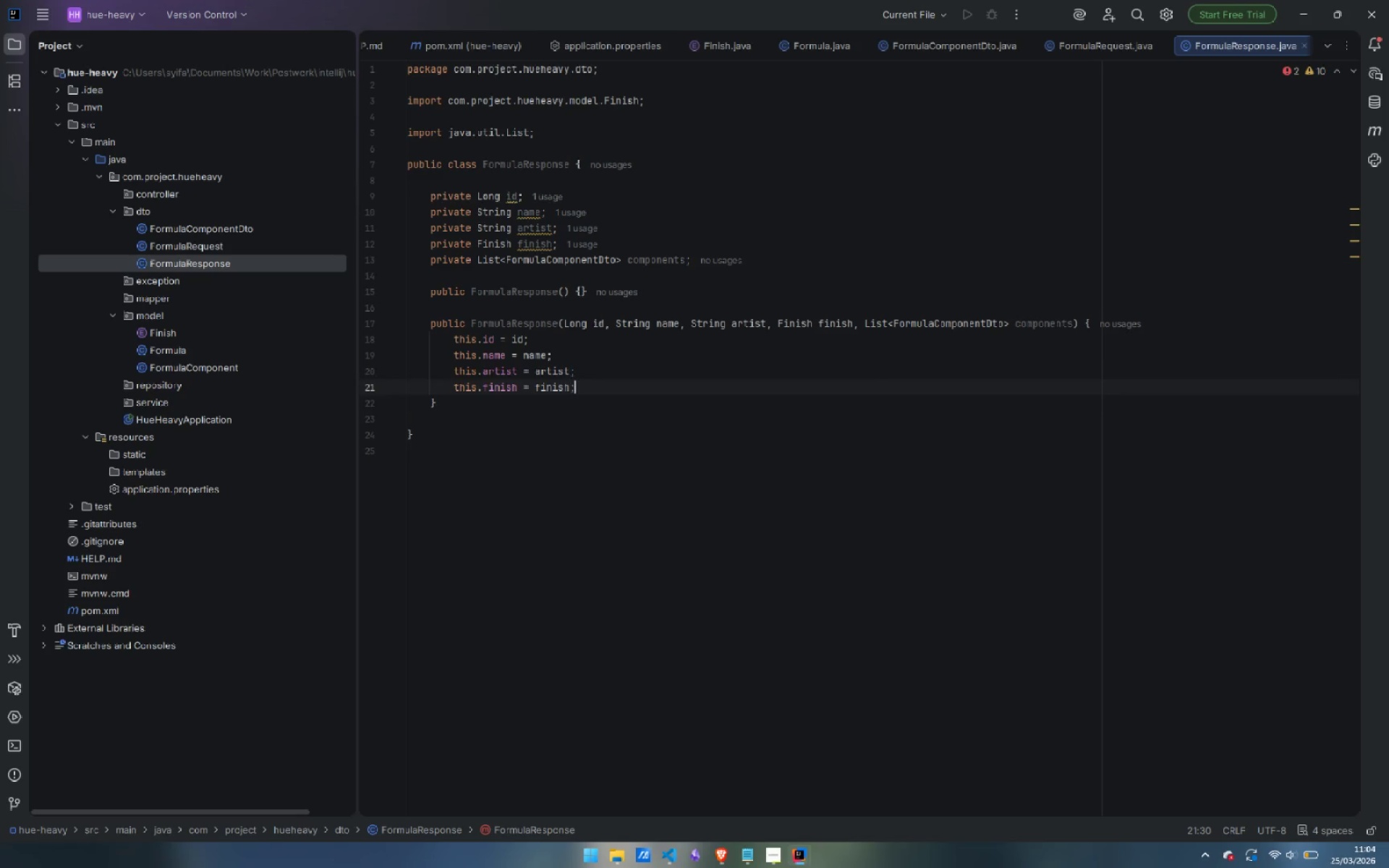 
key(Enter)
 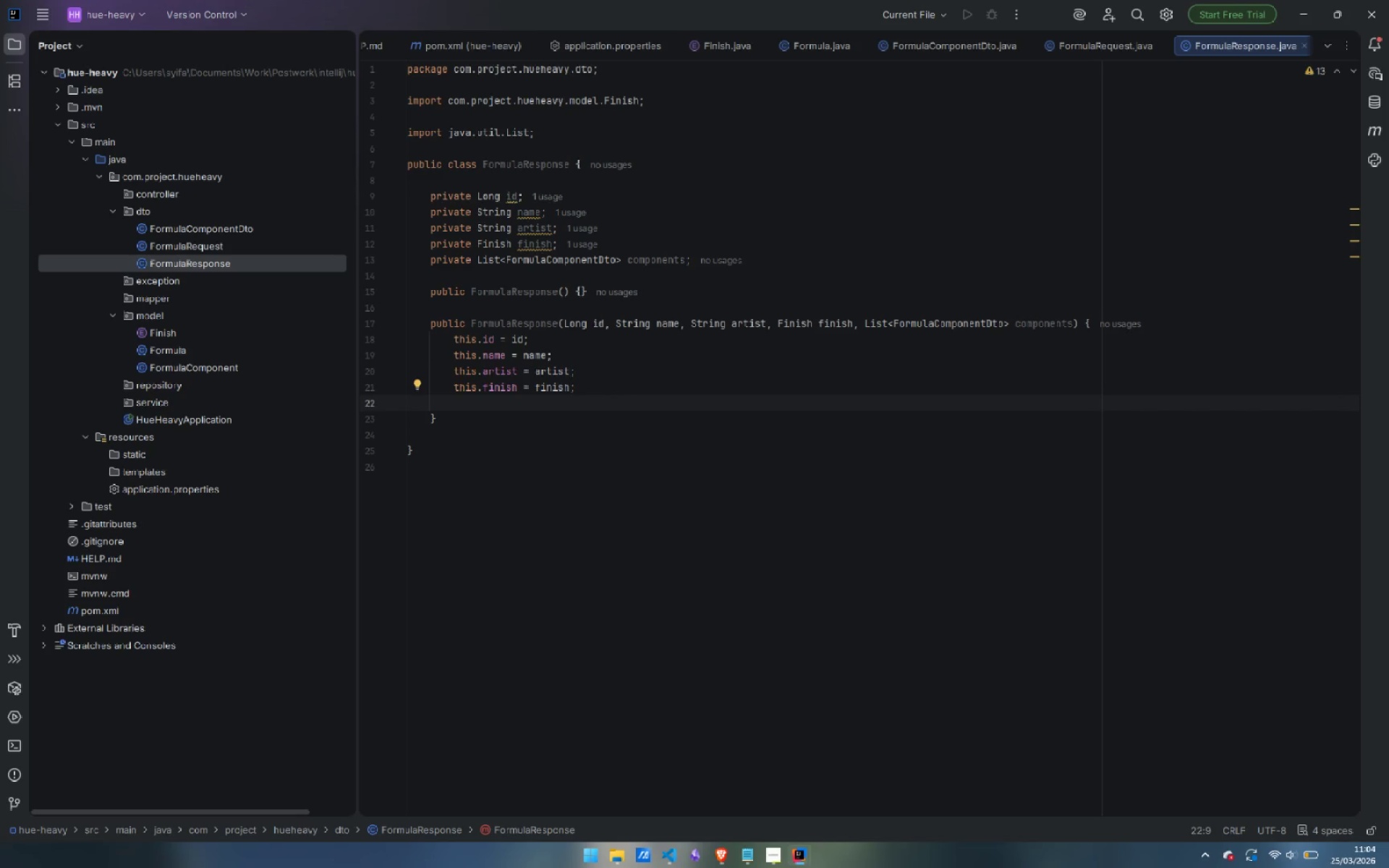 
type(this.components = components;)
 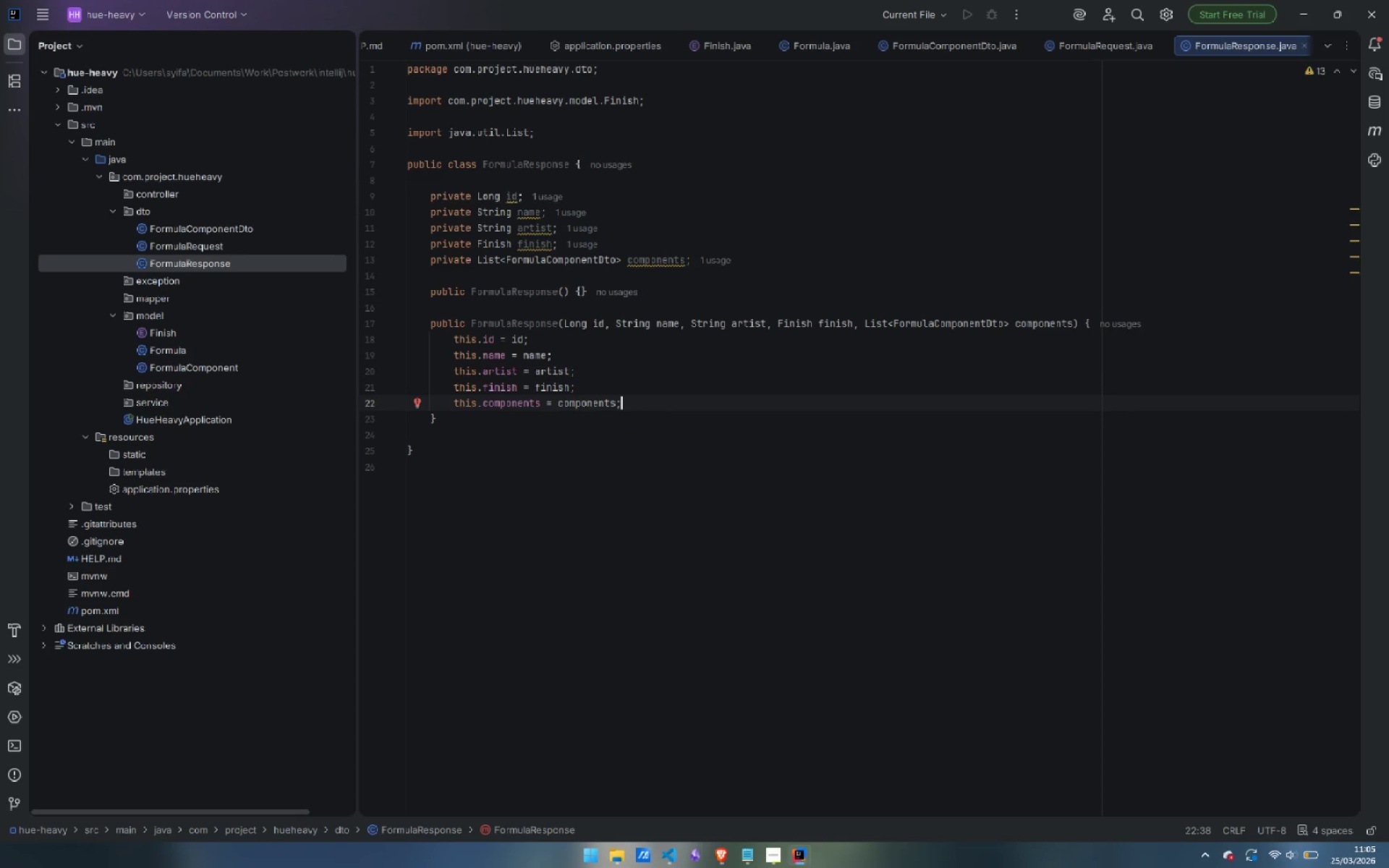 
key(ArrowDown)
 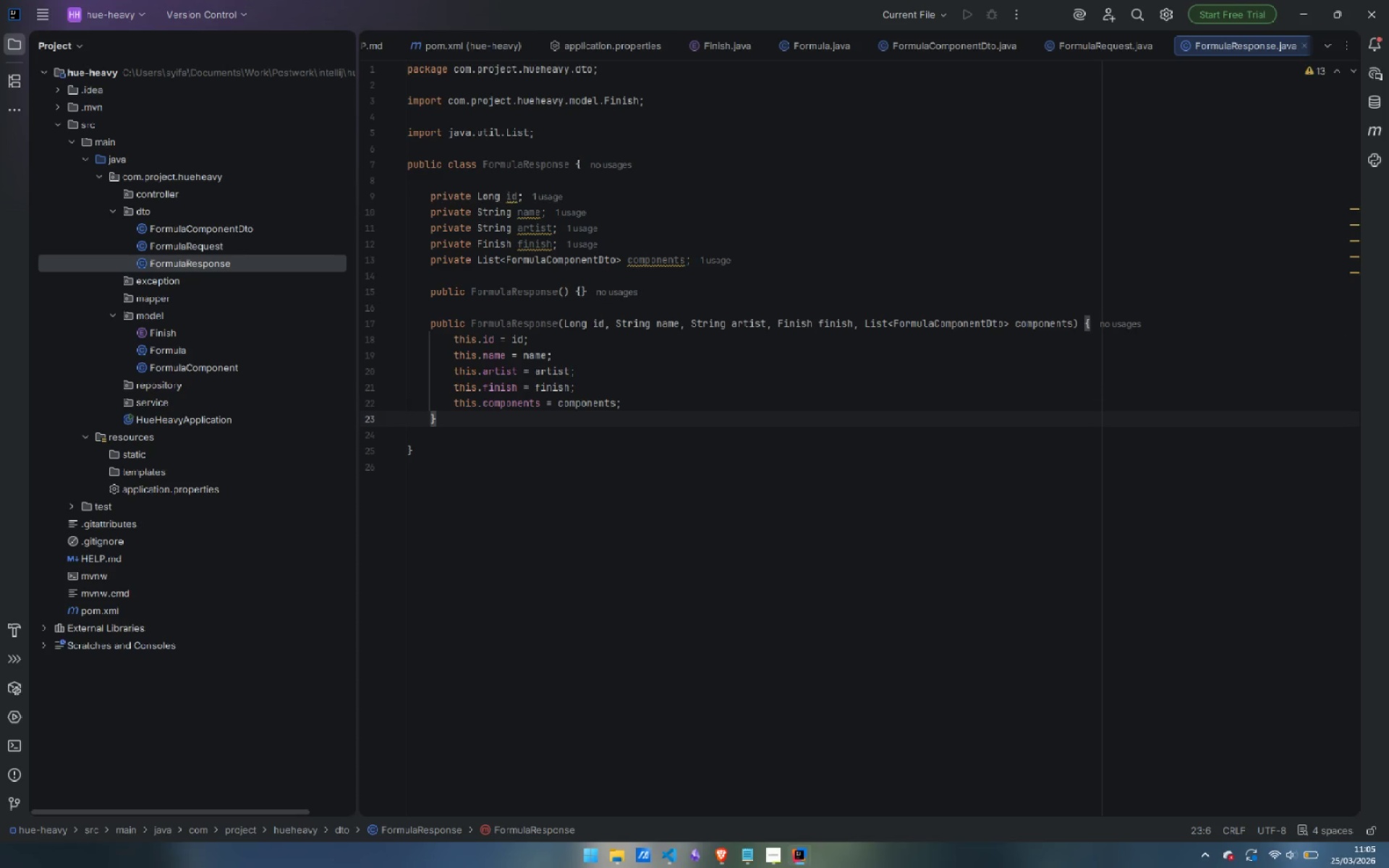 
key(Enter)
 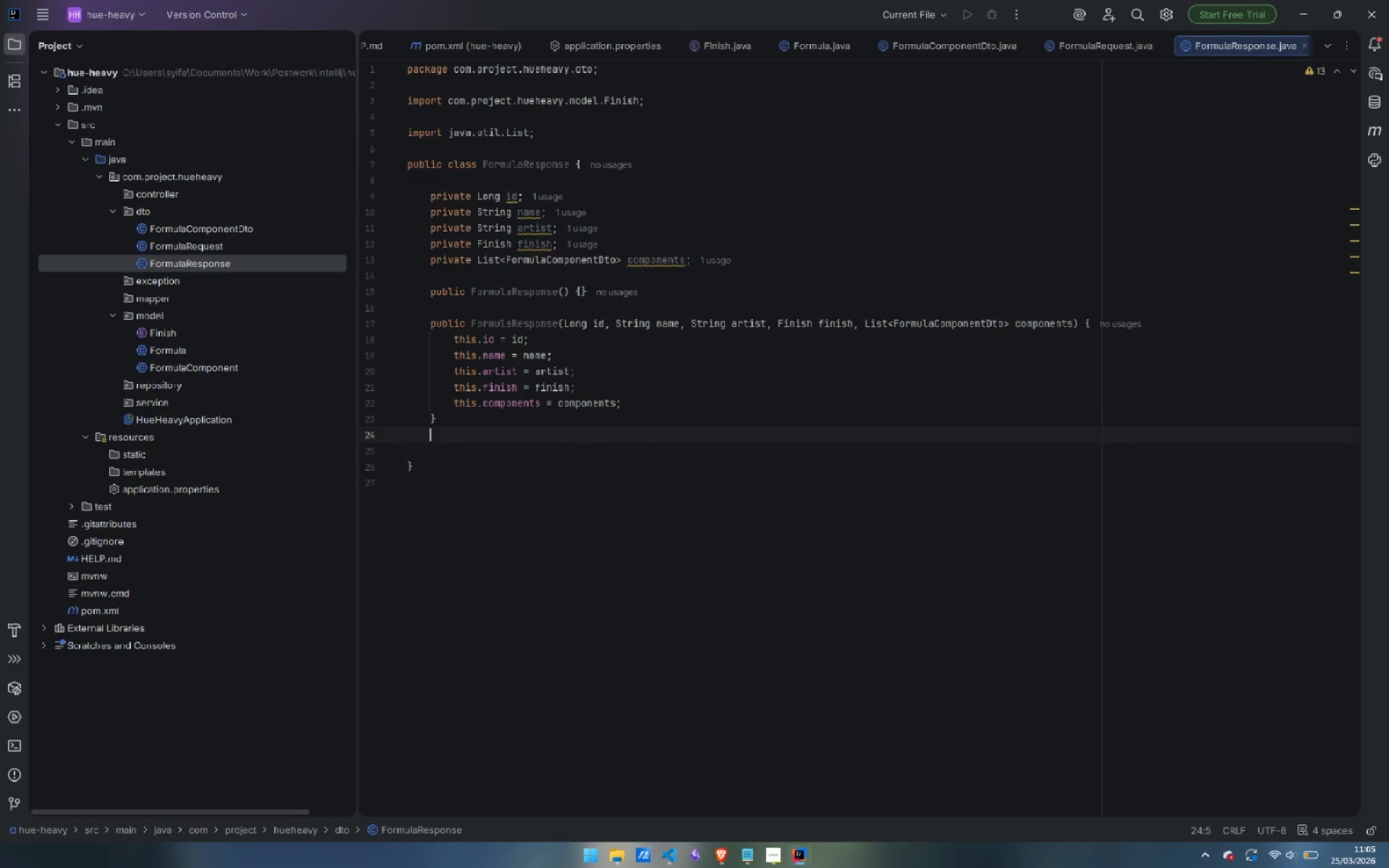 
key(Enter)
 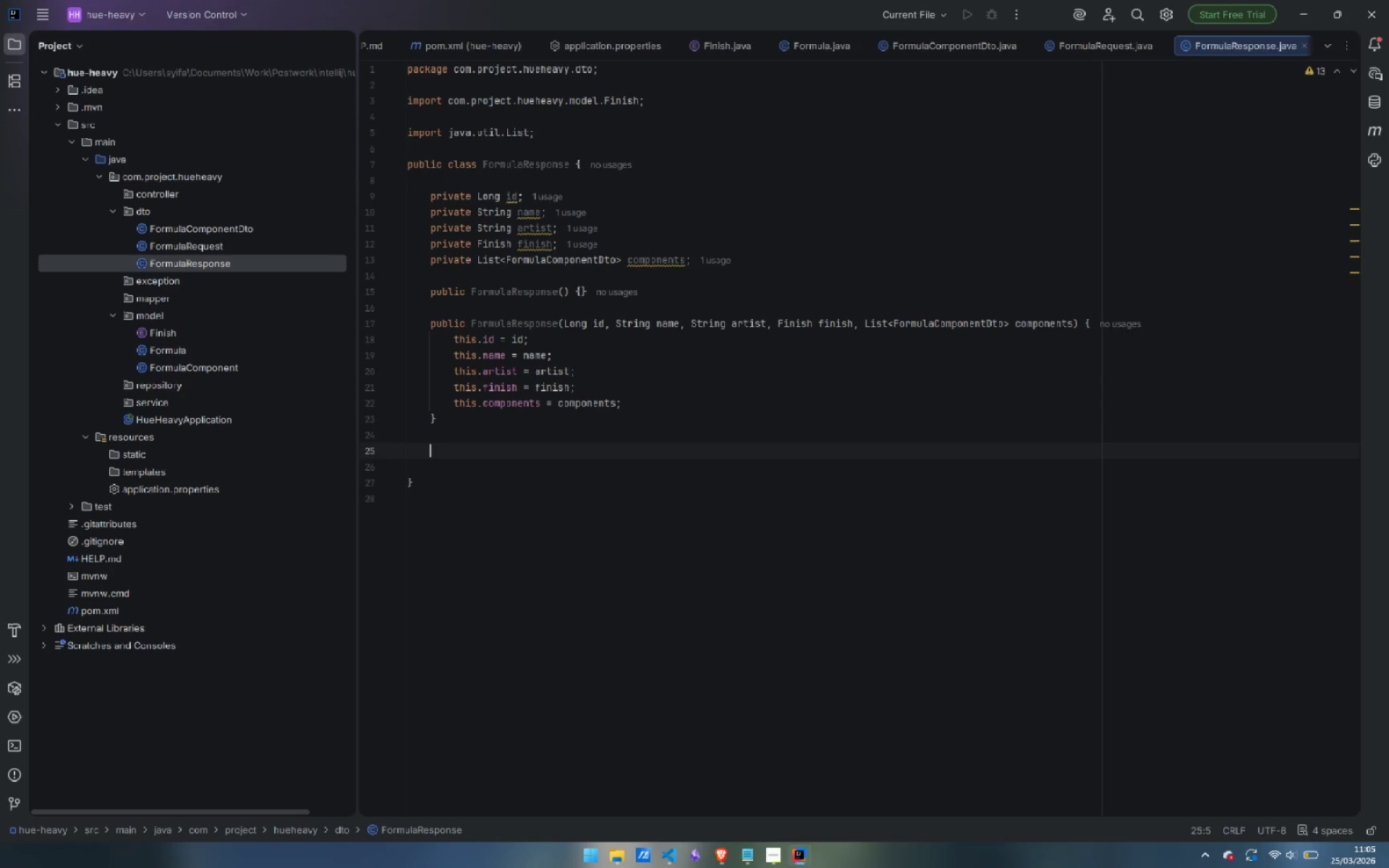 
type(public Long getId() {)
 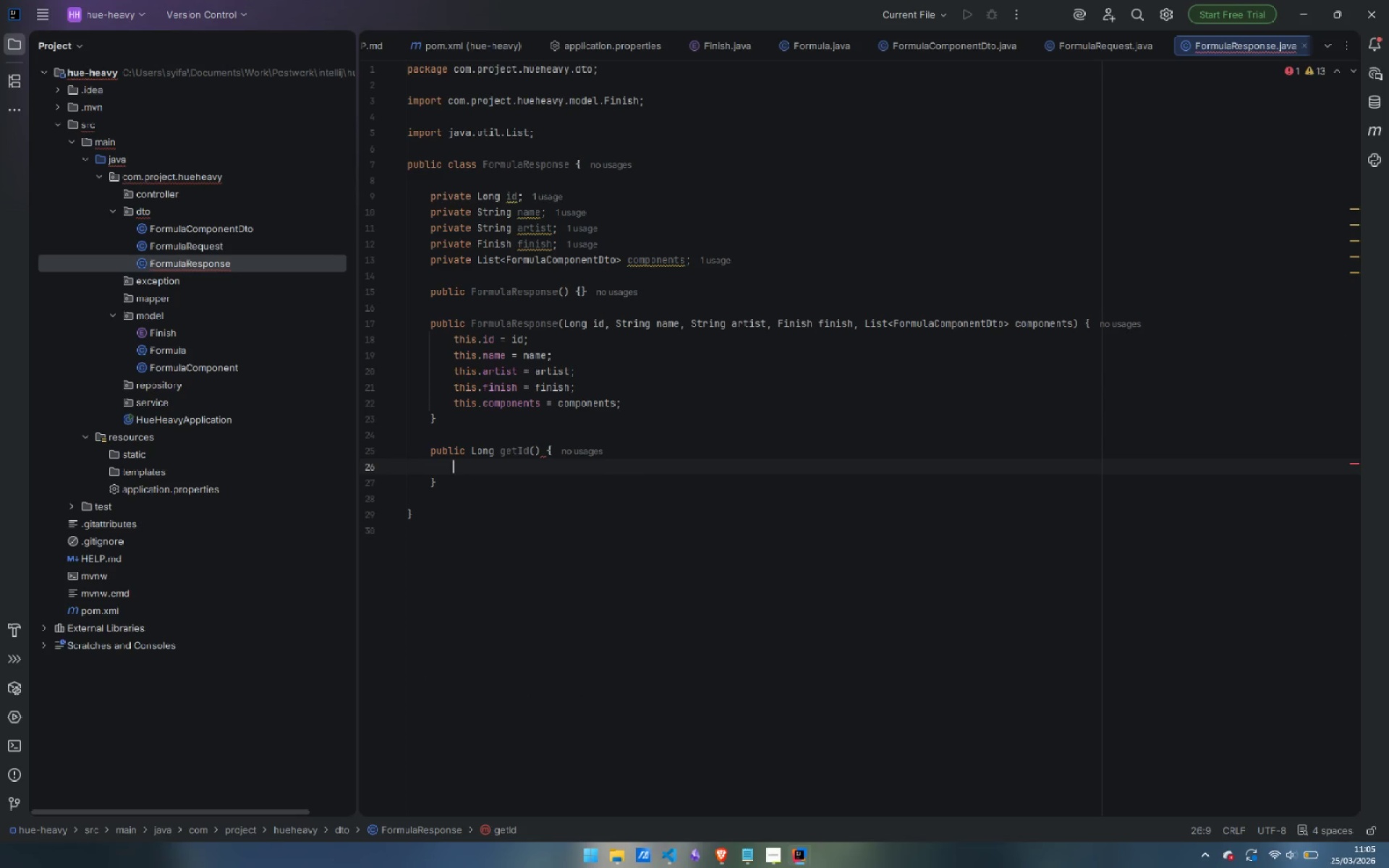 
 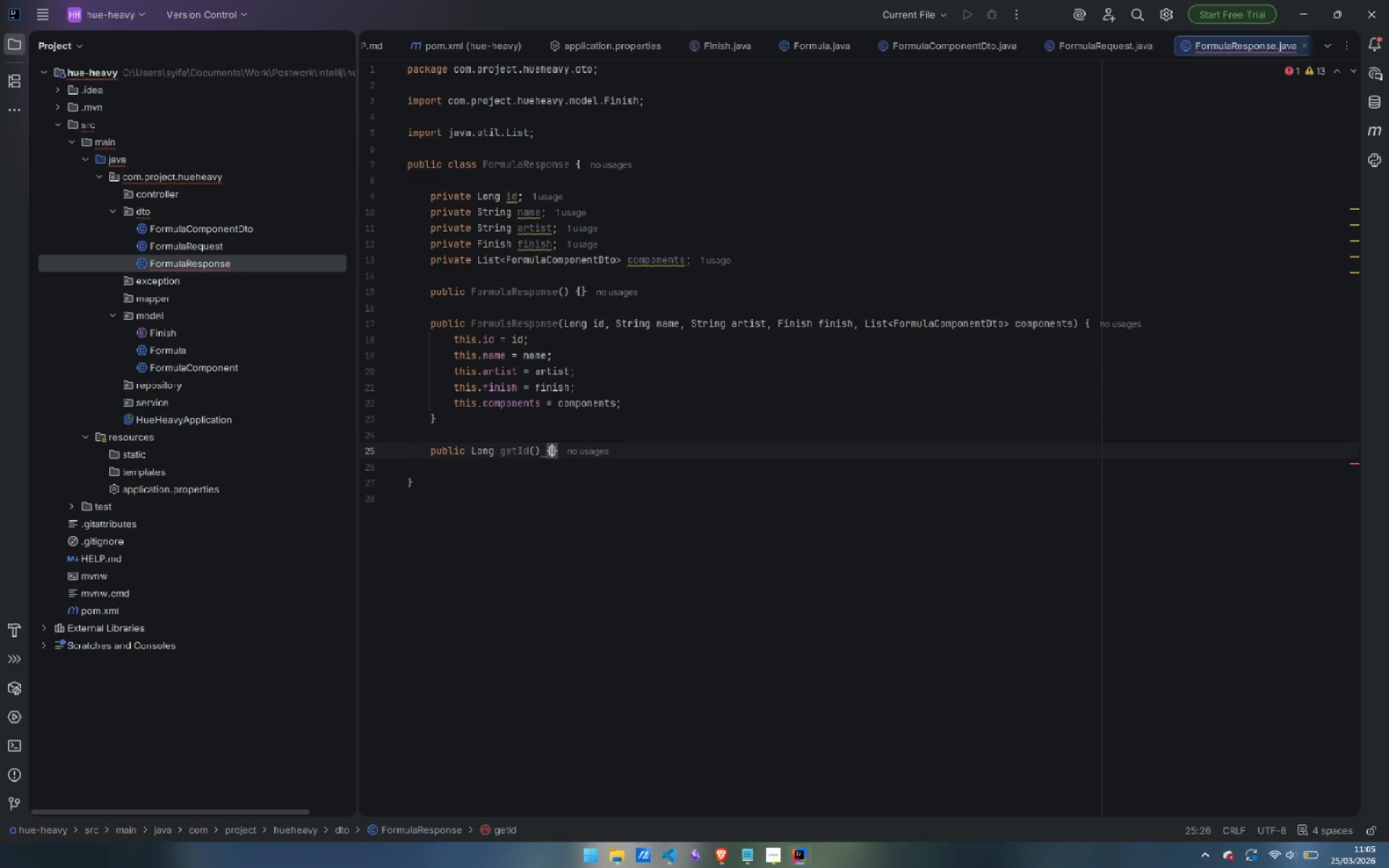 
key(Enter)
 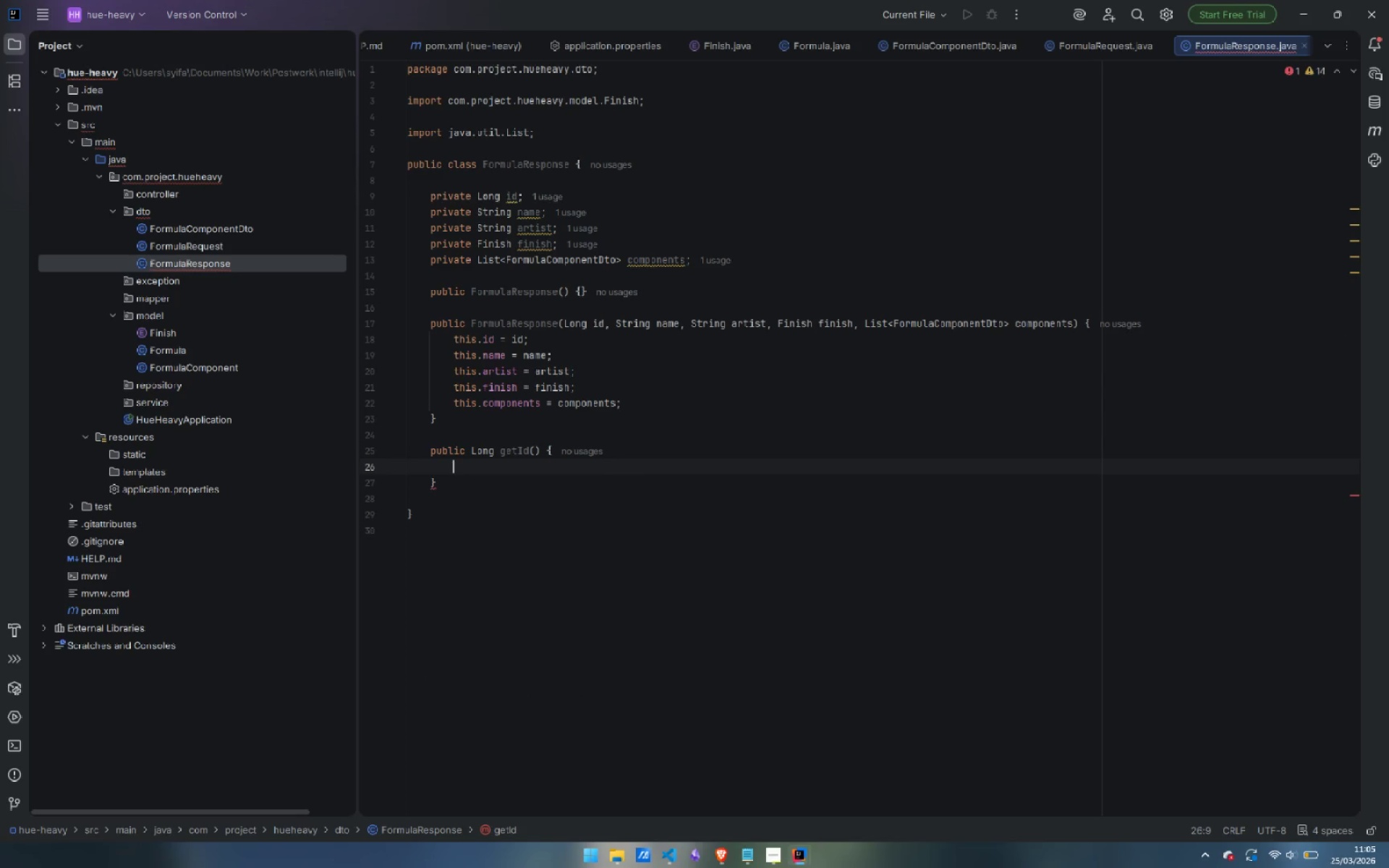 
type(return id;)
 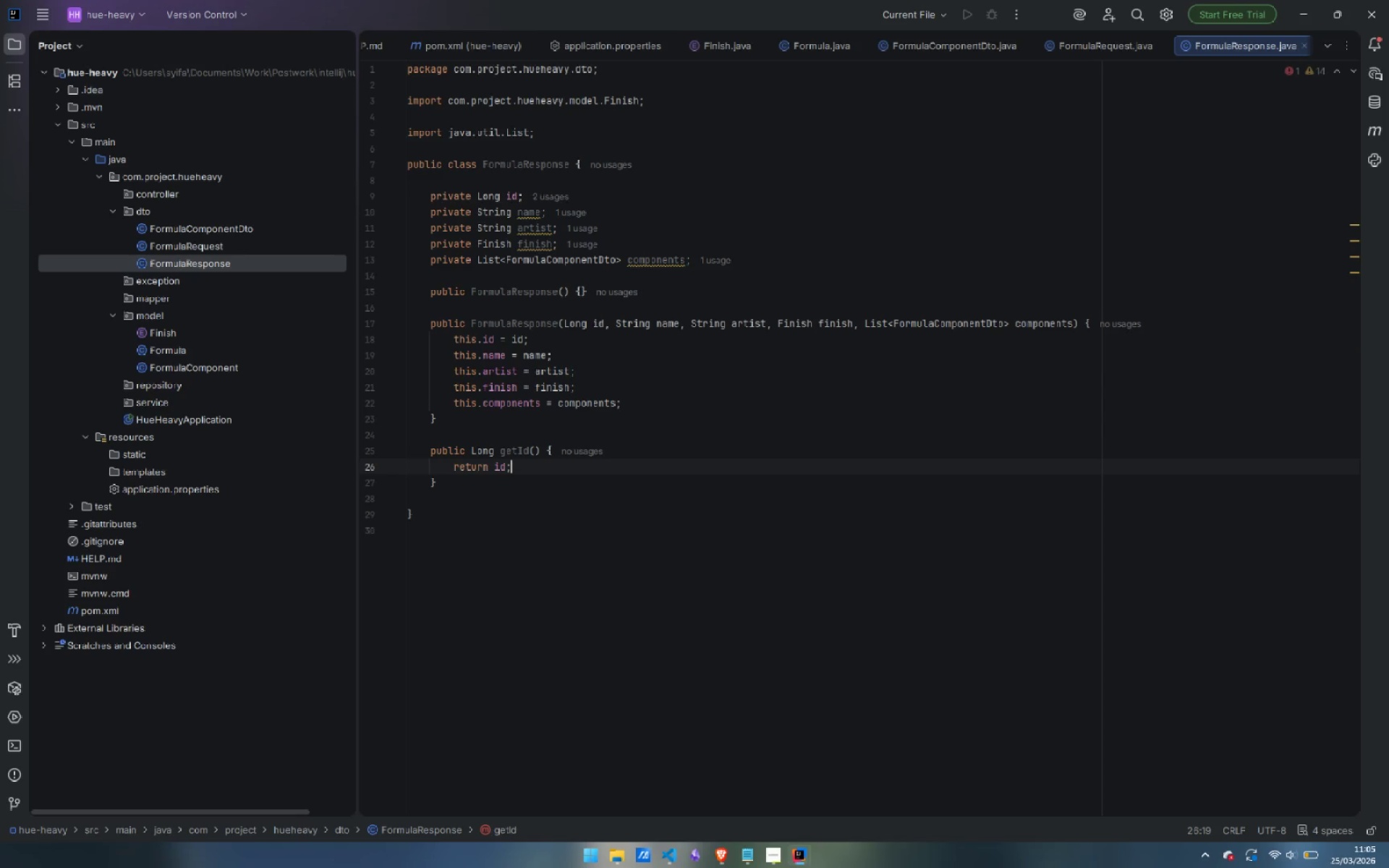 
key(ArrowDown)
 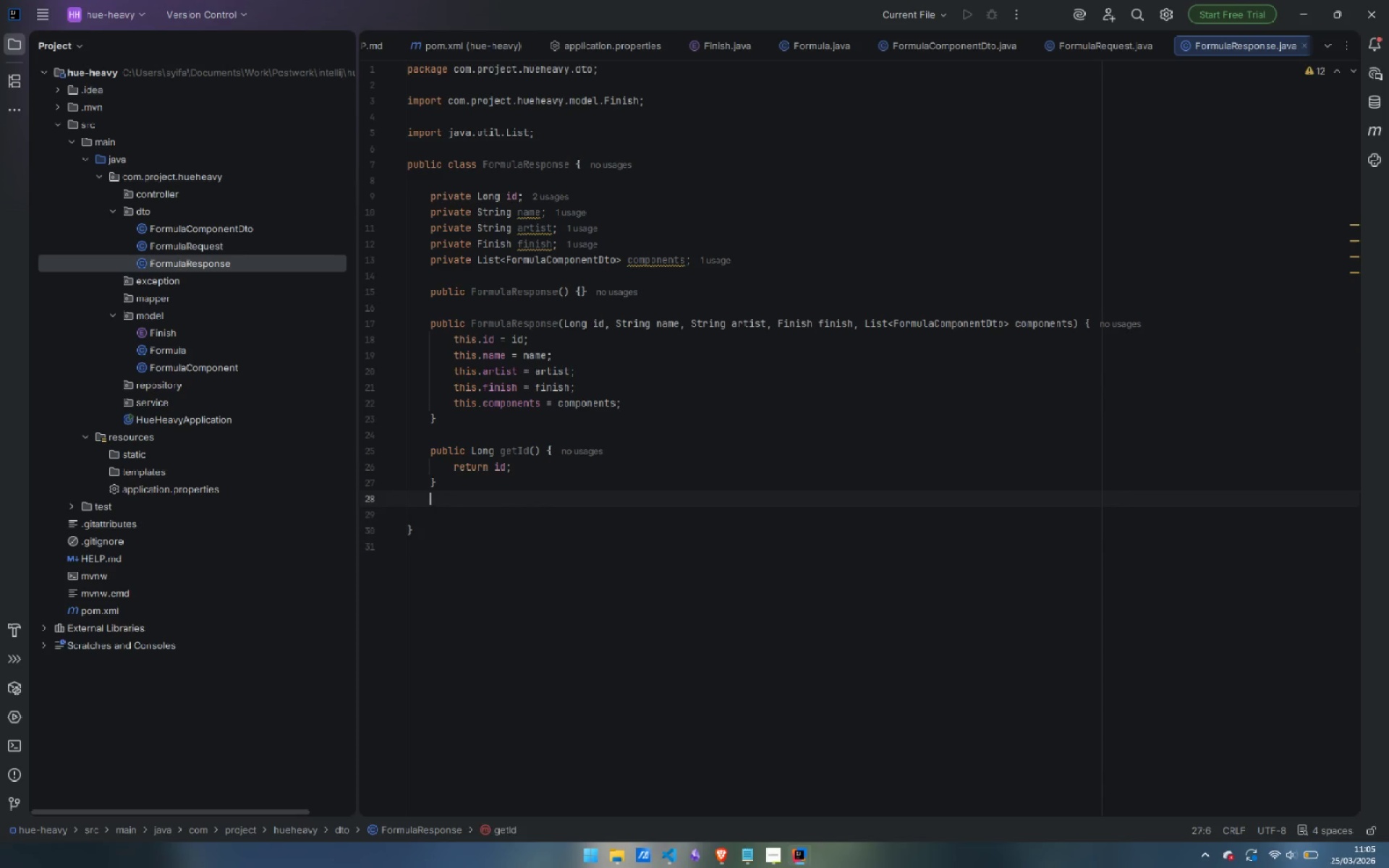 
key(Enter)
 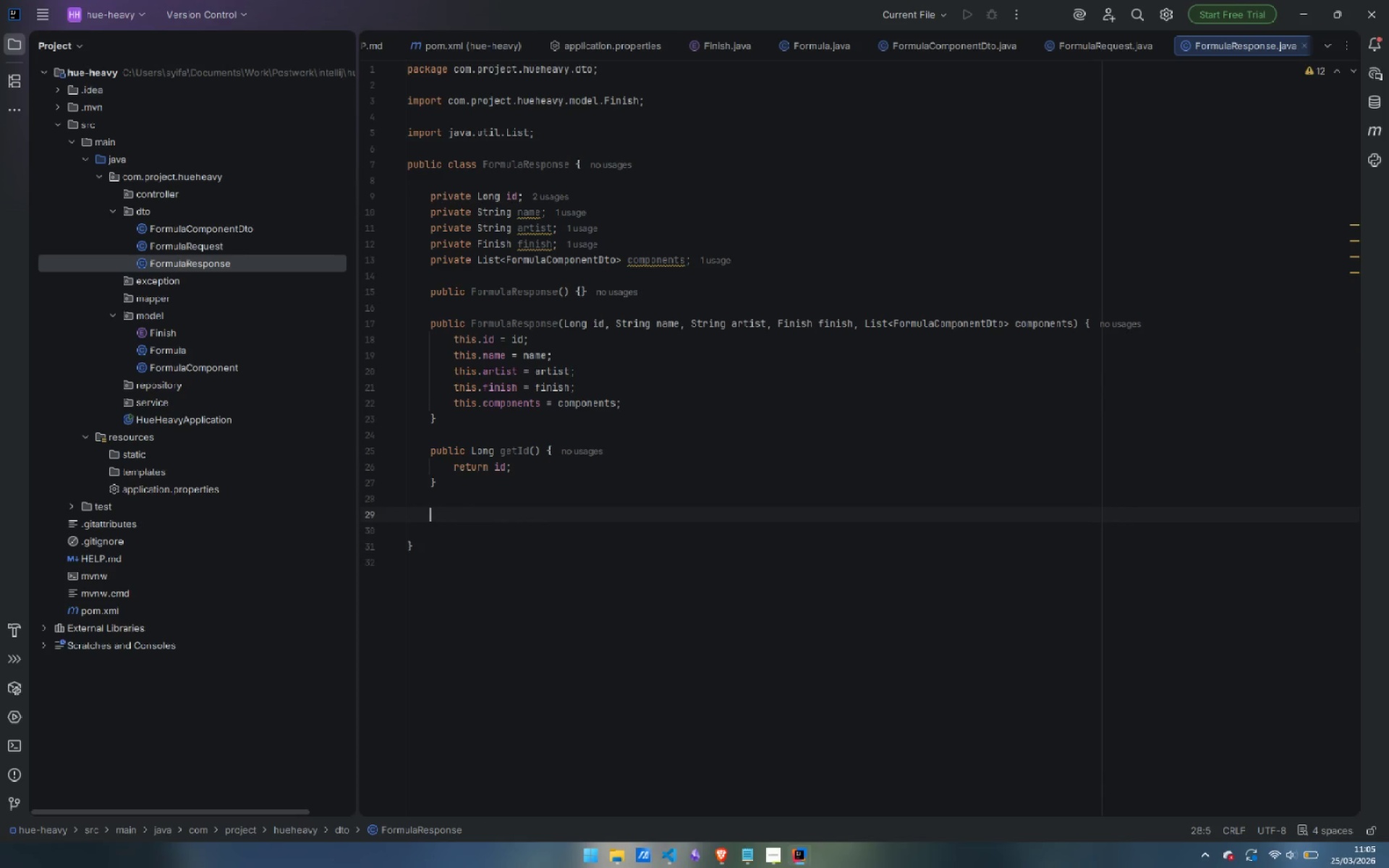 
key(Enter)
 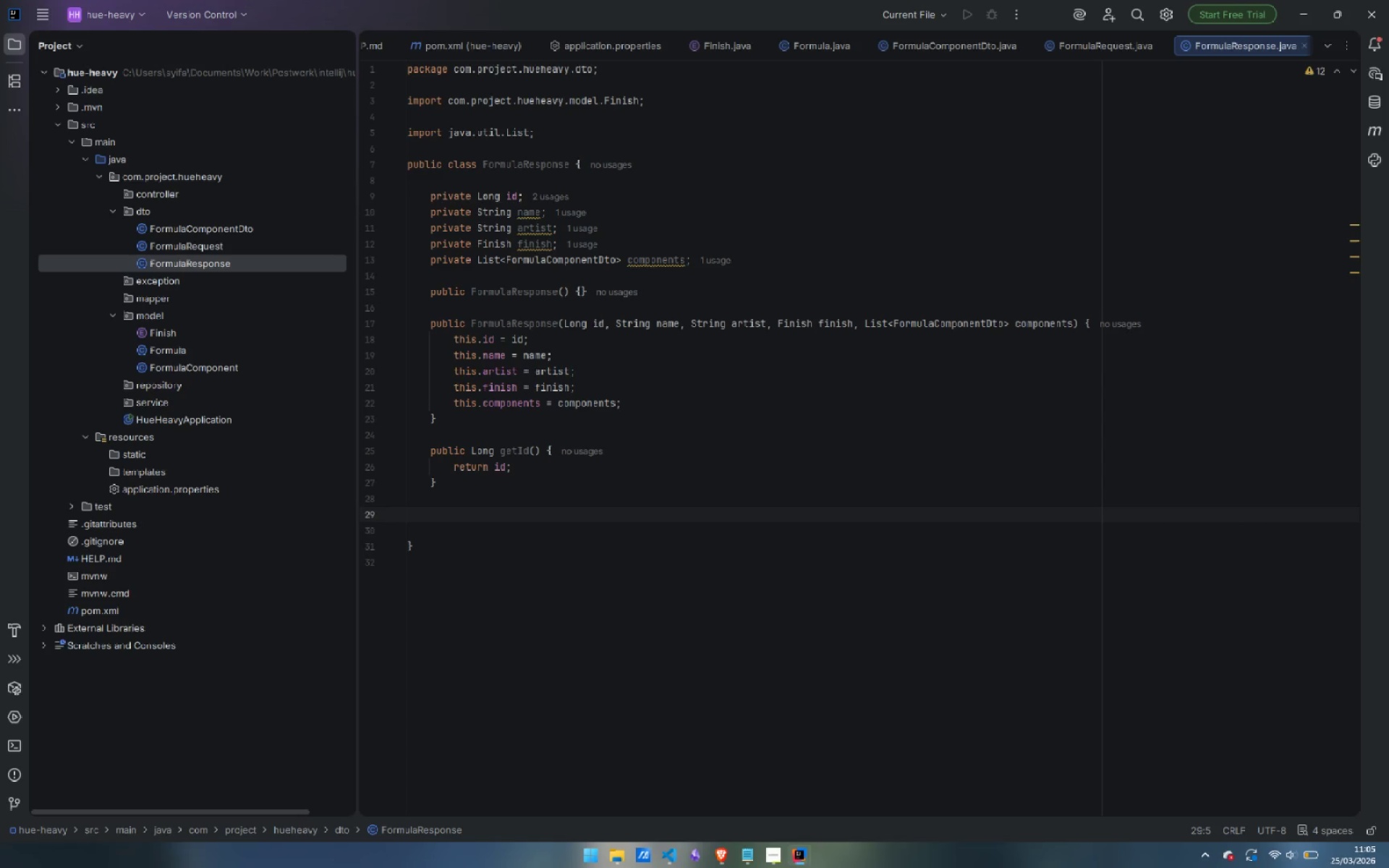 
wait(20.75)
 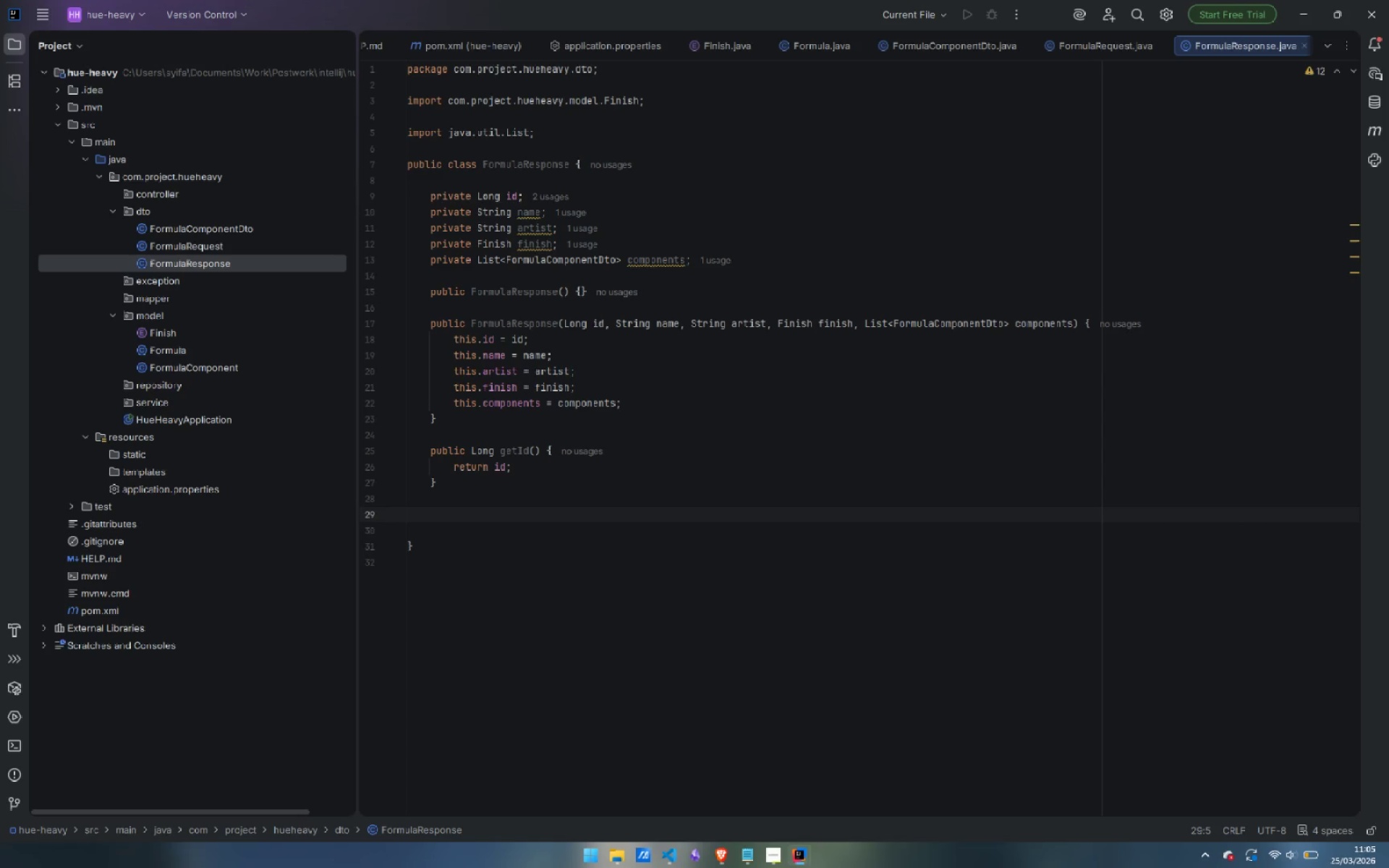 
type(public void )
 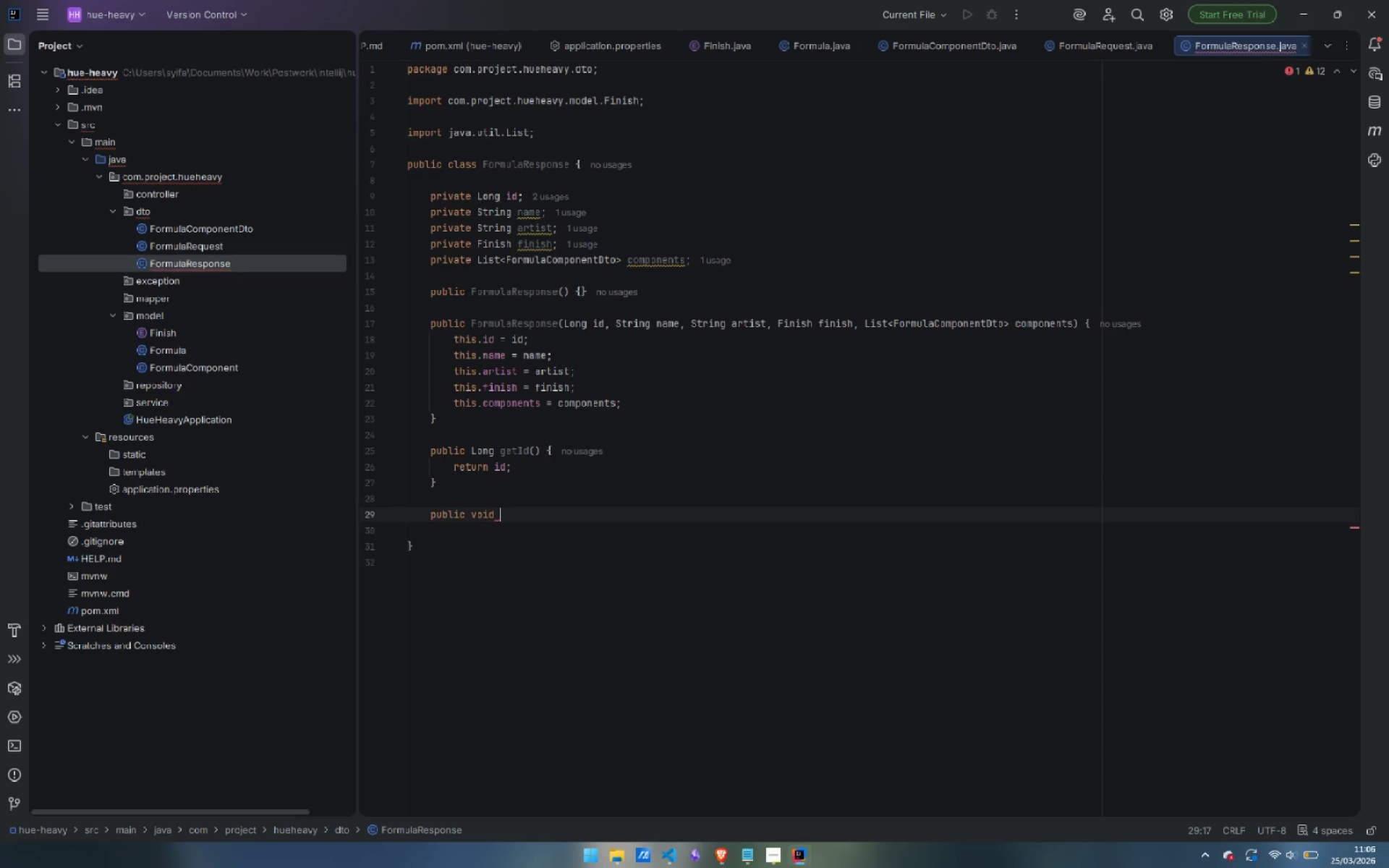 
wait(22.45)
 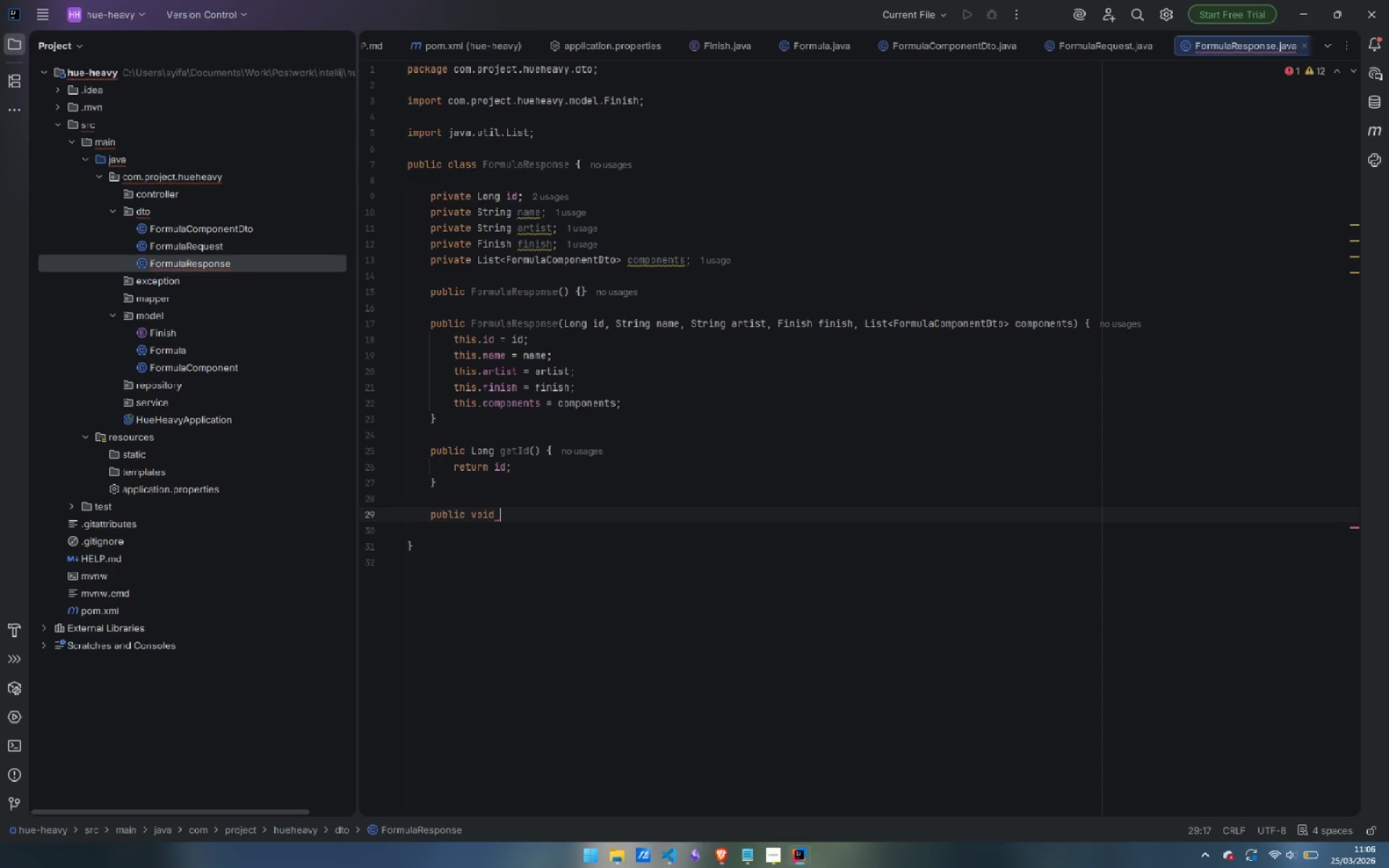 
type(setId())
 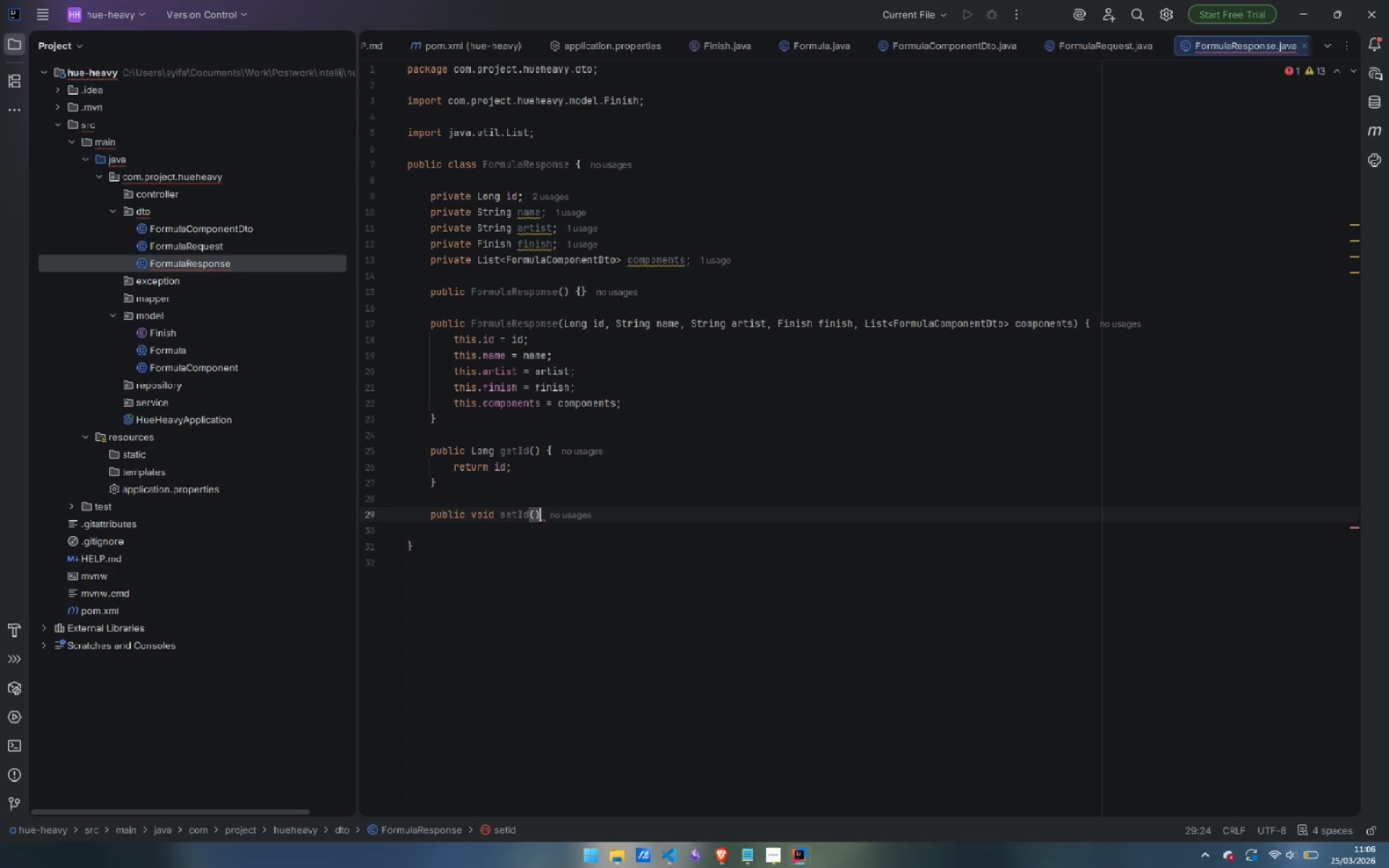 
key(ArrowLeft)
 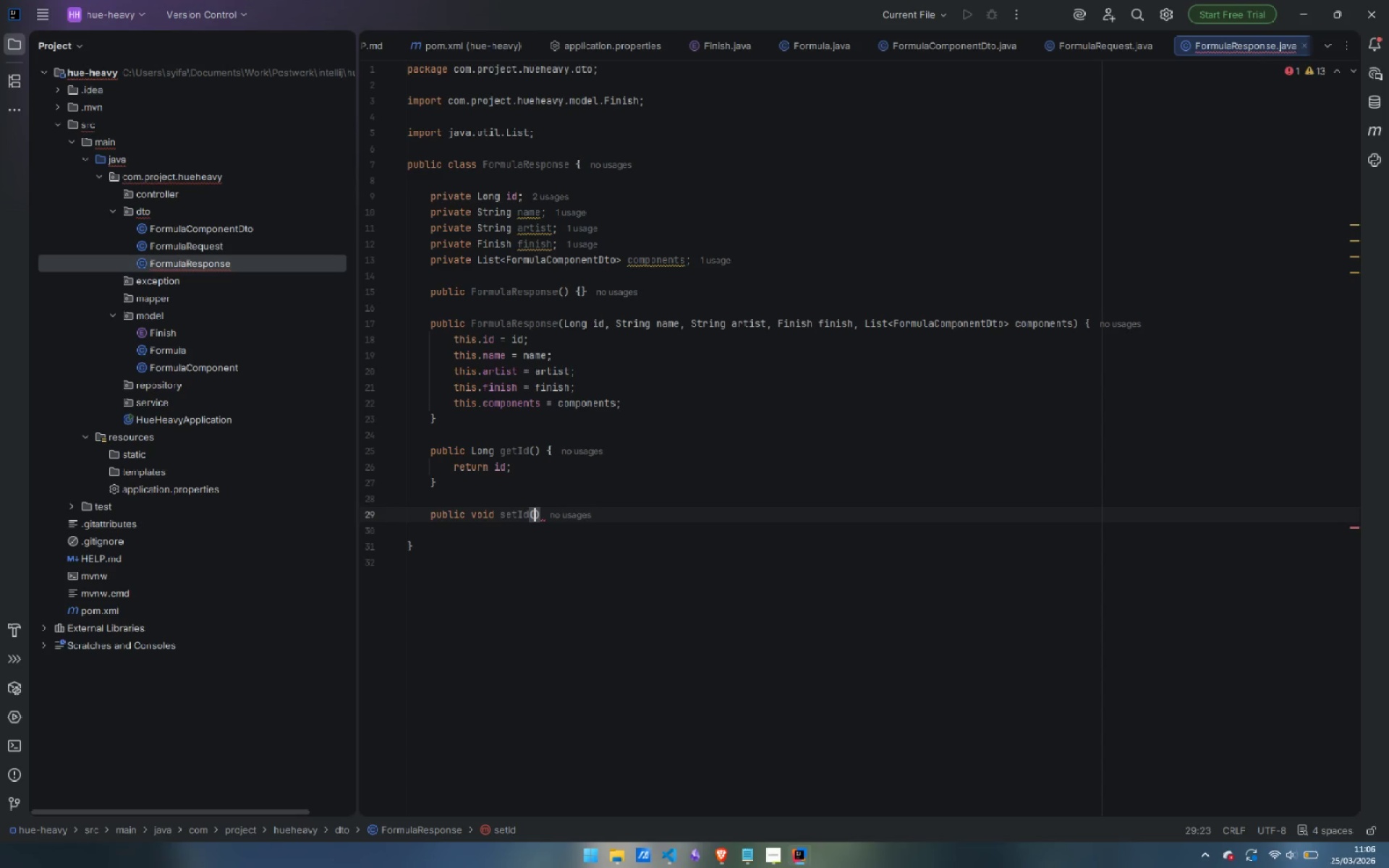 
type(Long id)
 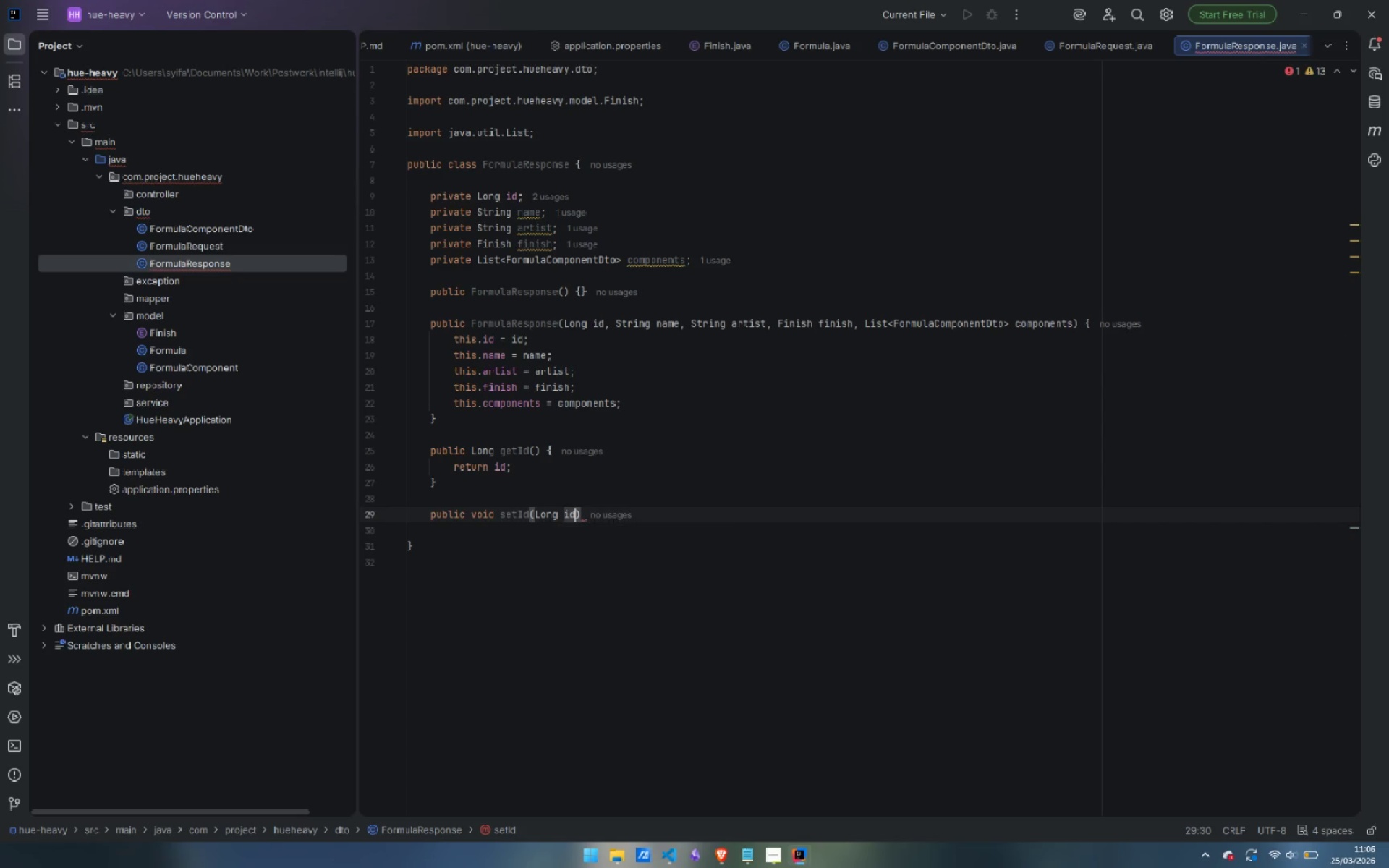 
key(ArrowRight)
 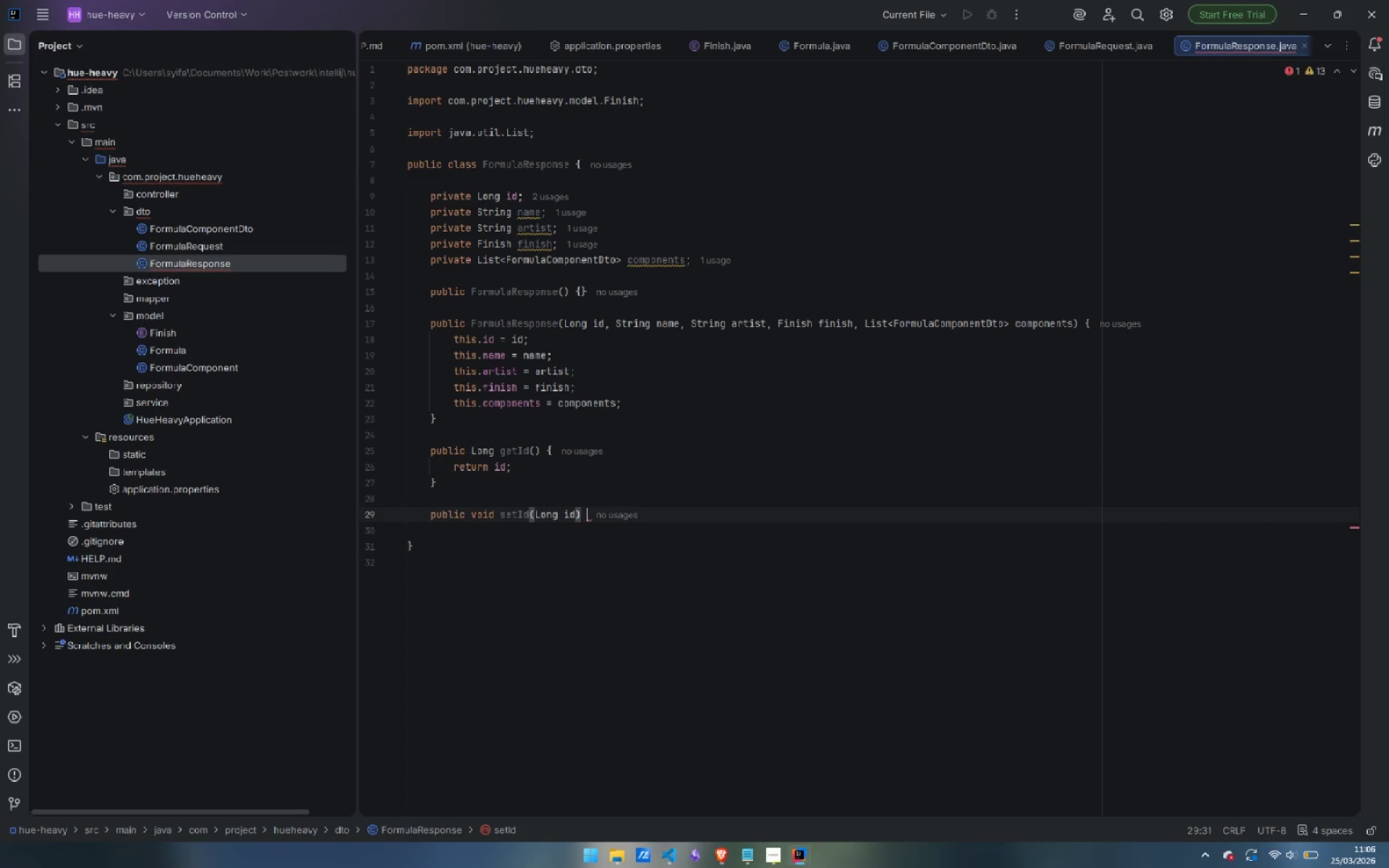 
key(Space)
 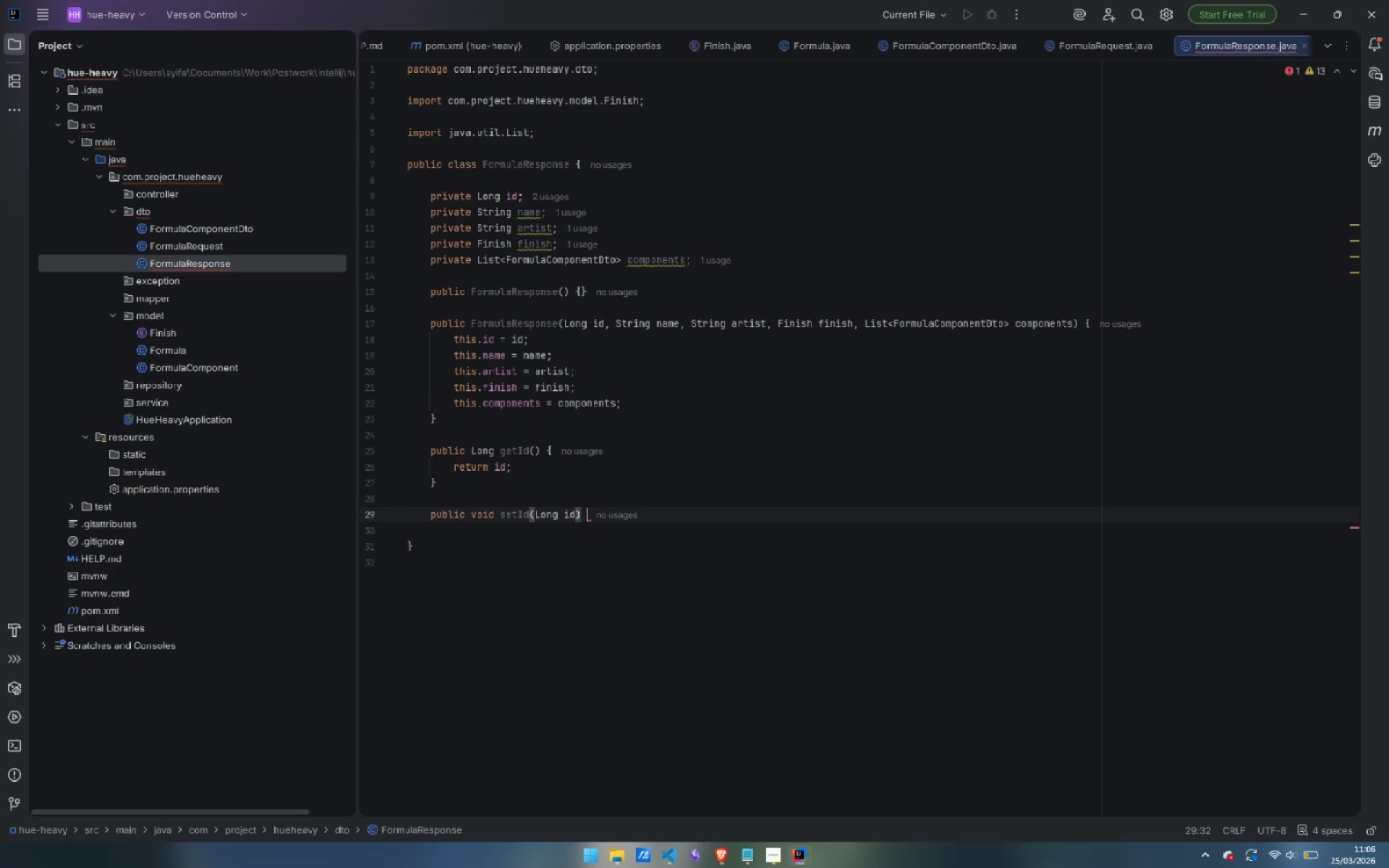 
key(Shift+BracketLeft)
 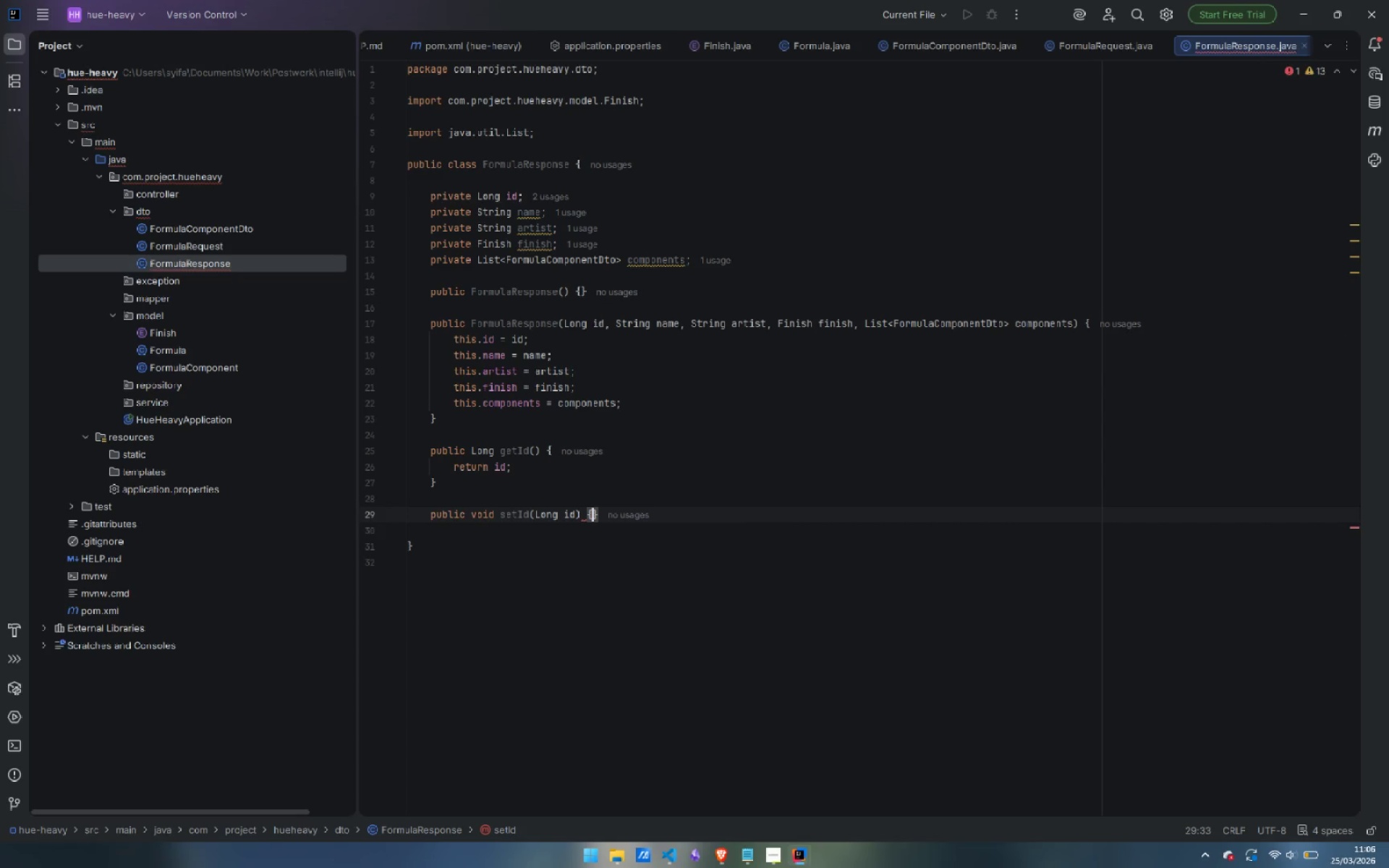 
key(Enter)
 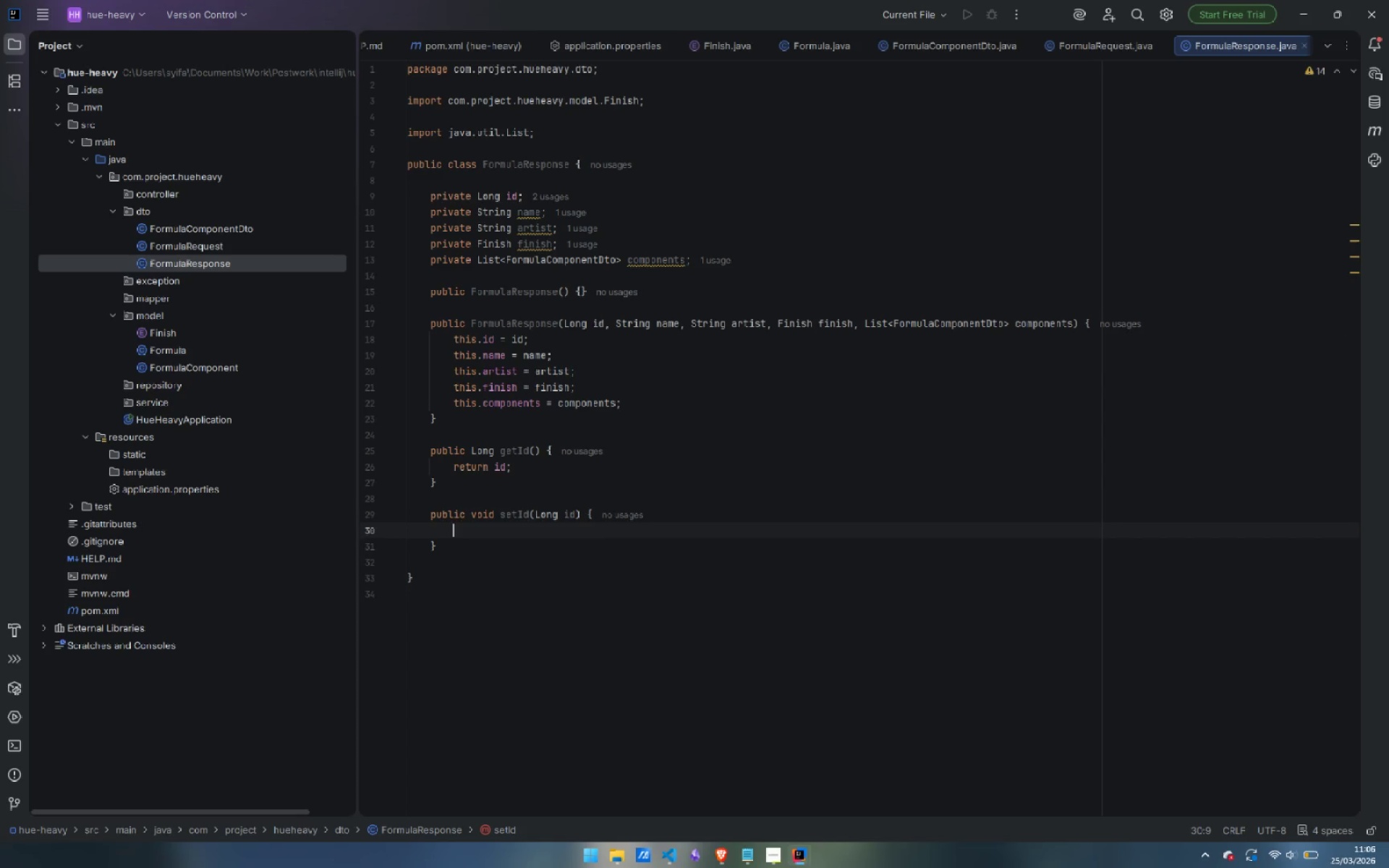 
type(this.id = id;)
 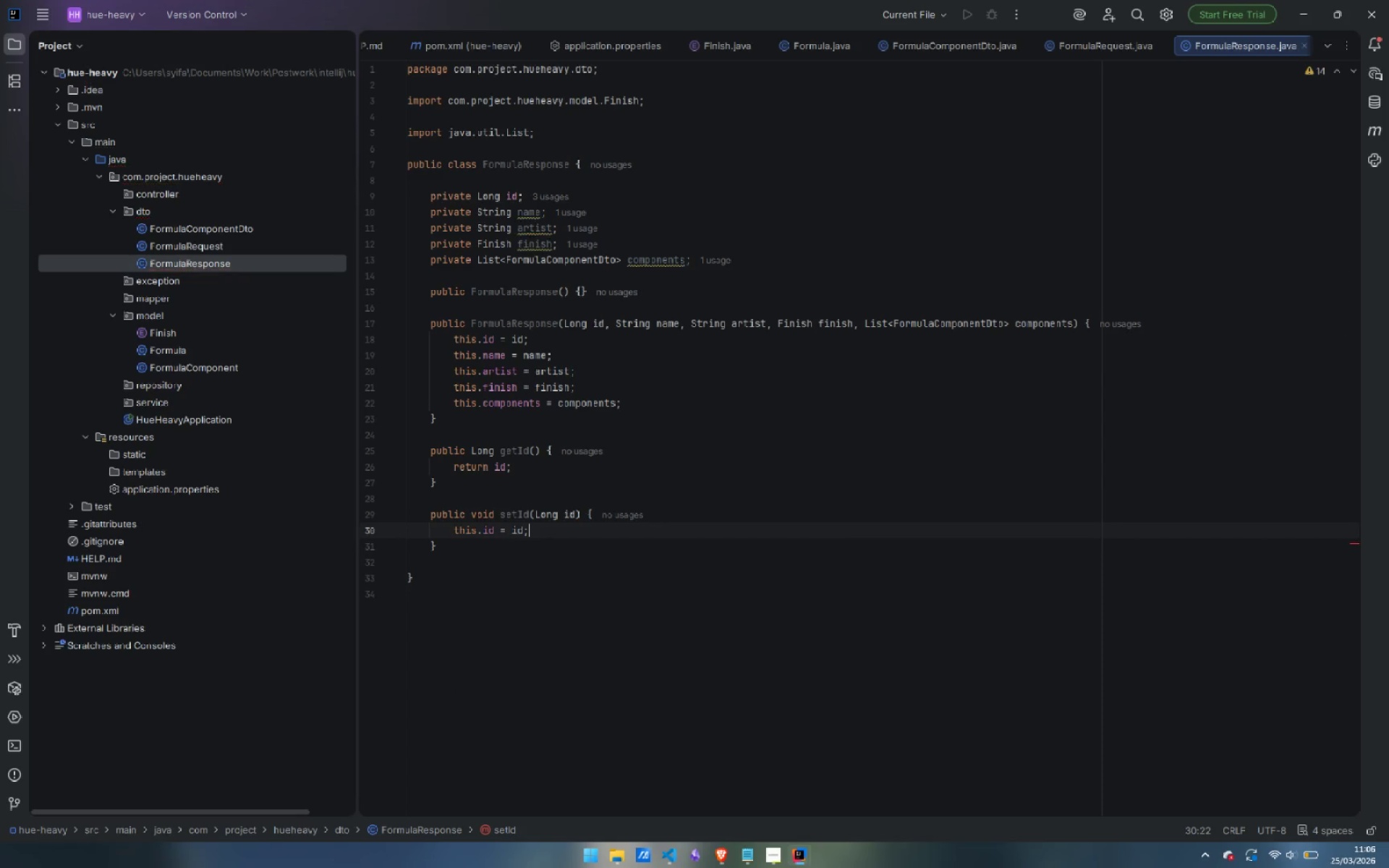 
key(ArrowDown)
 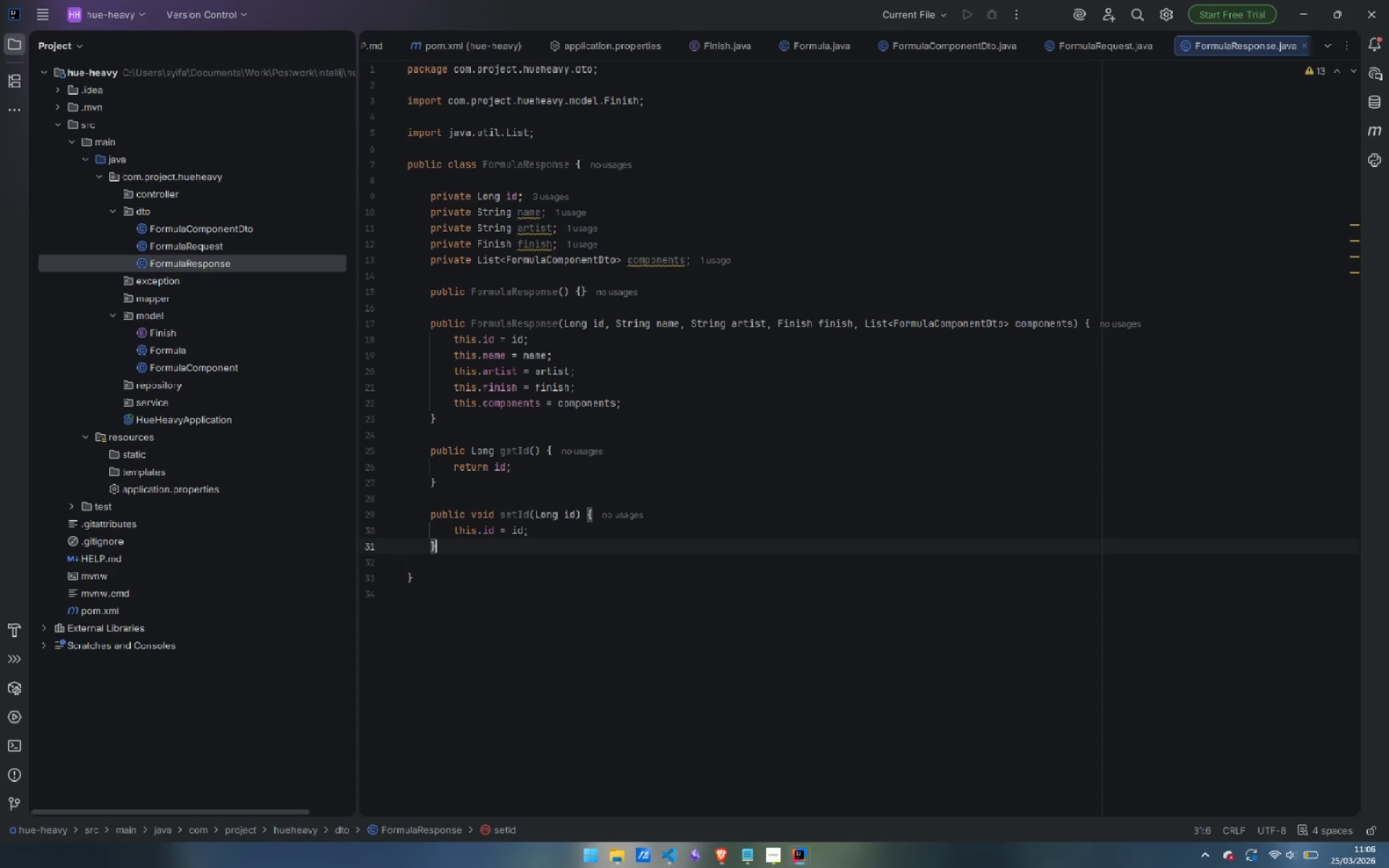 
key(Enter)
 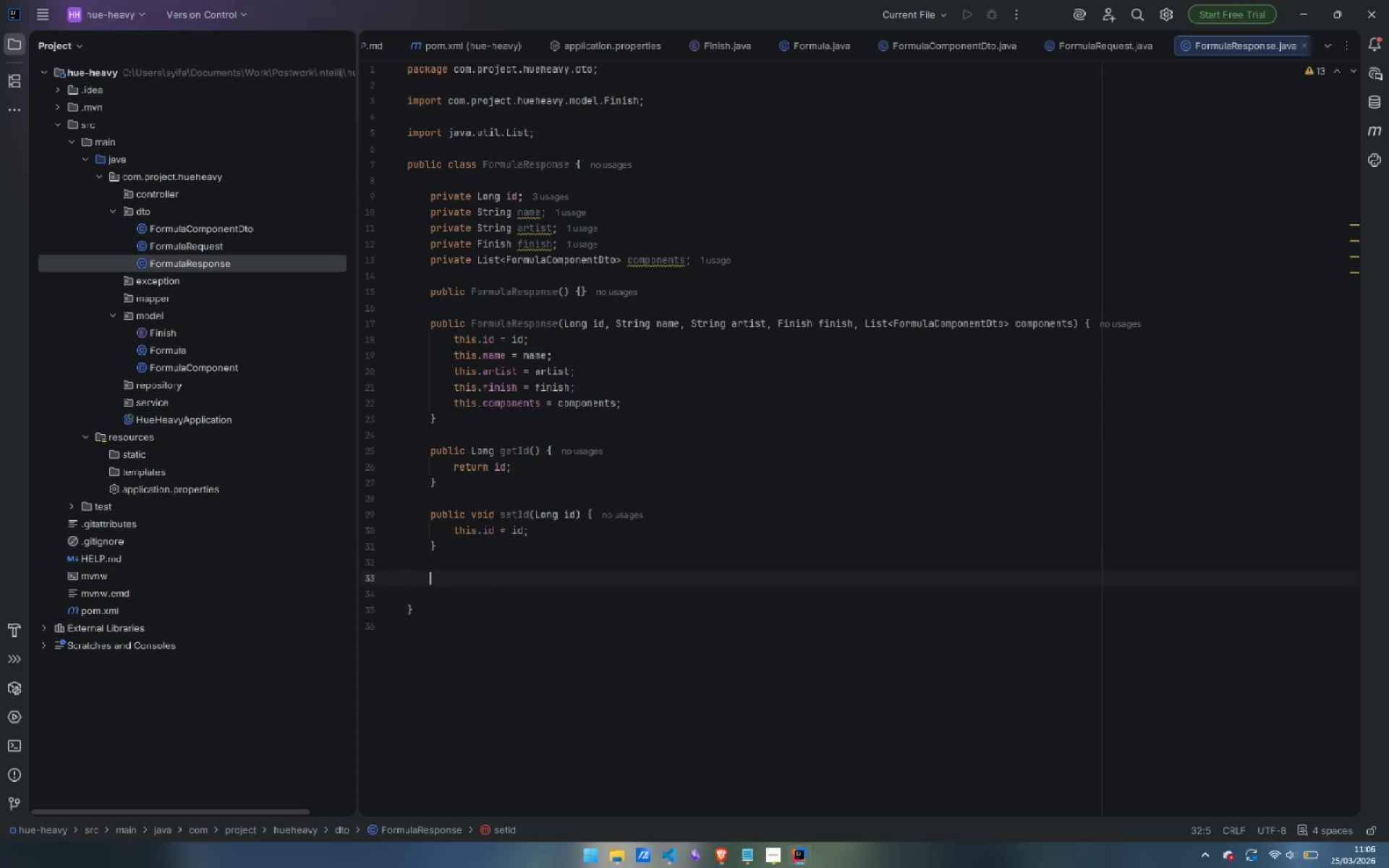 
key(Enter)
 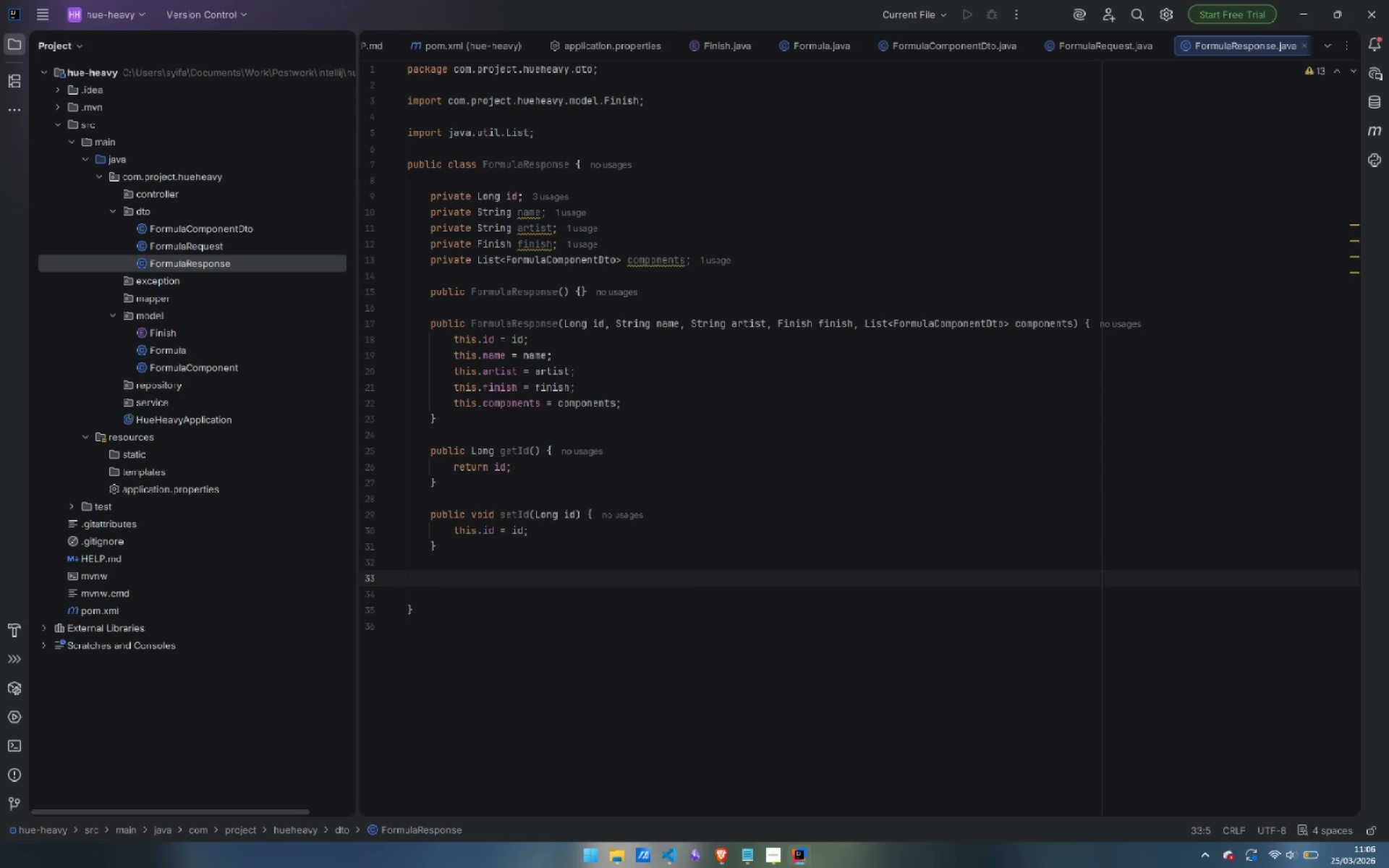 
type(public getName()
 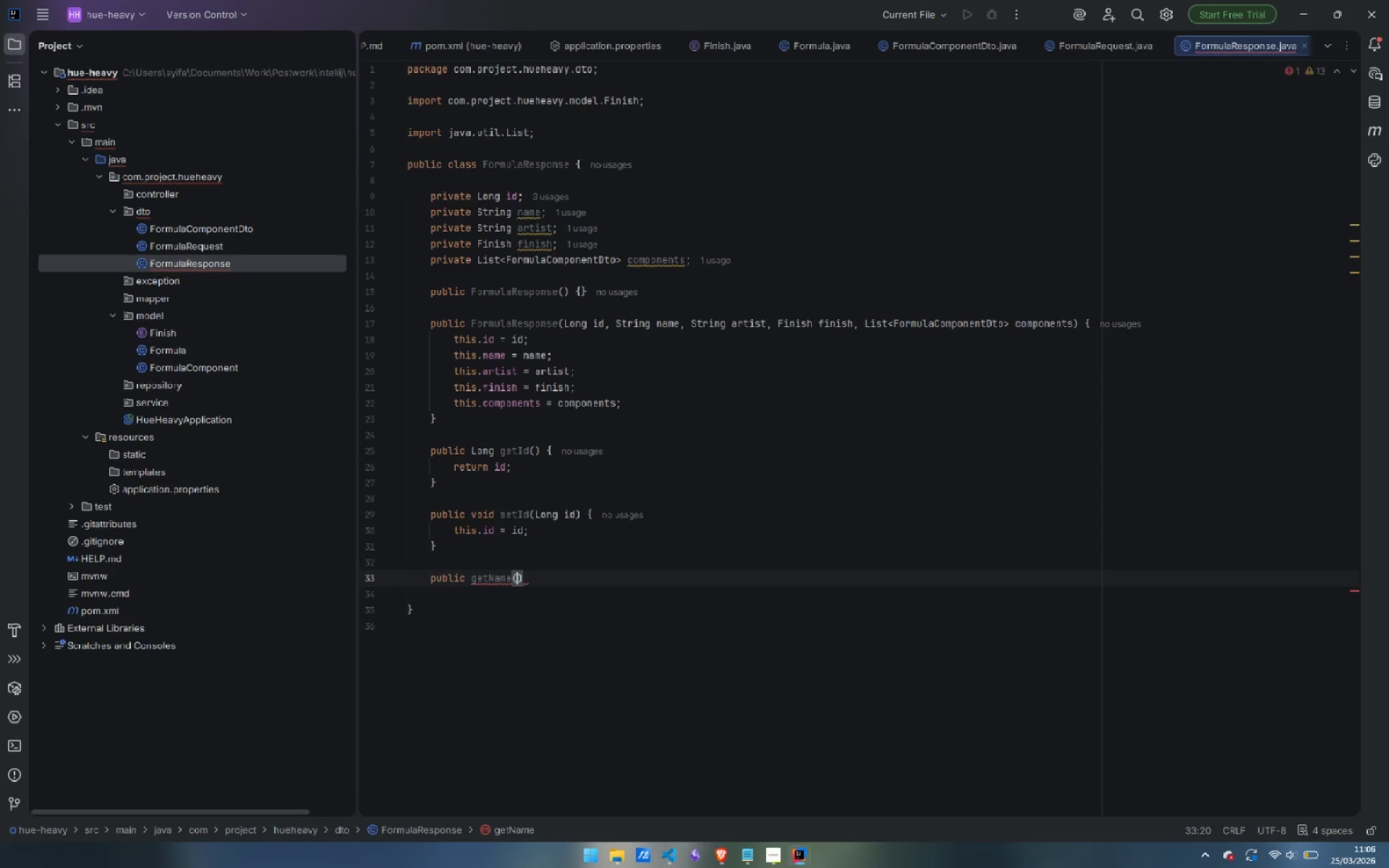 
key(Control+ArrowLeft)
 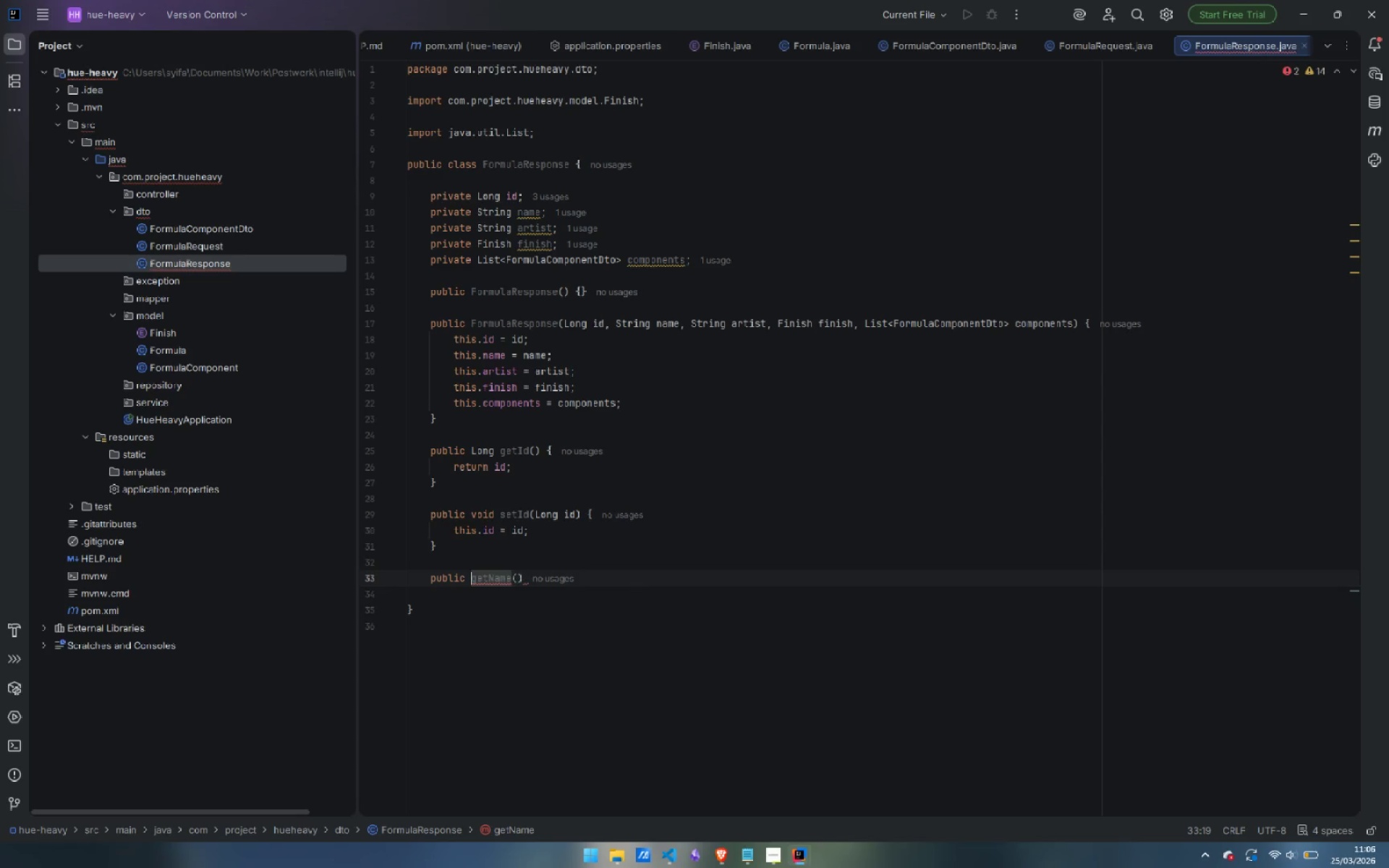 
key(Control+ArrowLeft)
 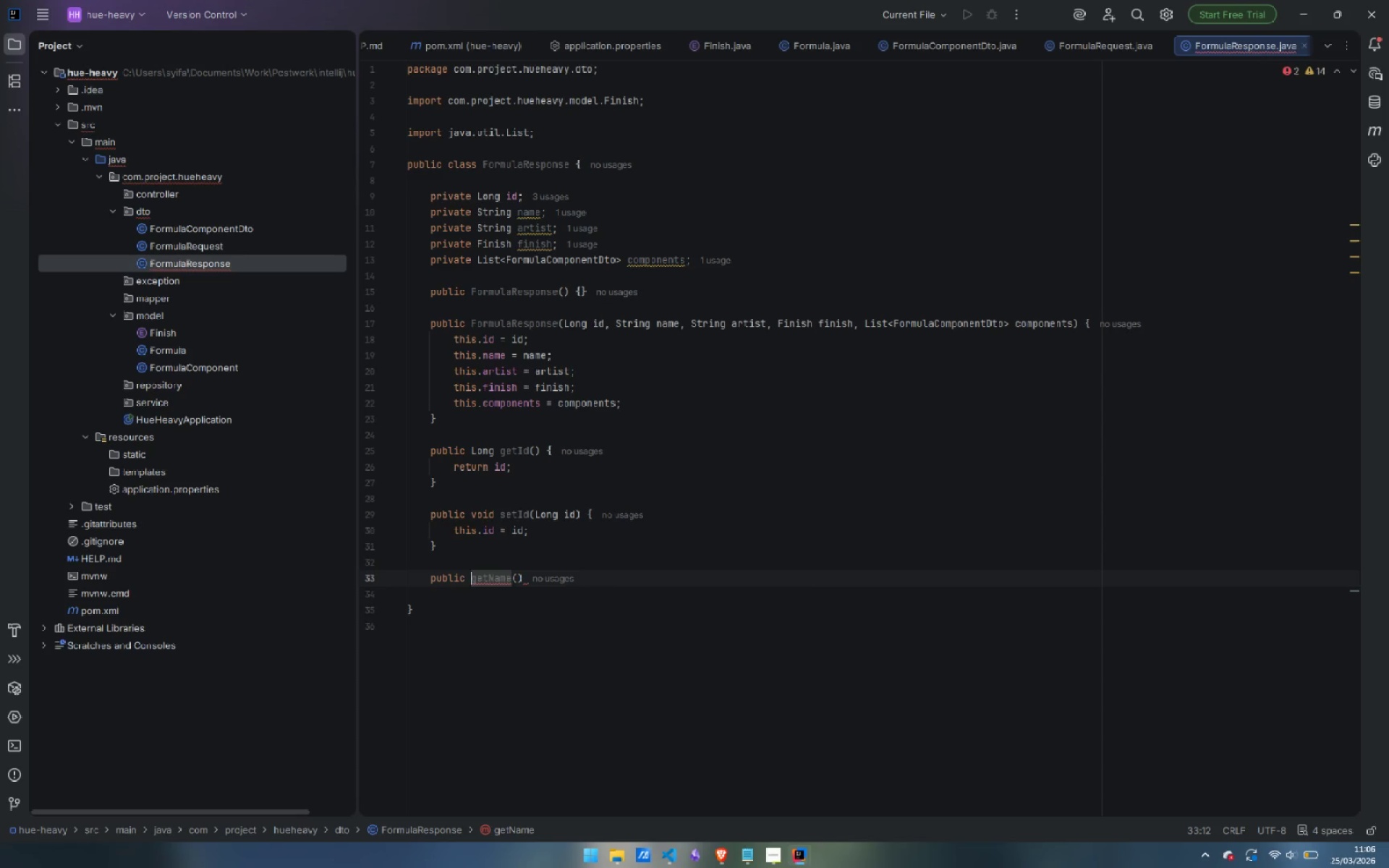 
type(String )
 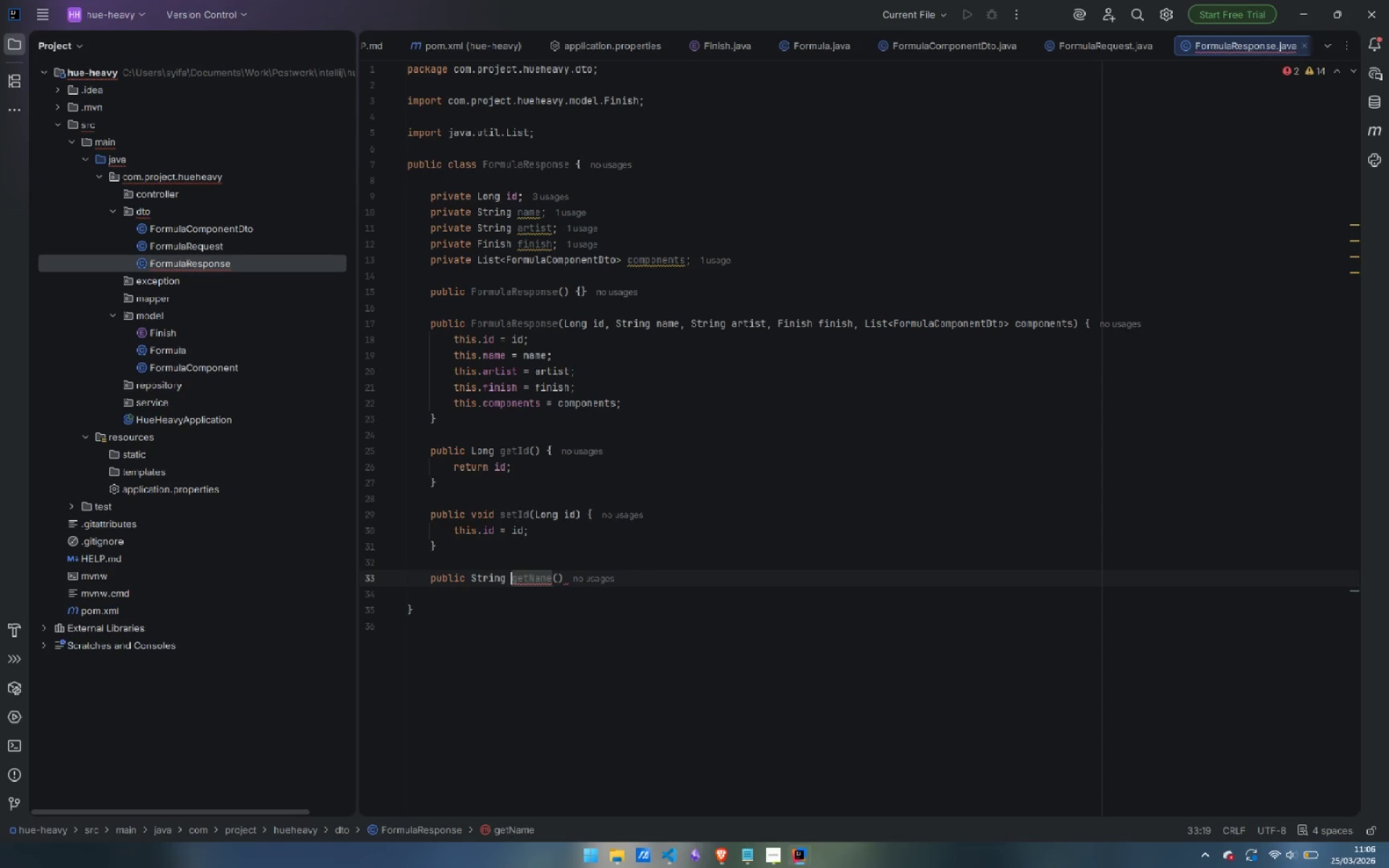 
key(Control+ArrowRight)
 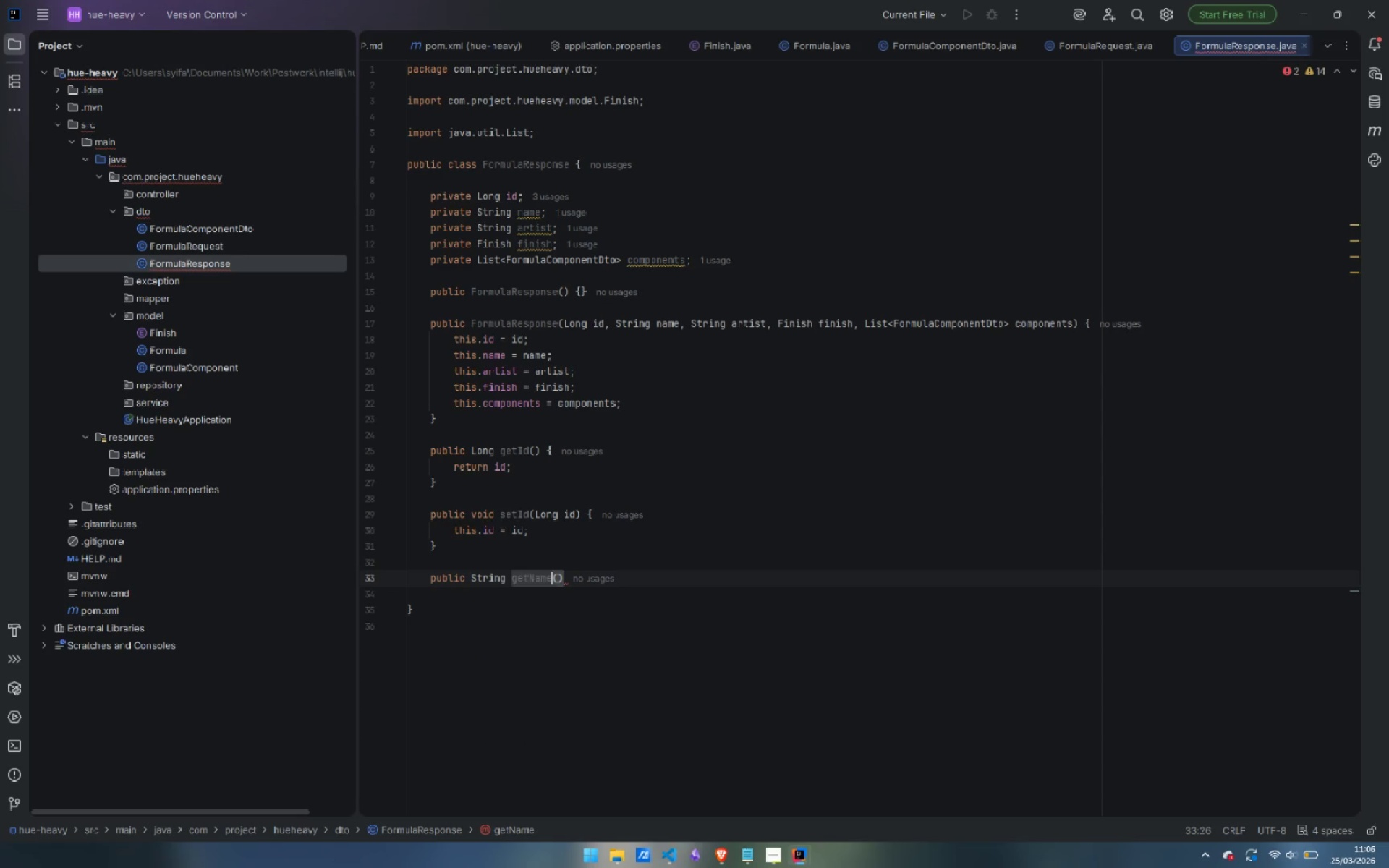 
key(Control+ArrowRight)
 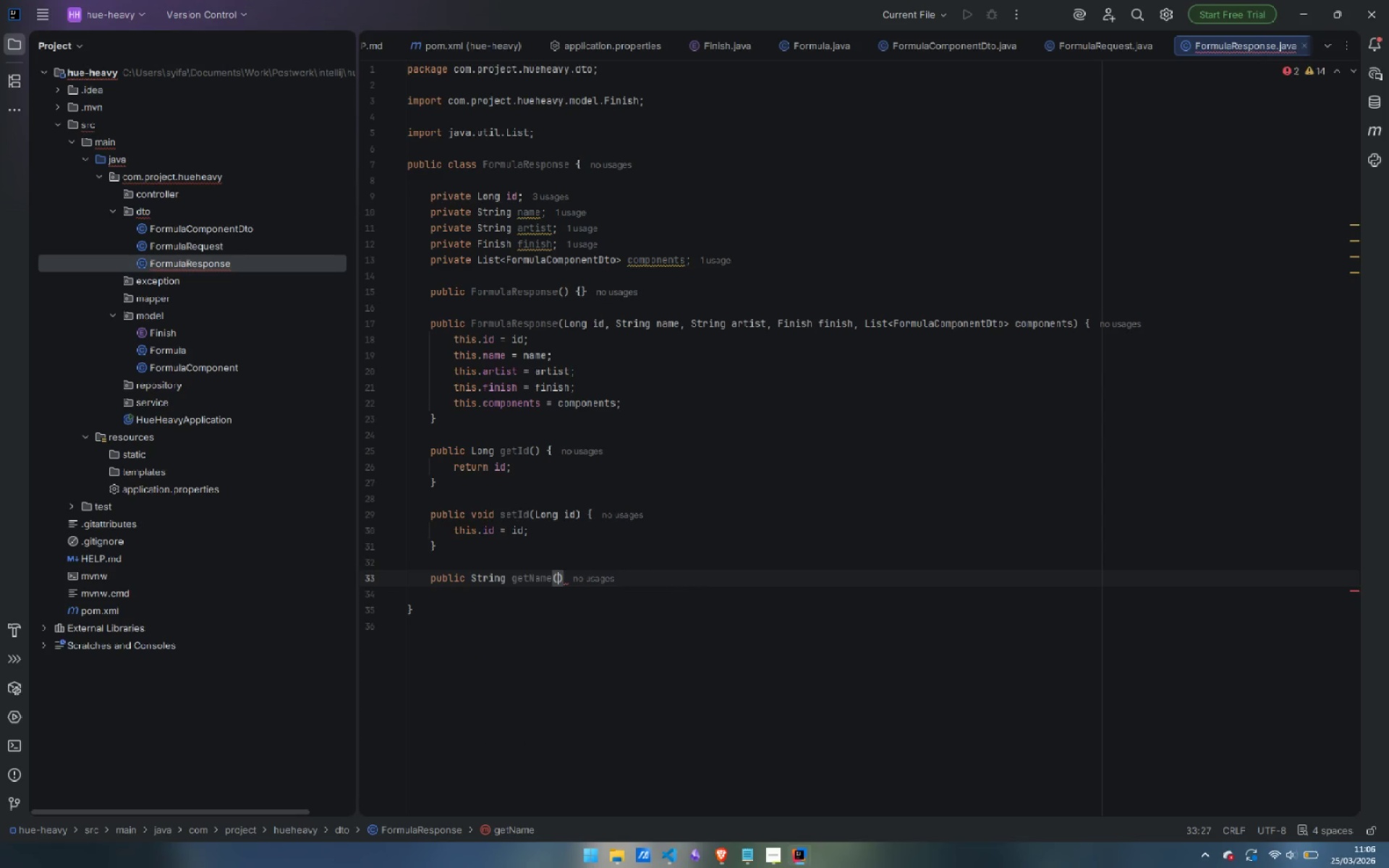 
key(ArrowRight)
 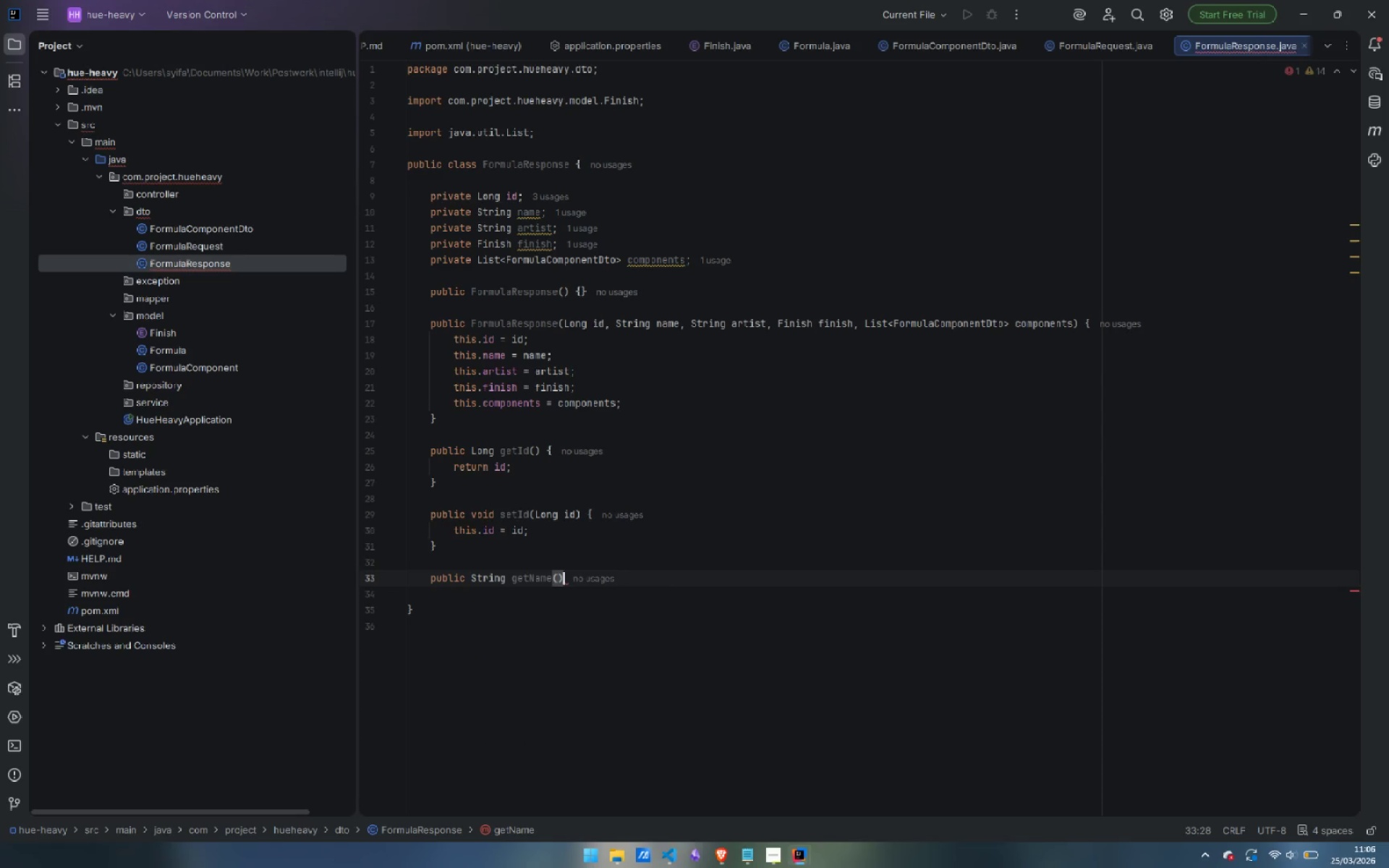 
key(Space)
 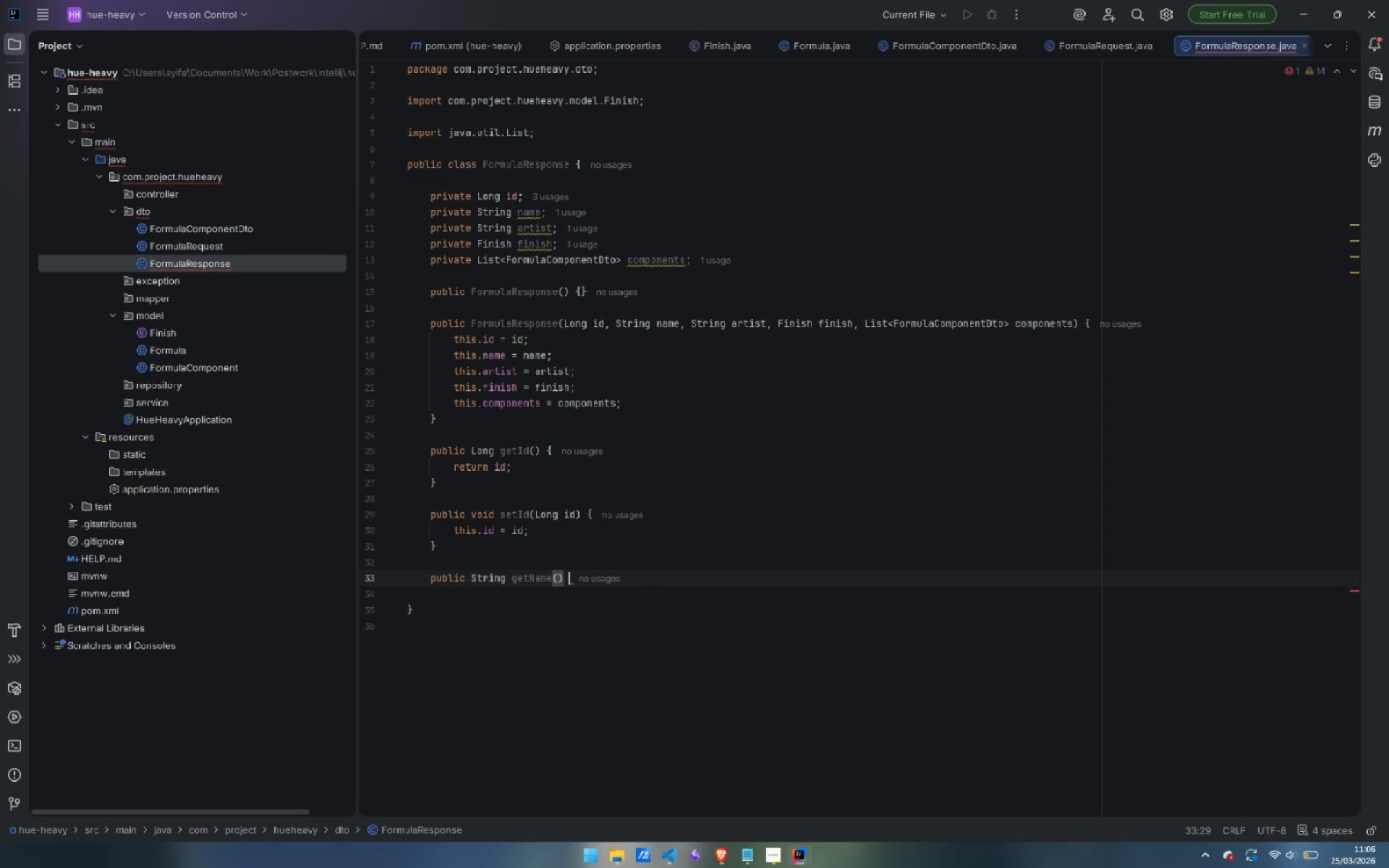 
key(Shift+BracketLeft)
 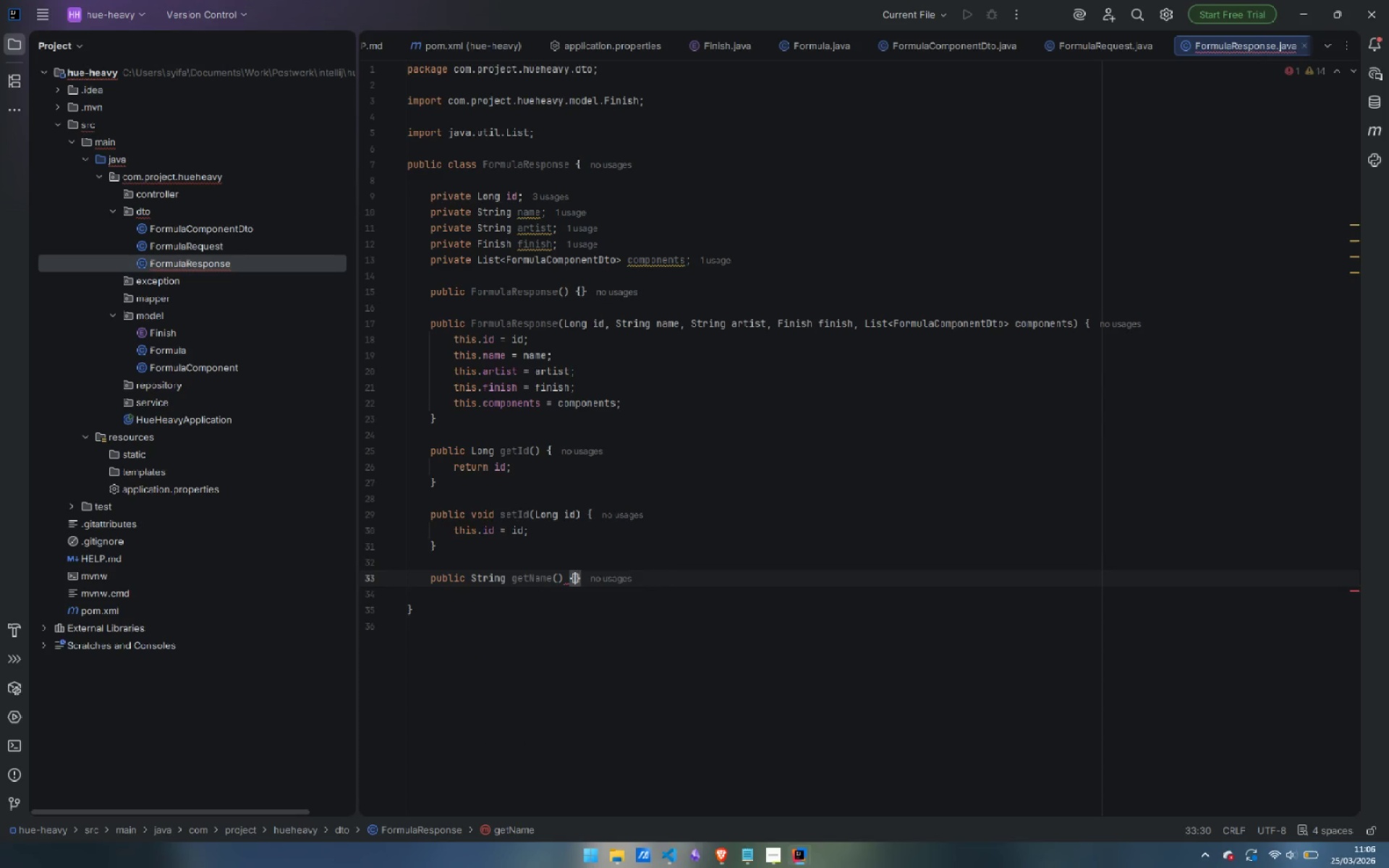 
key(Enter)
 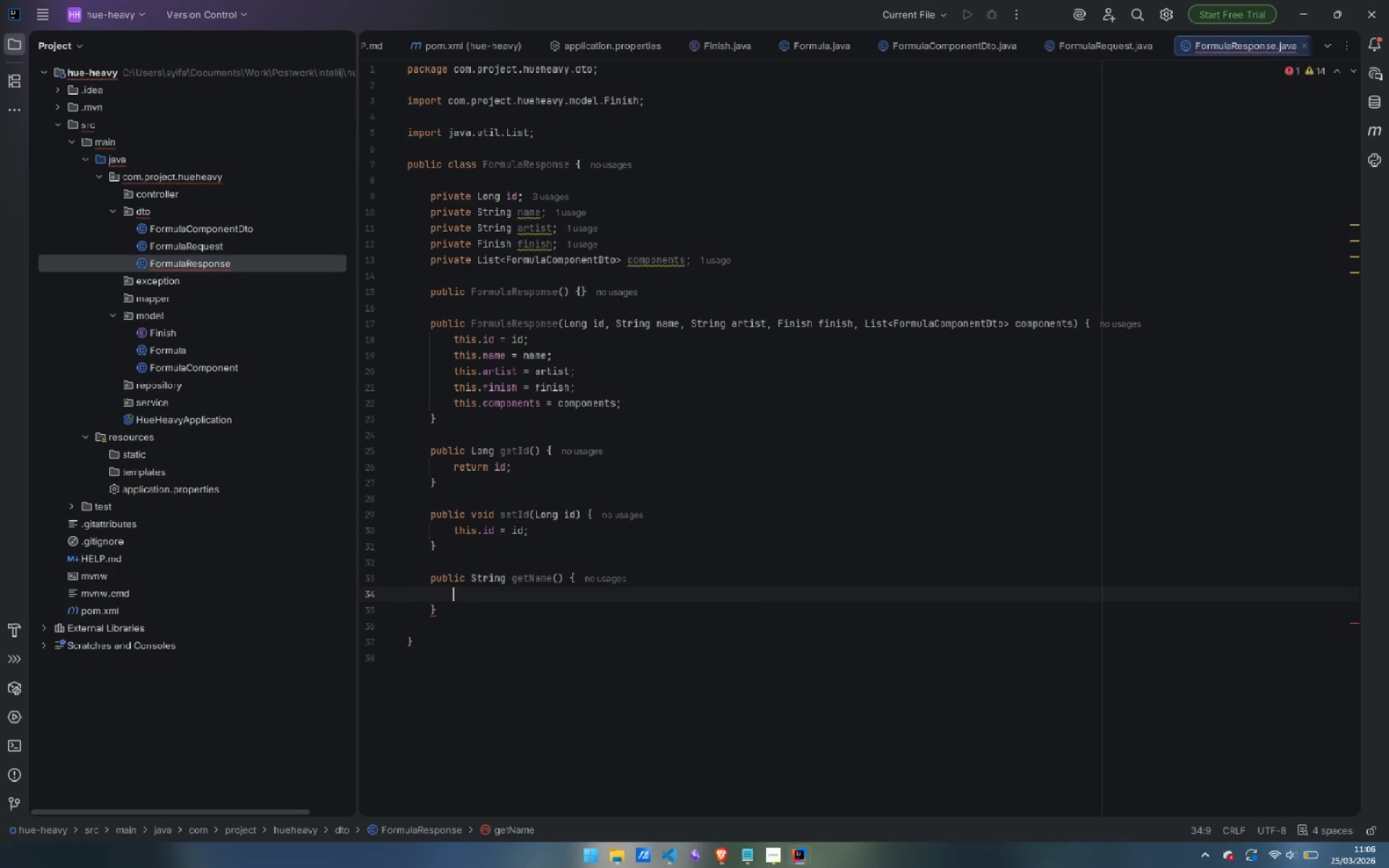 
type(trun)
key(Backspace)
key(Backspace)
 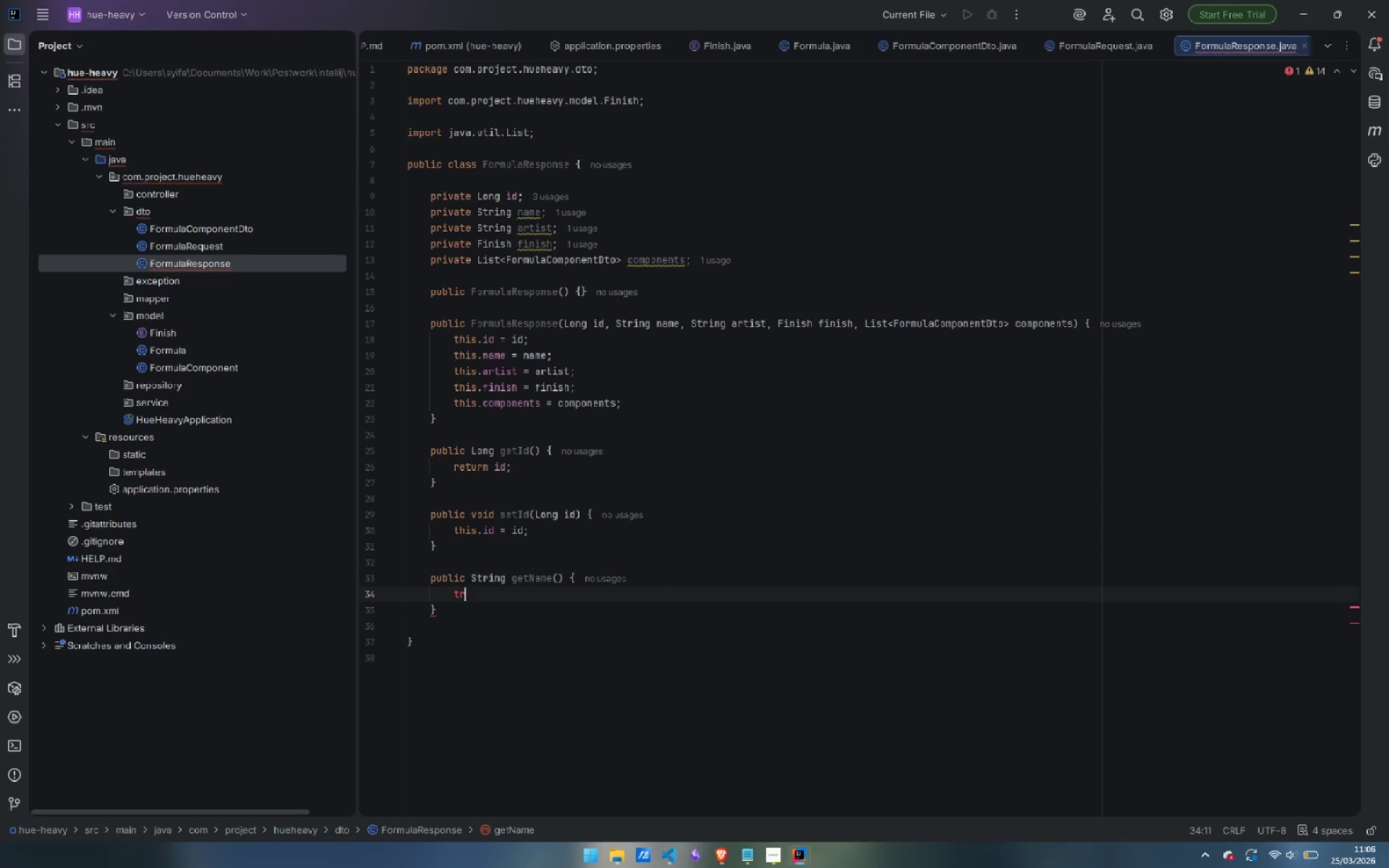 
key(Control+ControlLeft)
 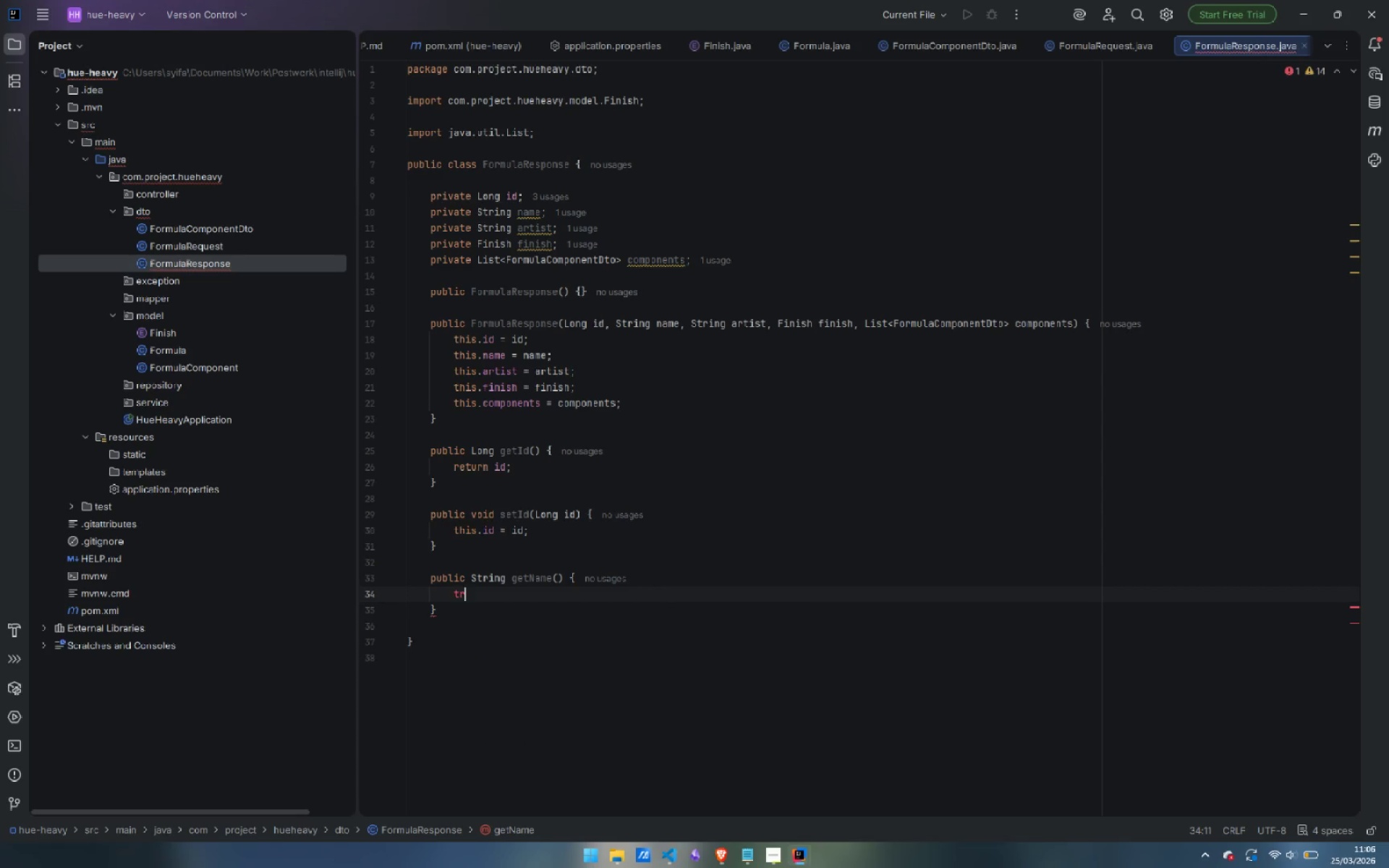 
key(Control+Backspace)
 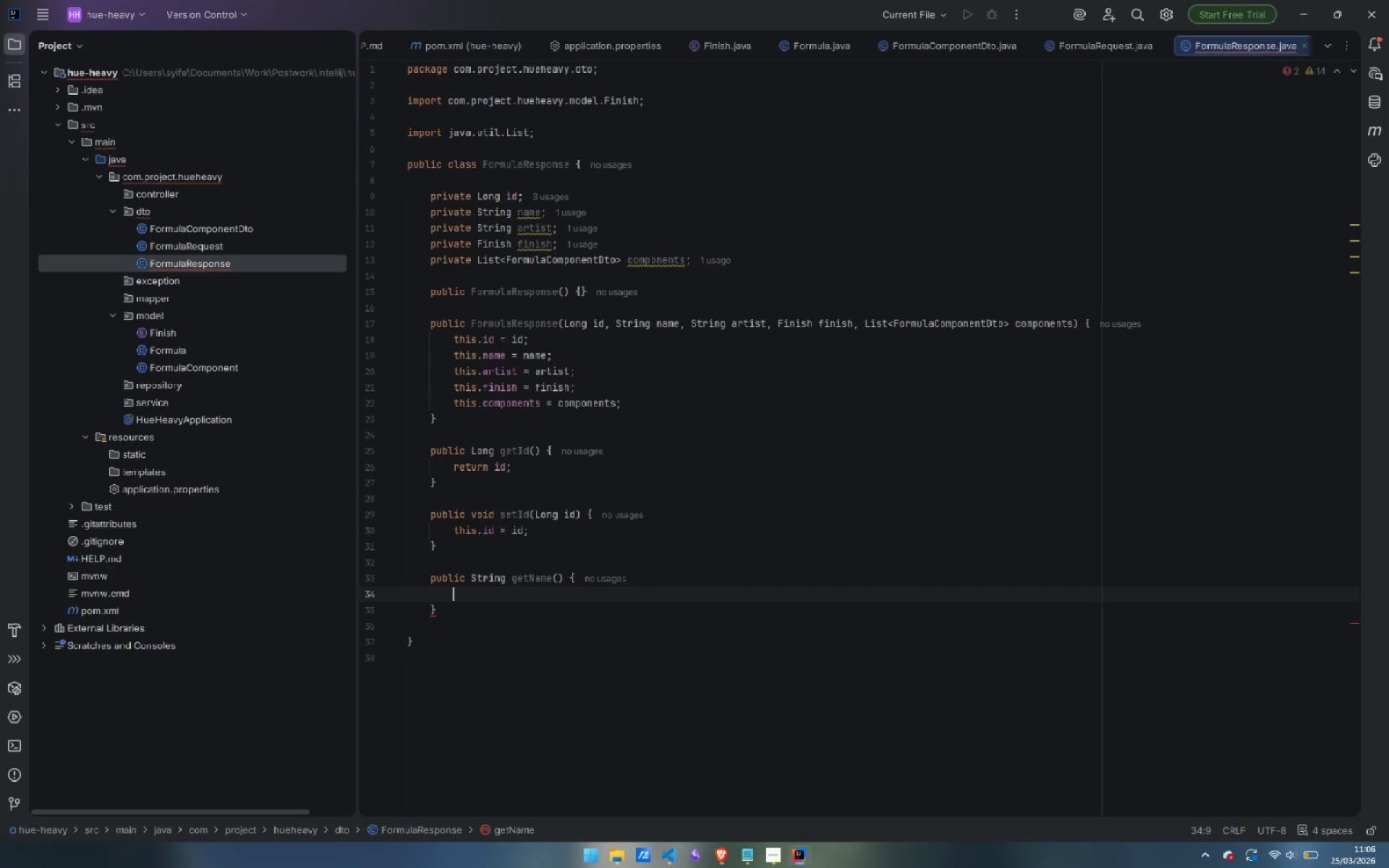 
type(return namel)
key(Backspace)
type(;)
 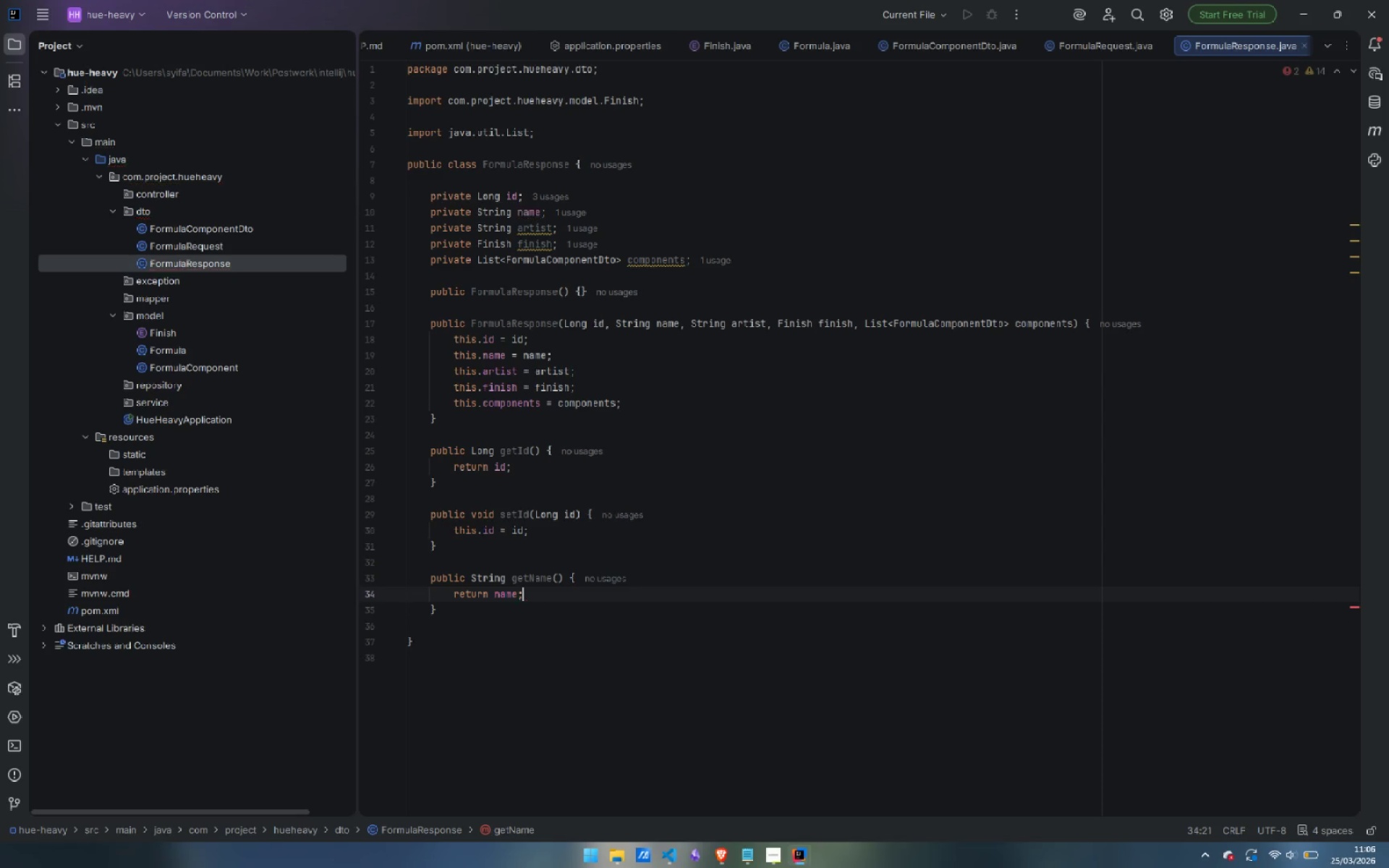 
key(ArrowDown)
 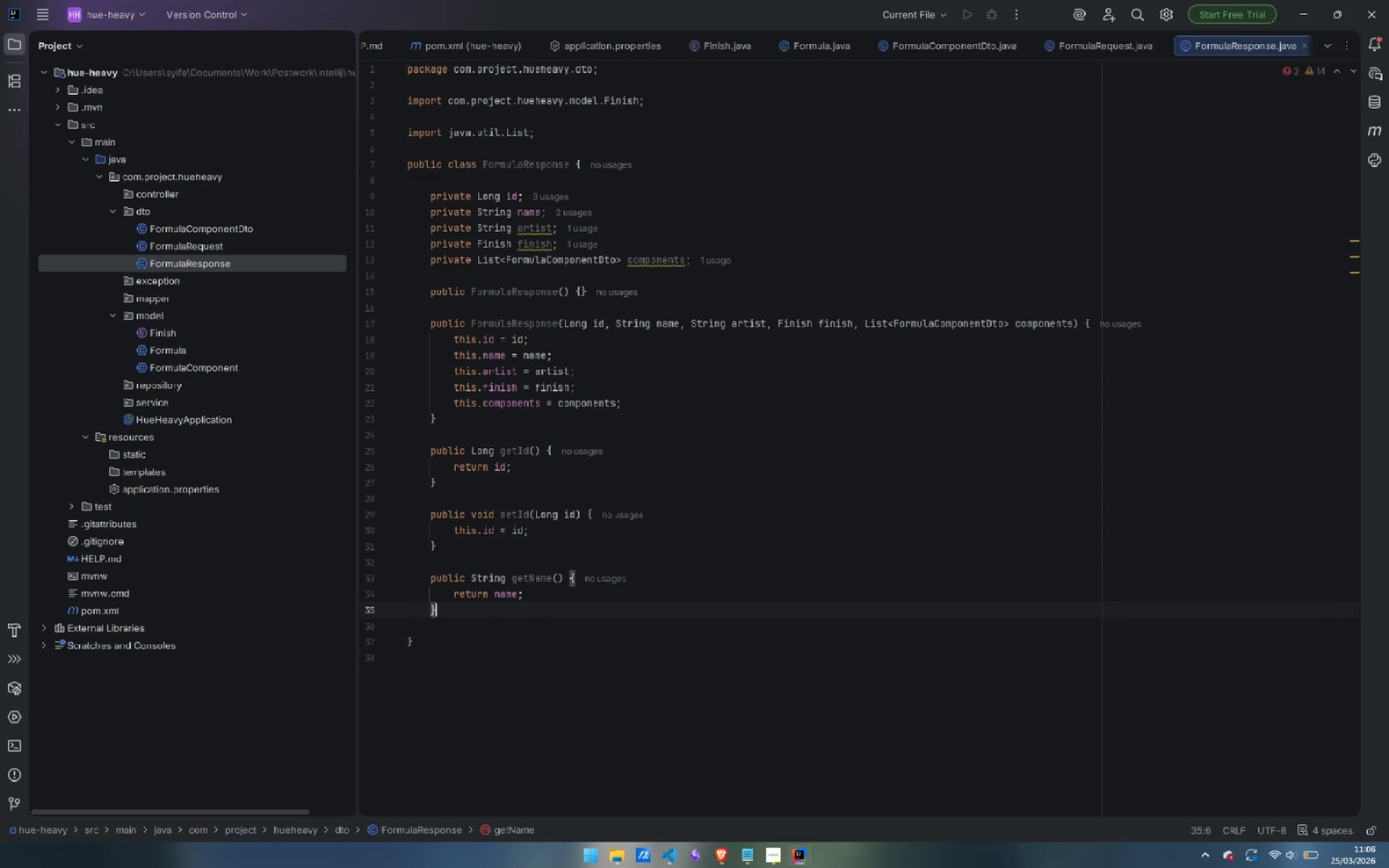 
key(Enter)
 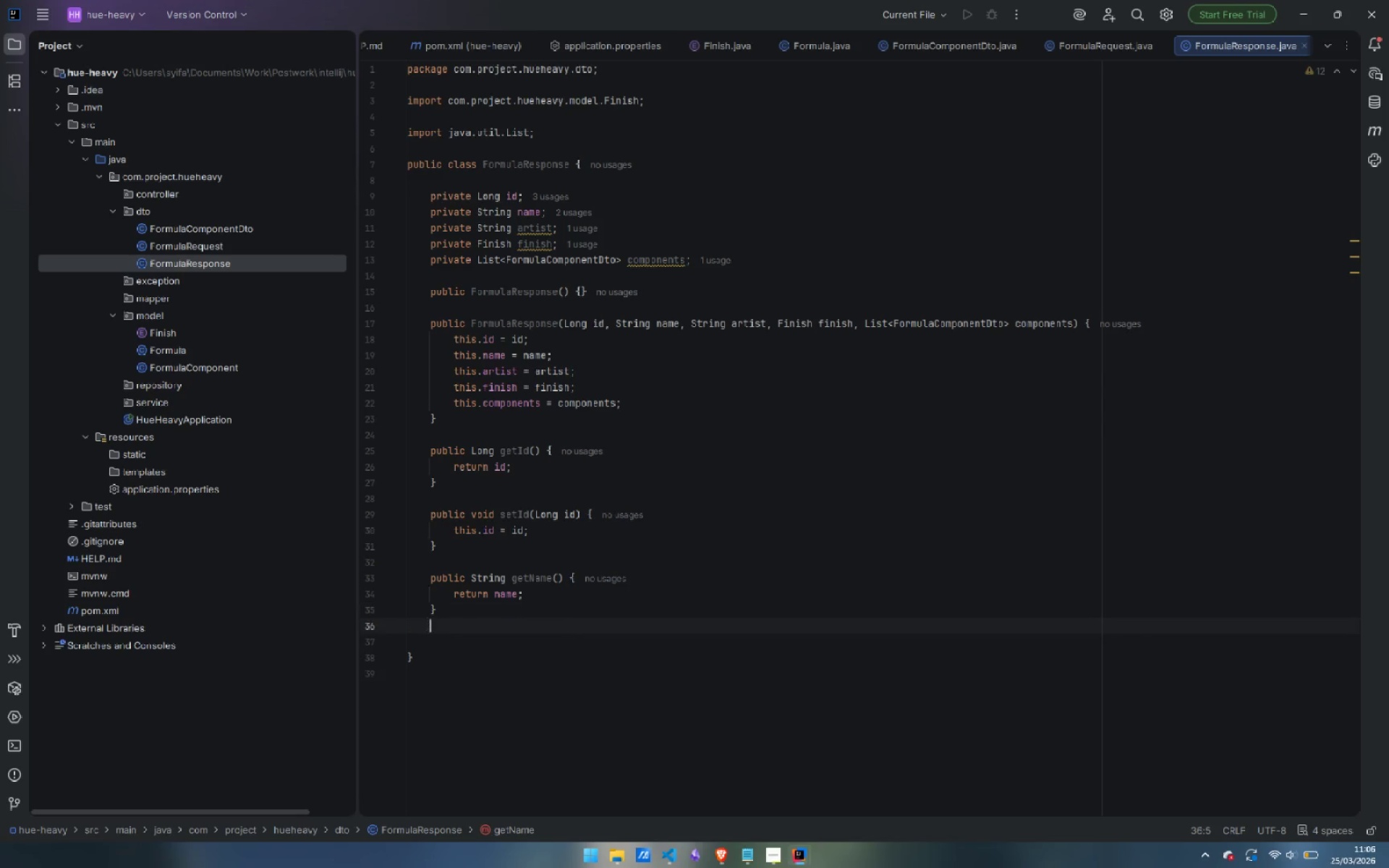 
key(Enter)
 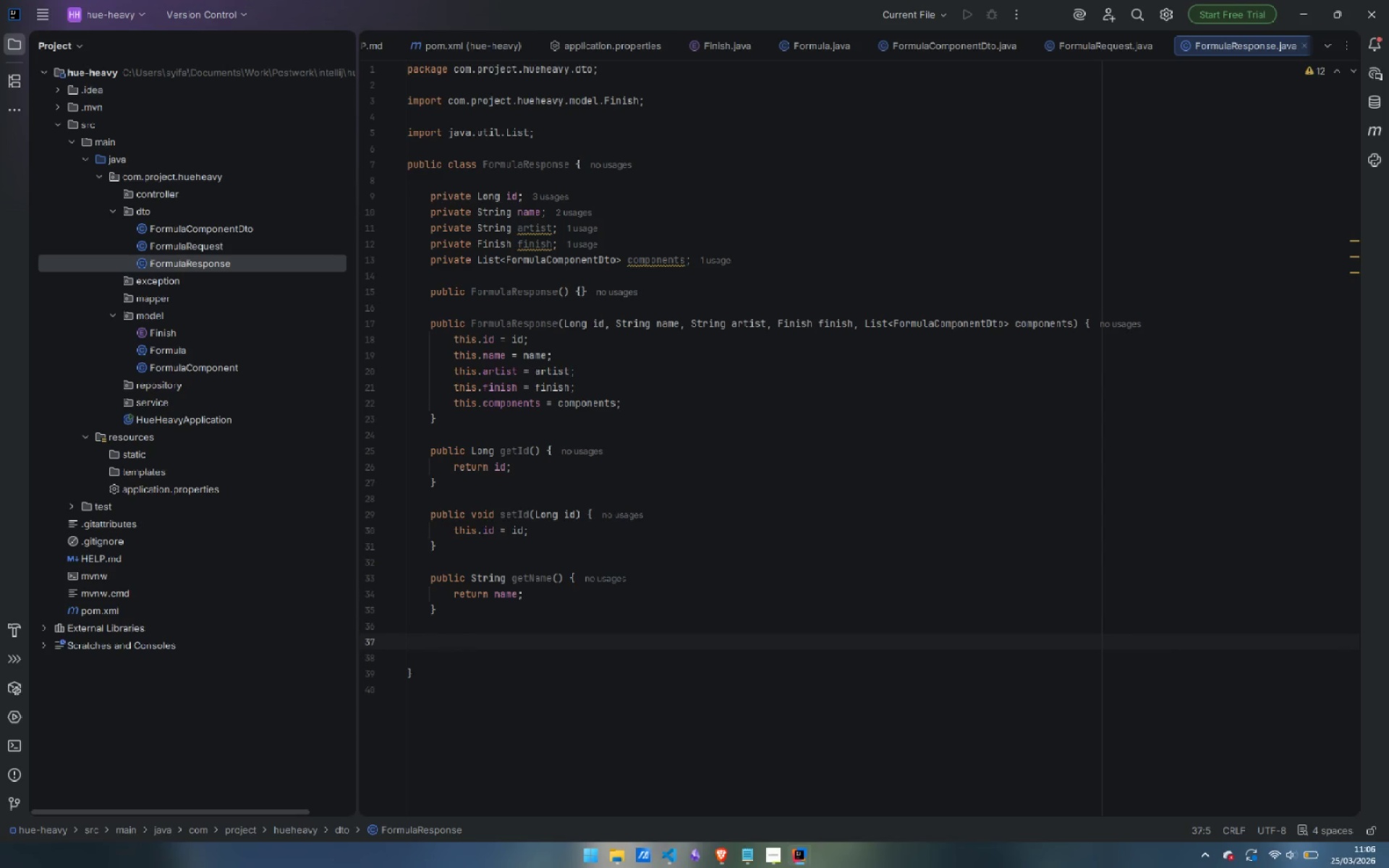 
type(public void setName()
 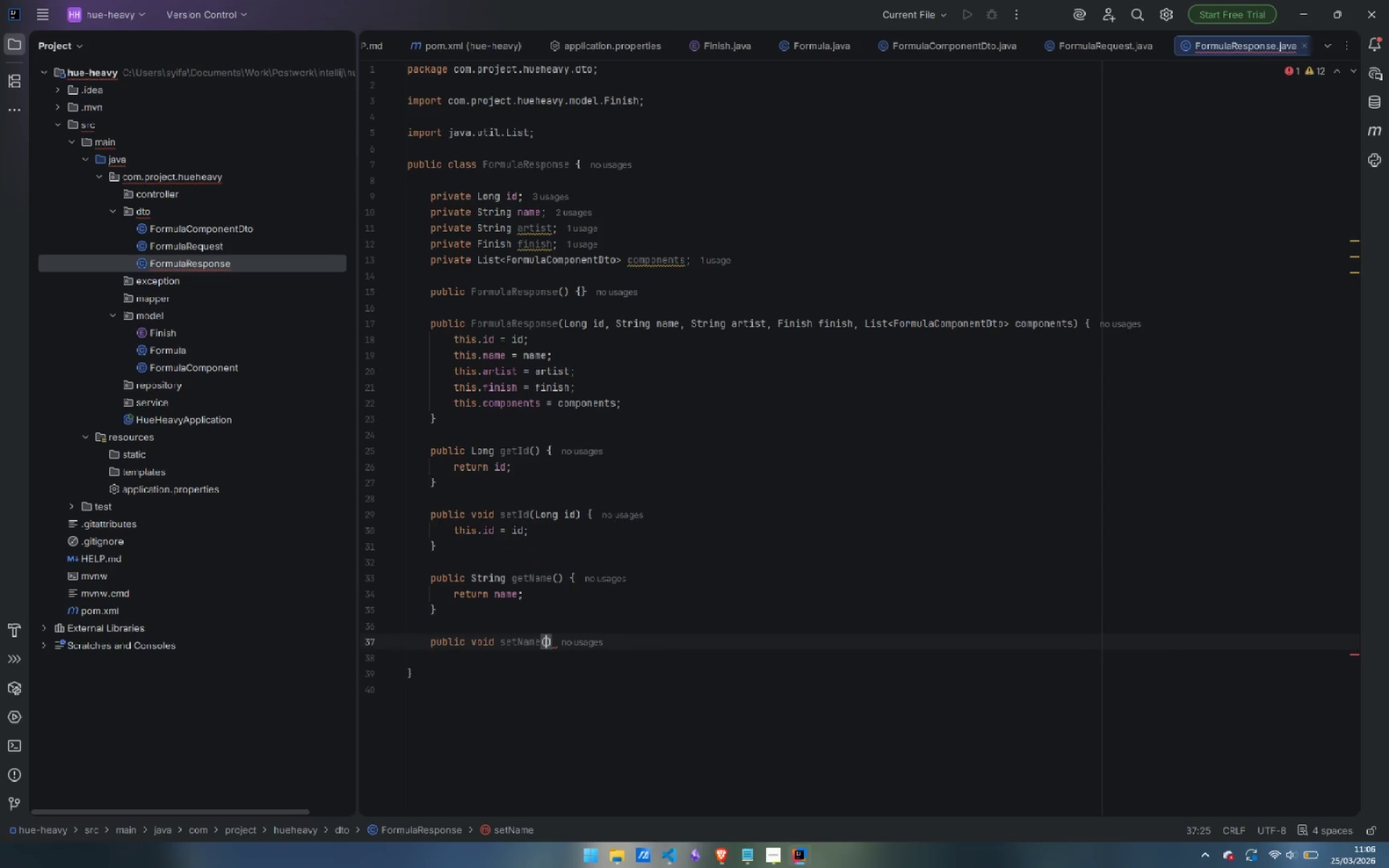 
wait(8.45)
 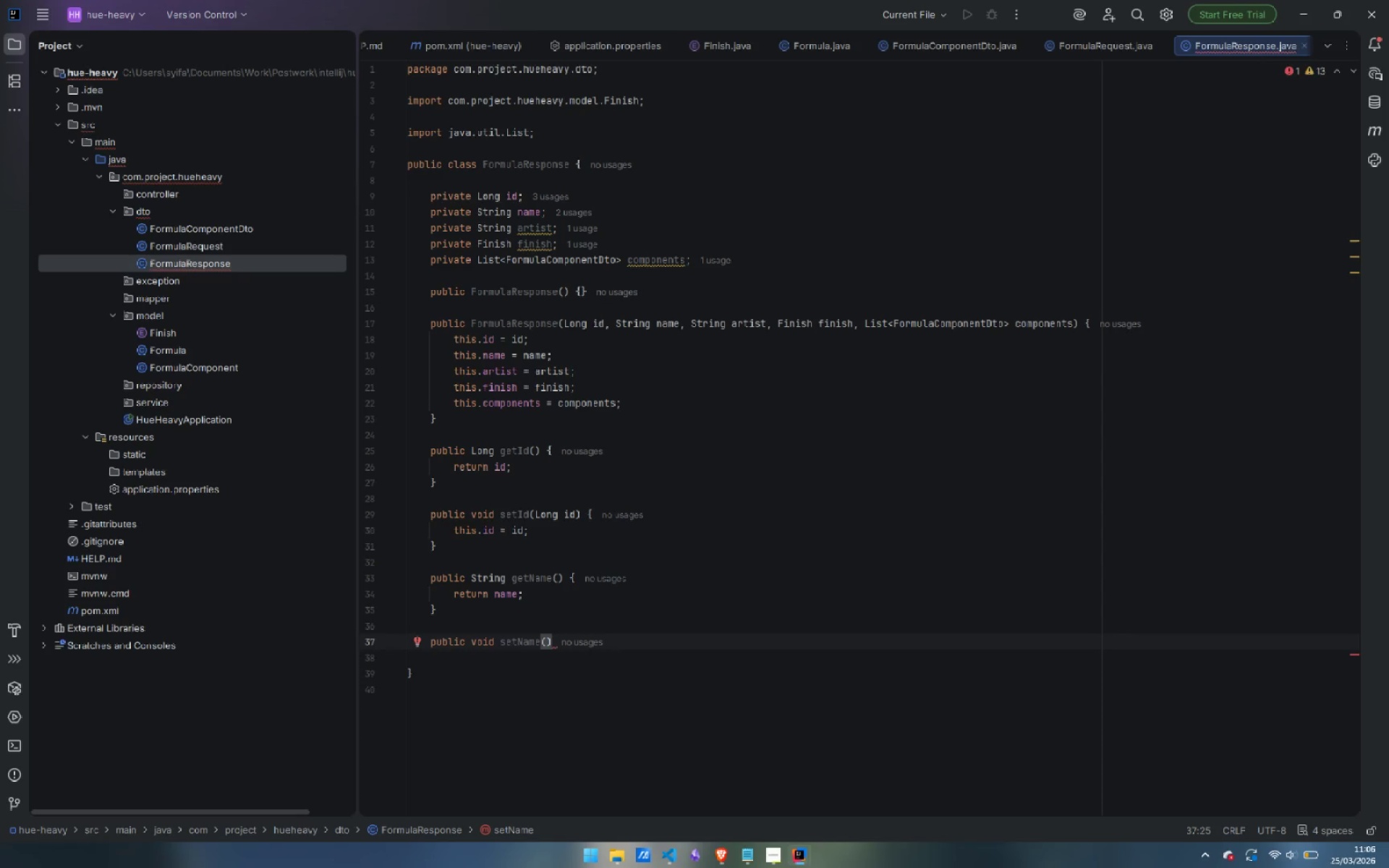 
type(String name)
 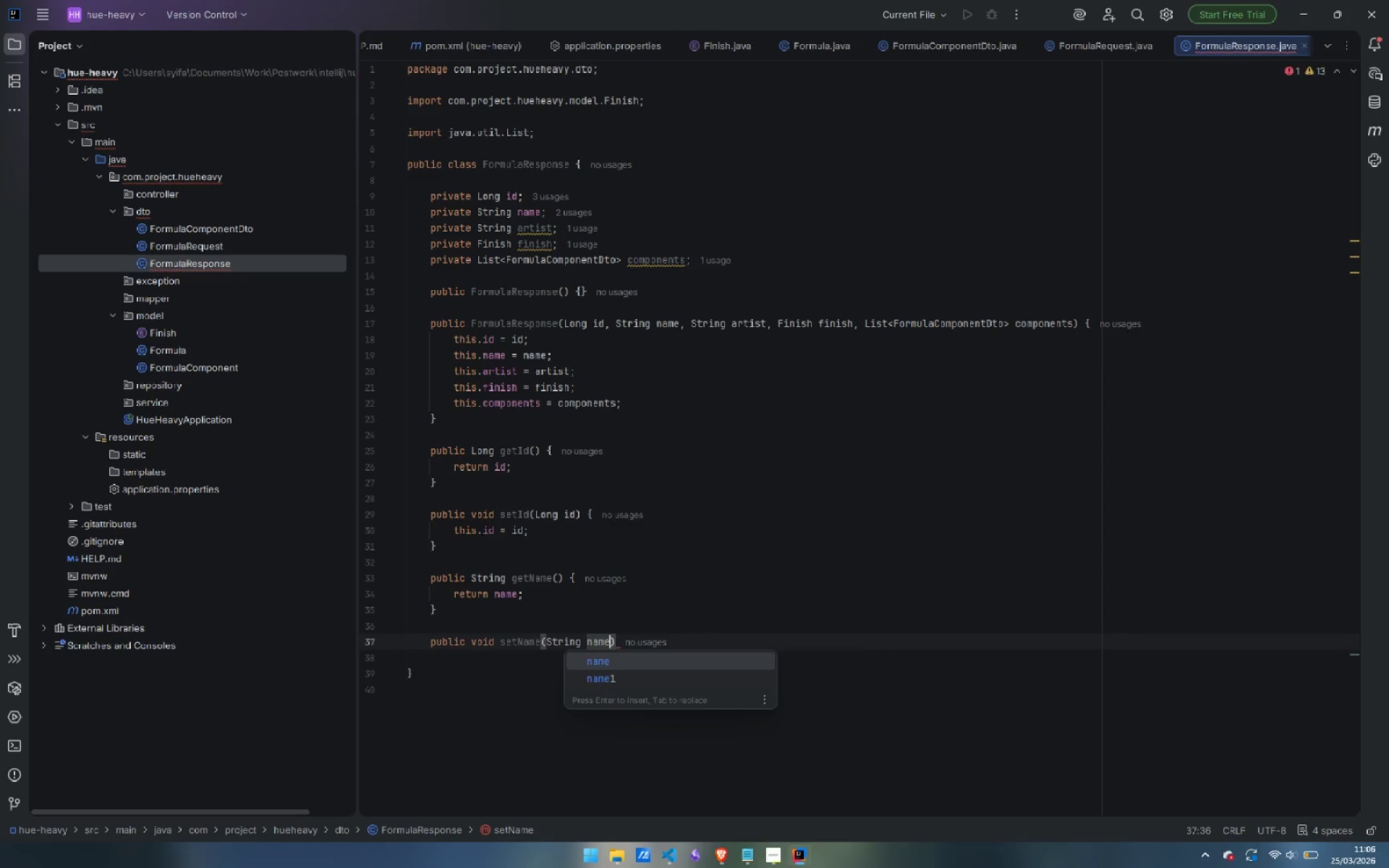 
key(ArrowRight)
 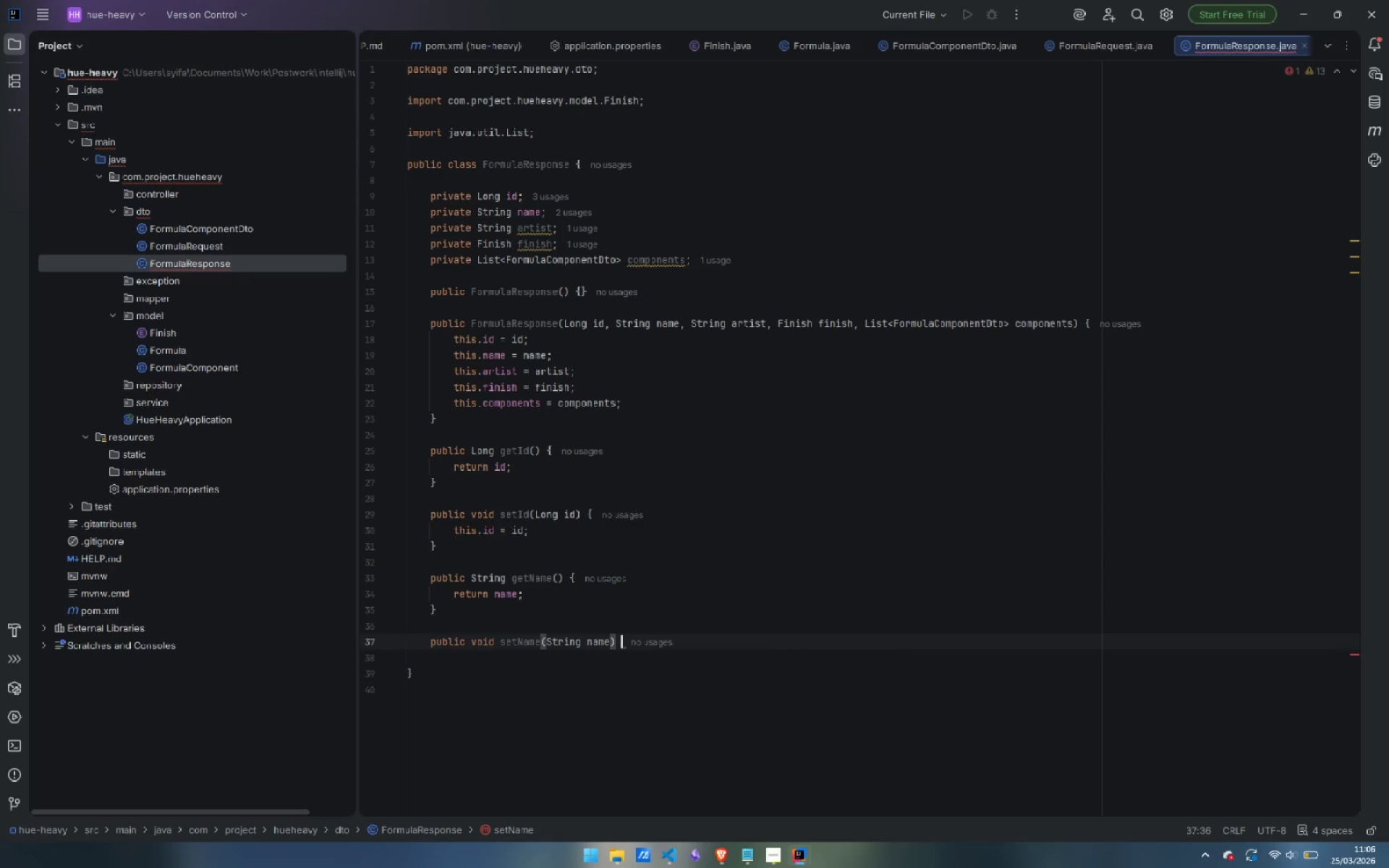 
key(Space)
 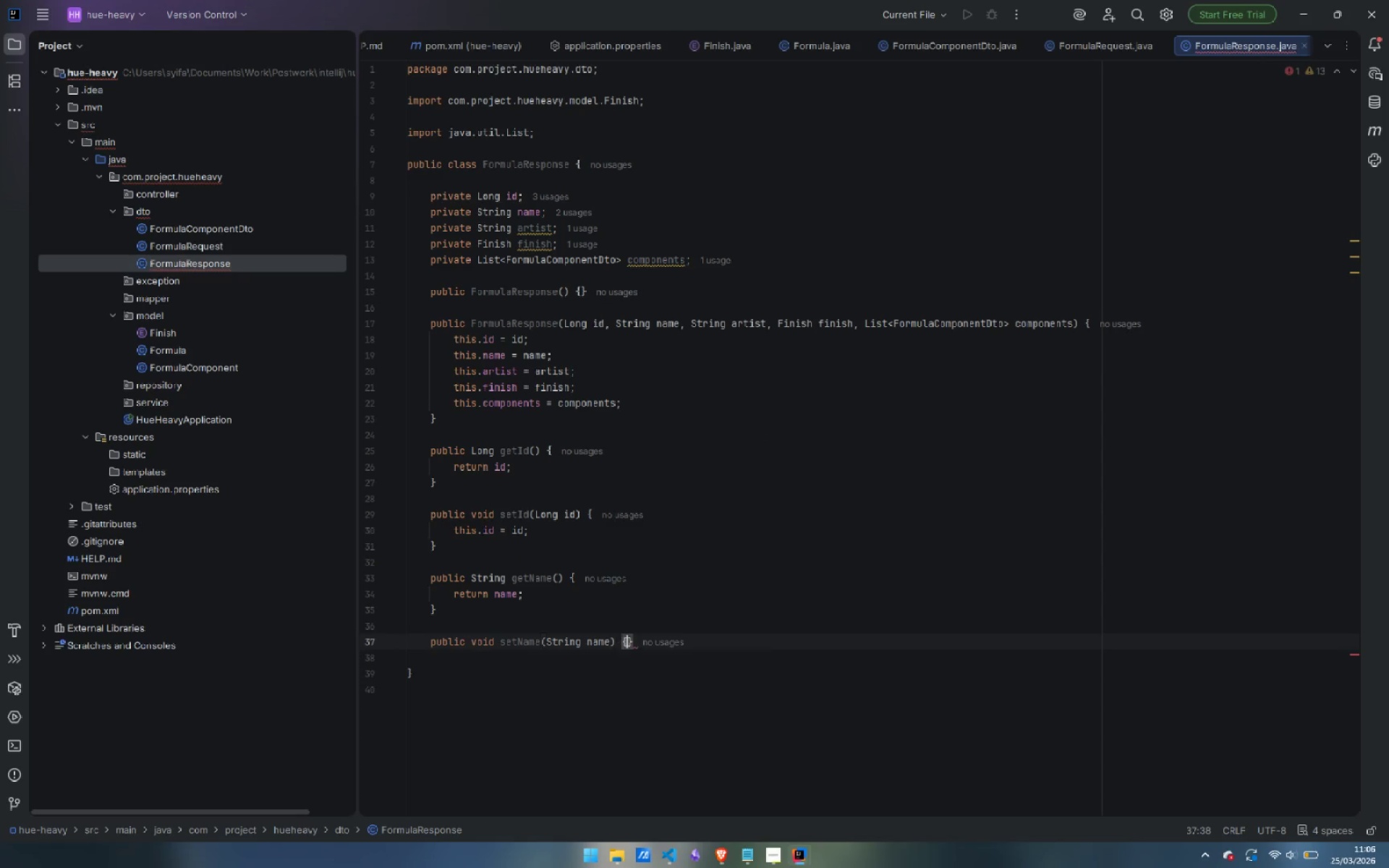 
key(Shift+ShiftLeft)
 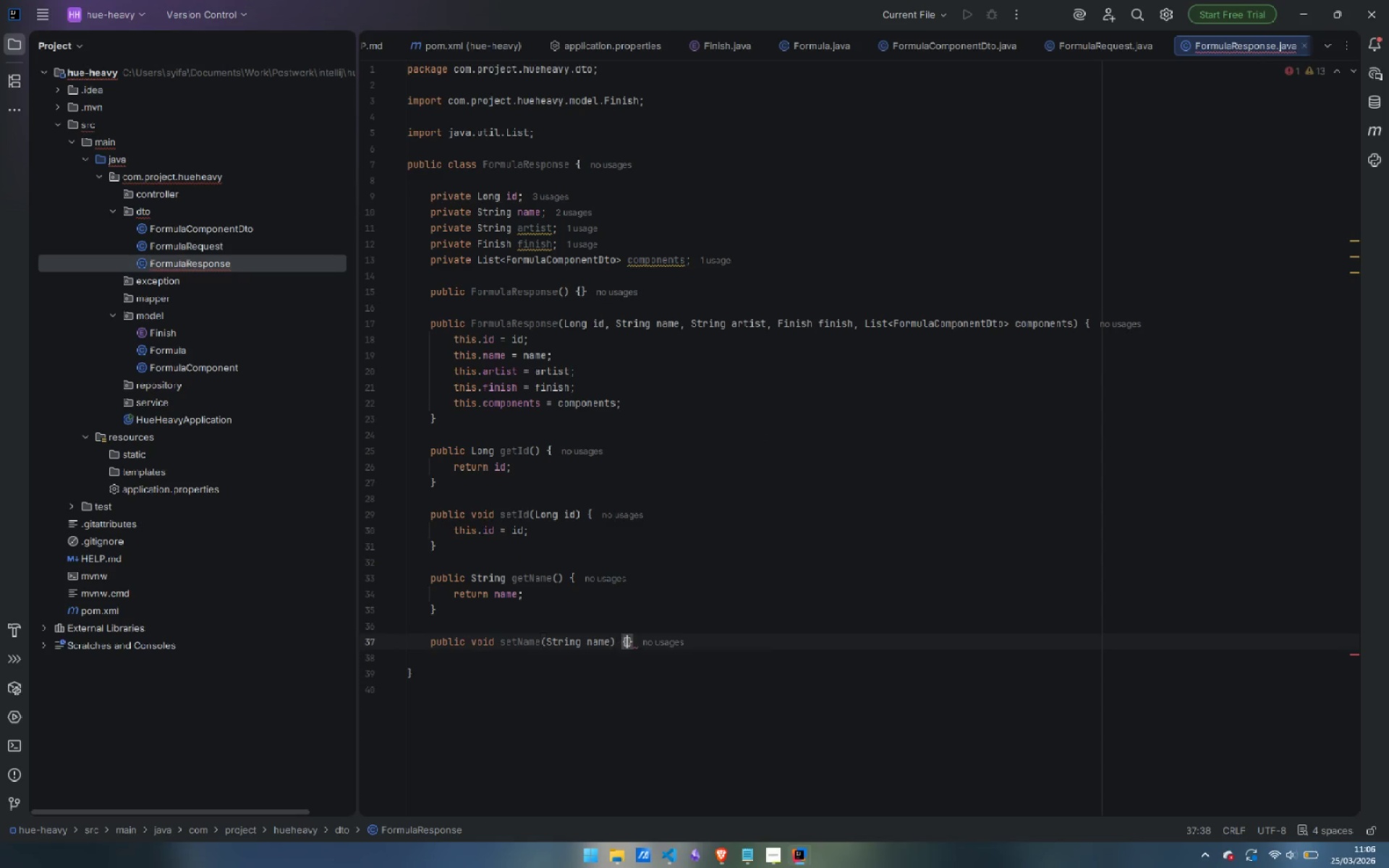 
key(Shift+BracketLeft)
 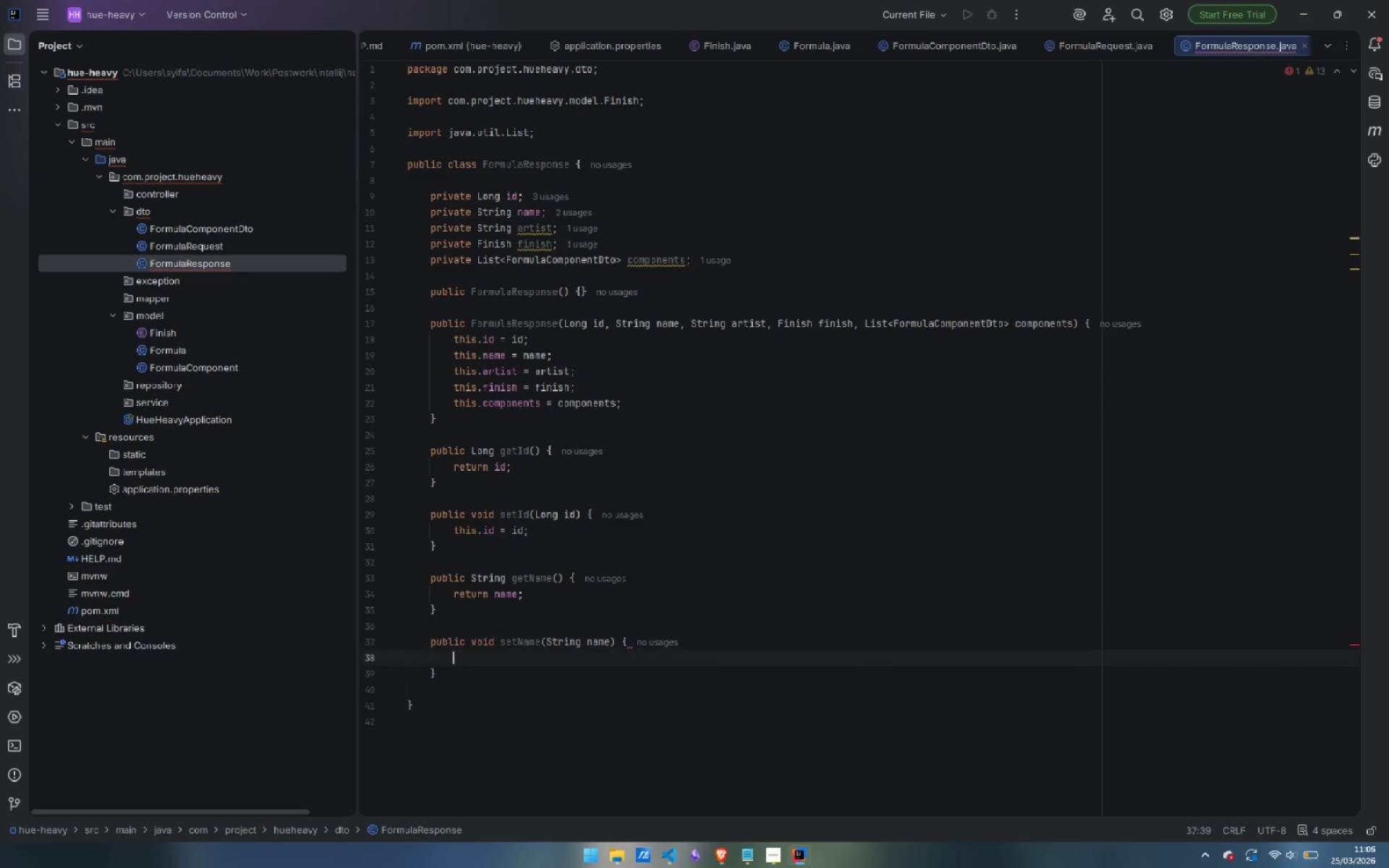 
key(Enter)
 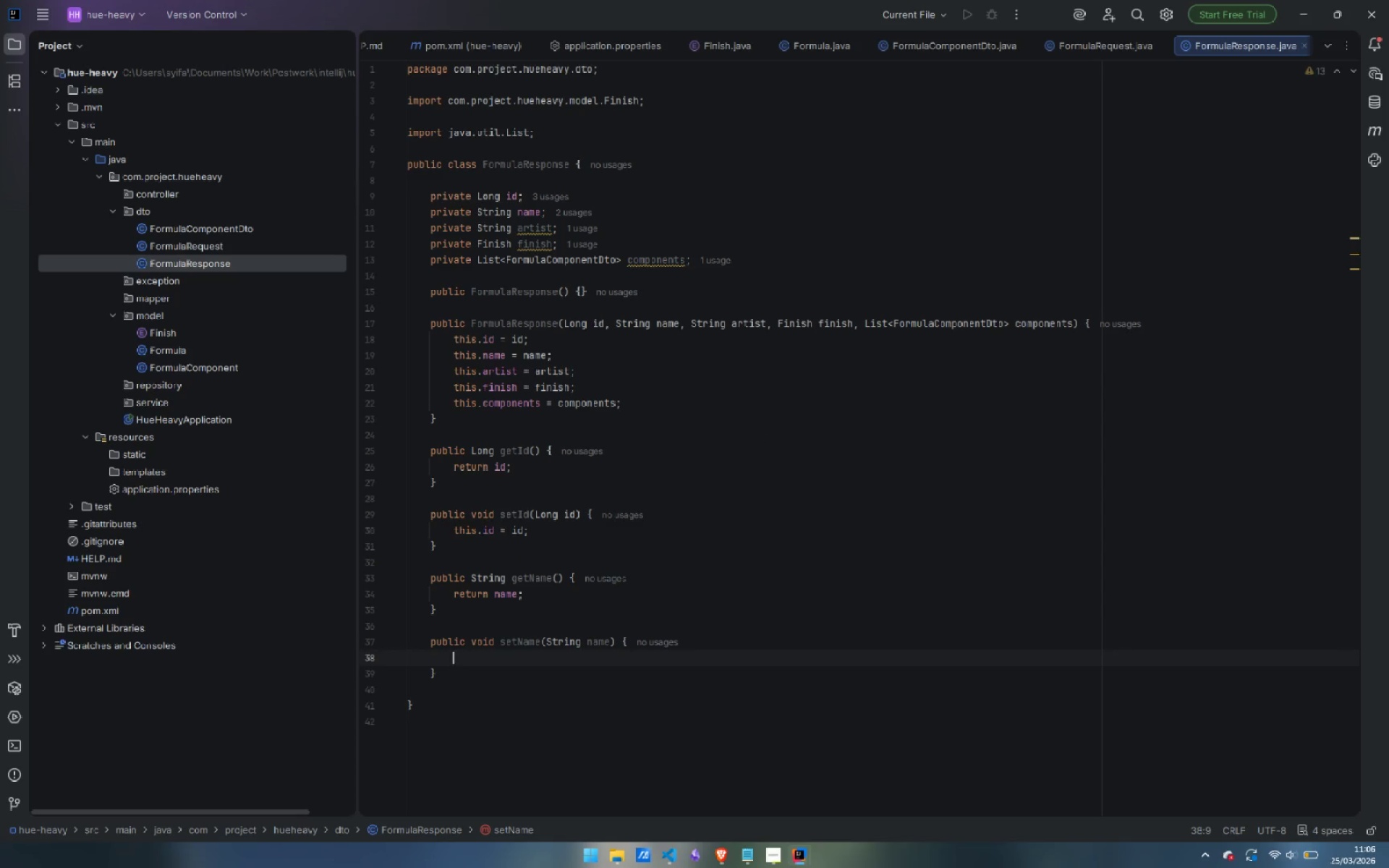 
type(this.am)
key(Backspace)
key(Backspace)
type(name = name;)
 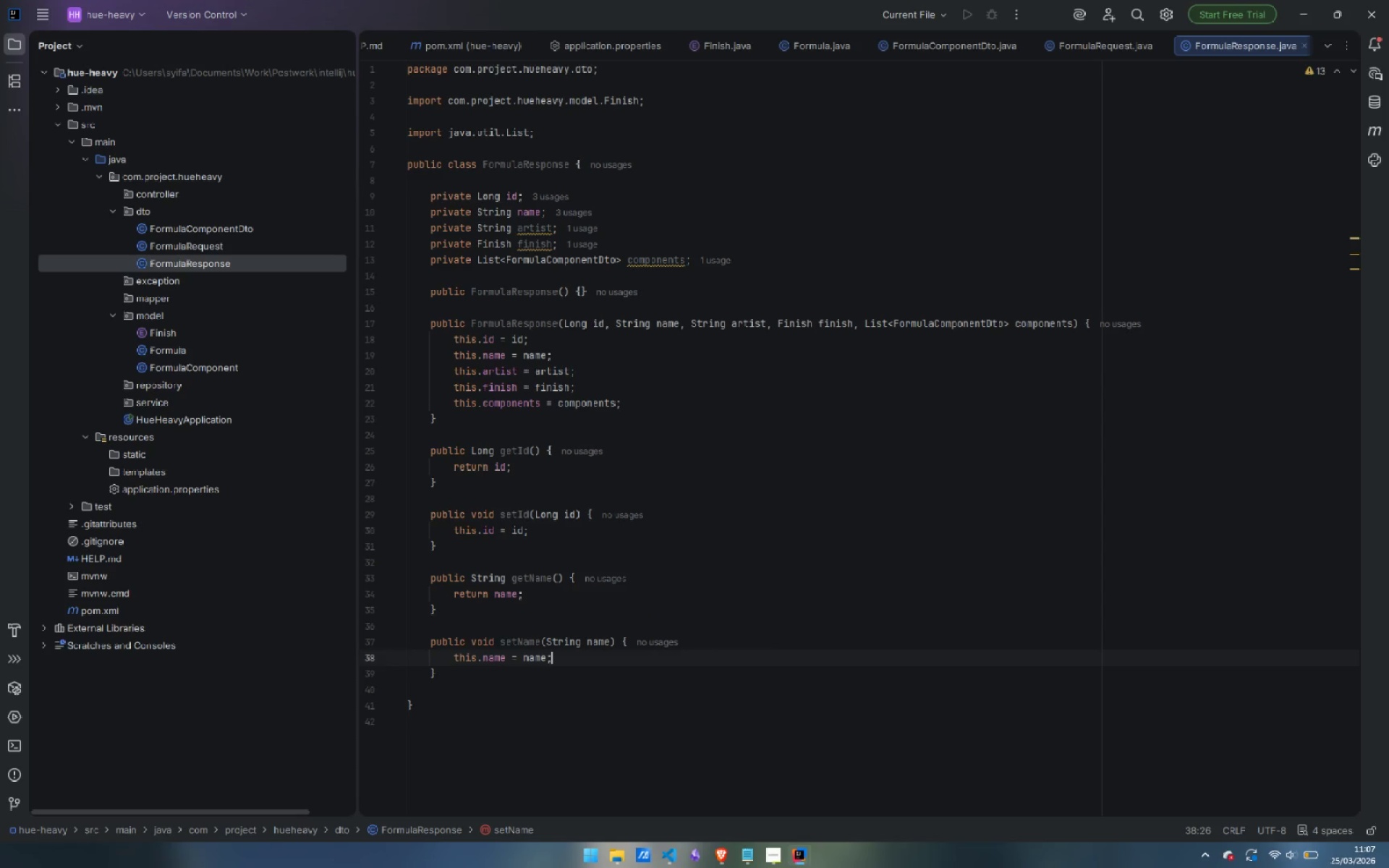 
key(ArrowDown)
 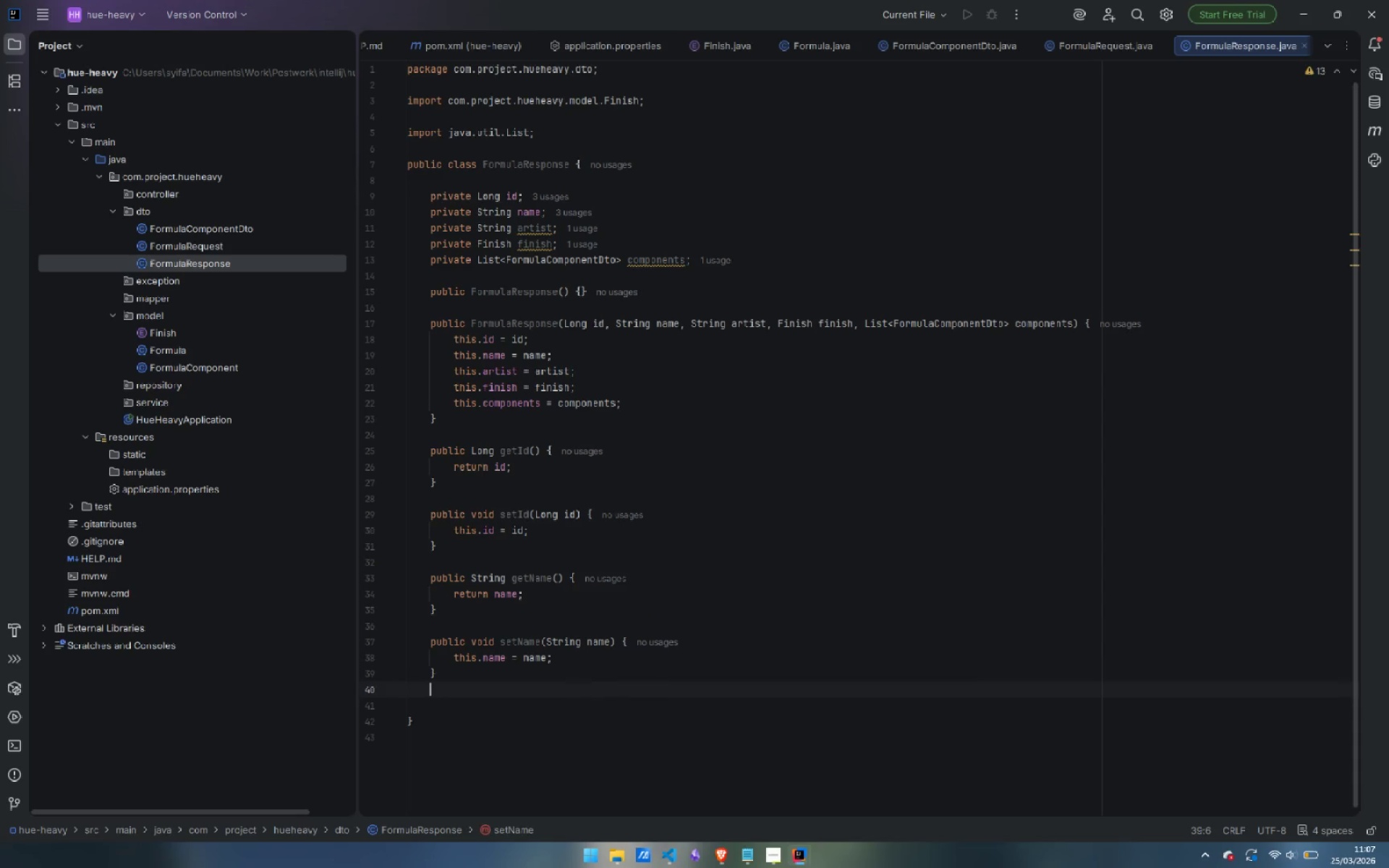 
key(Enter)
 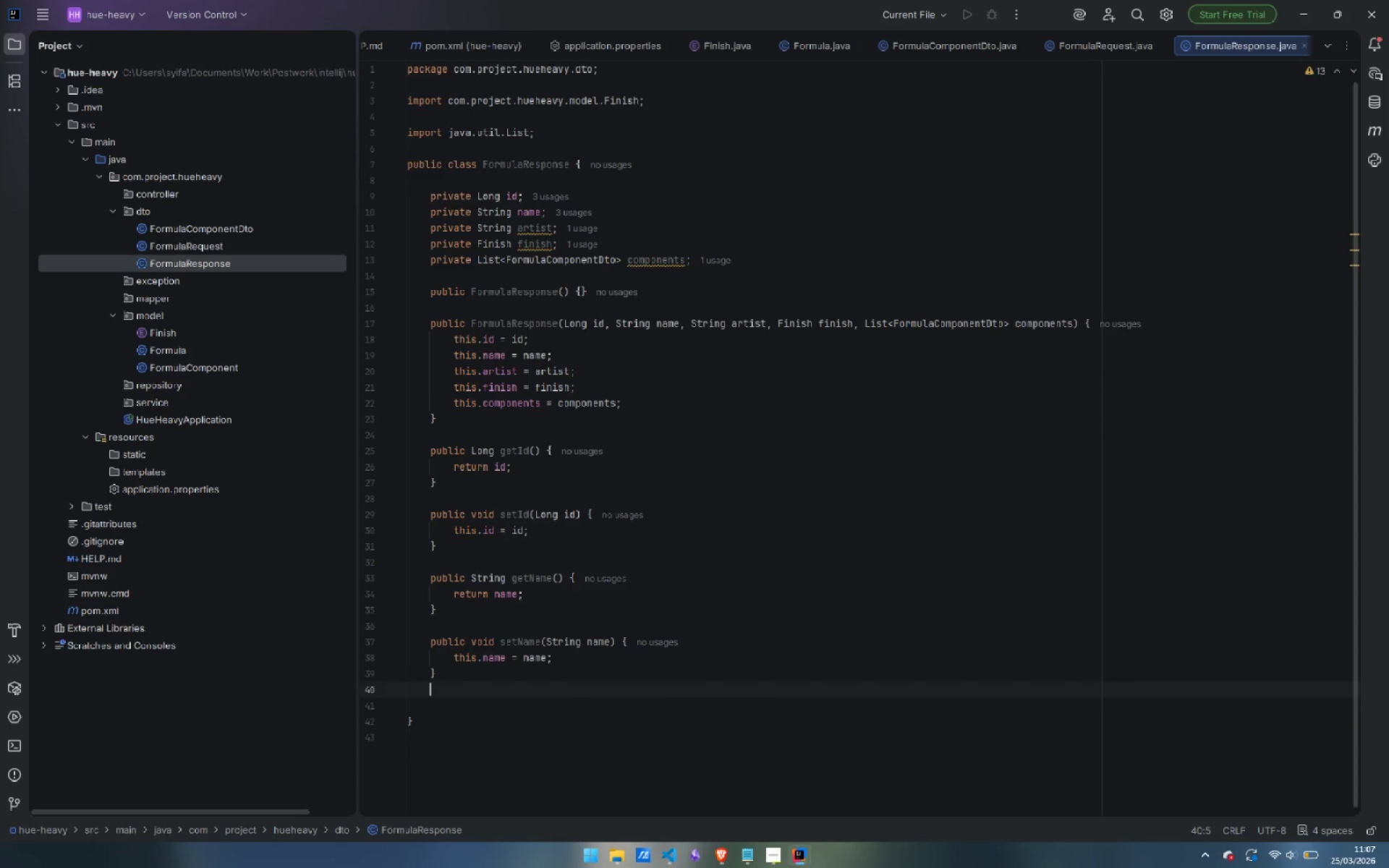 
key(Enter)
 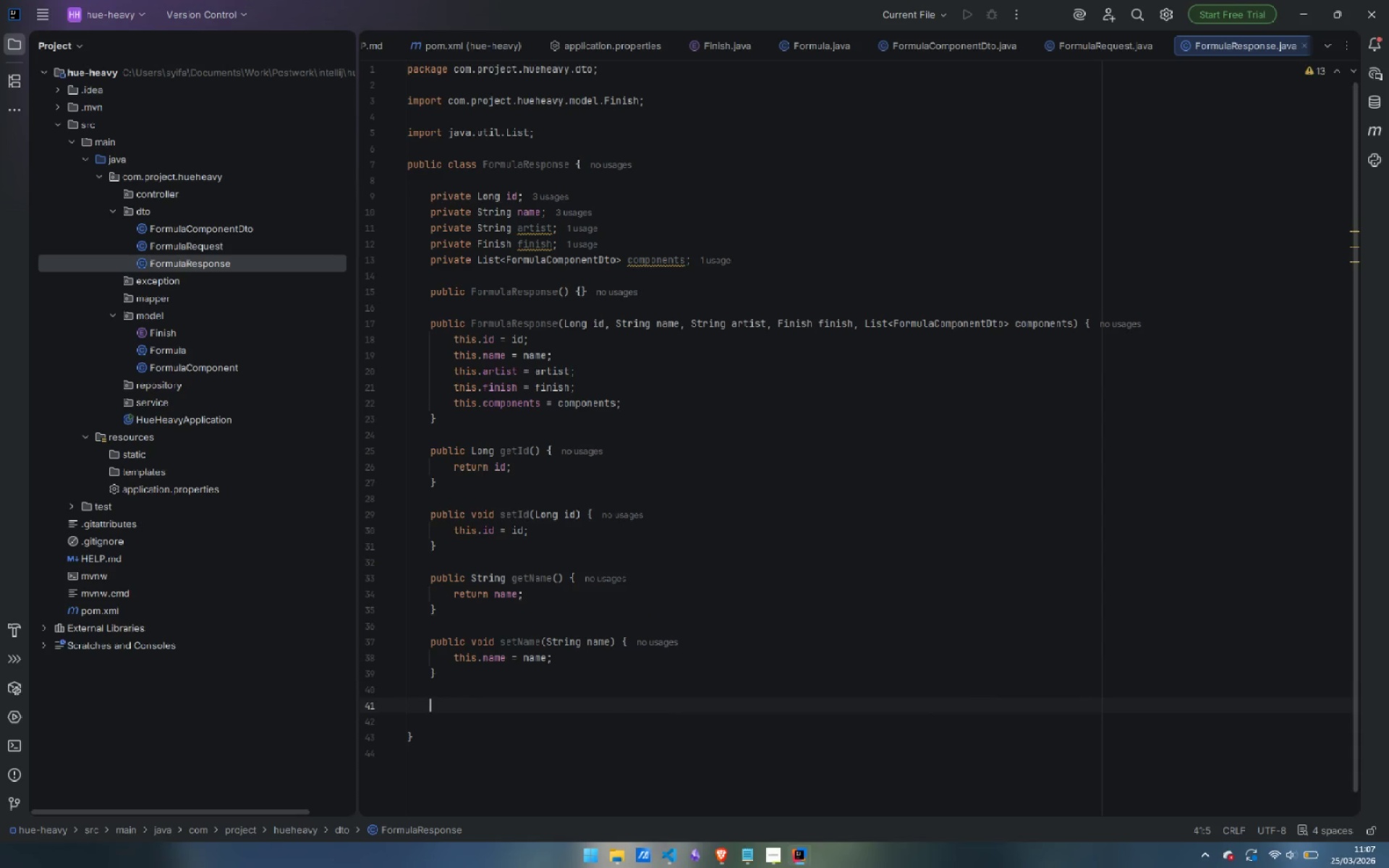 
type(public String )
 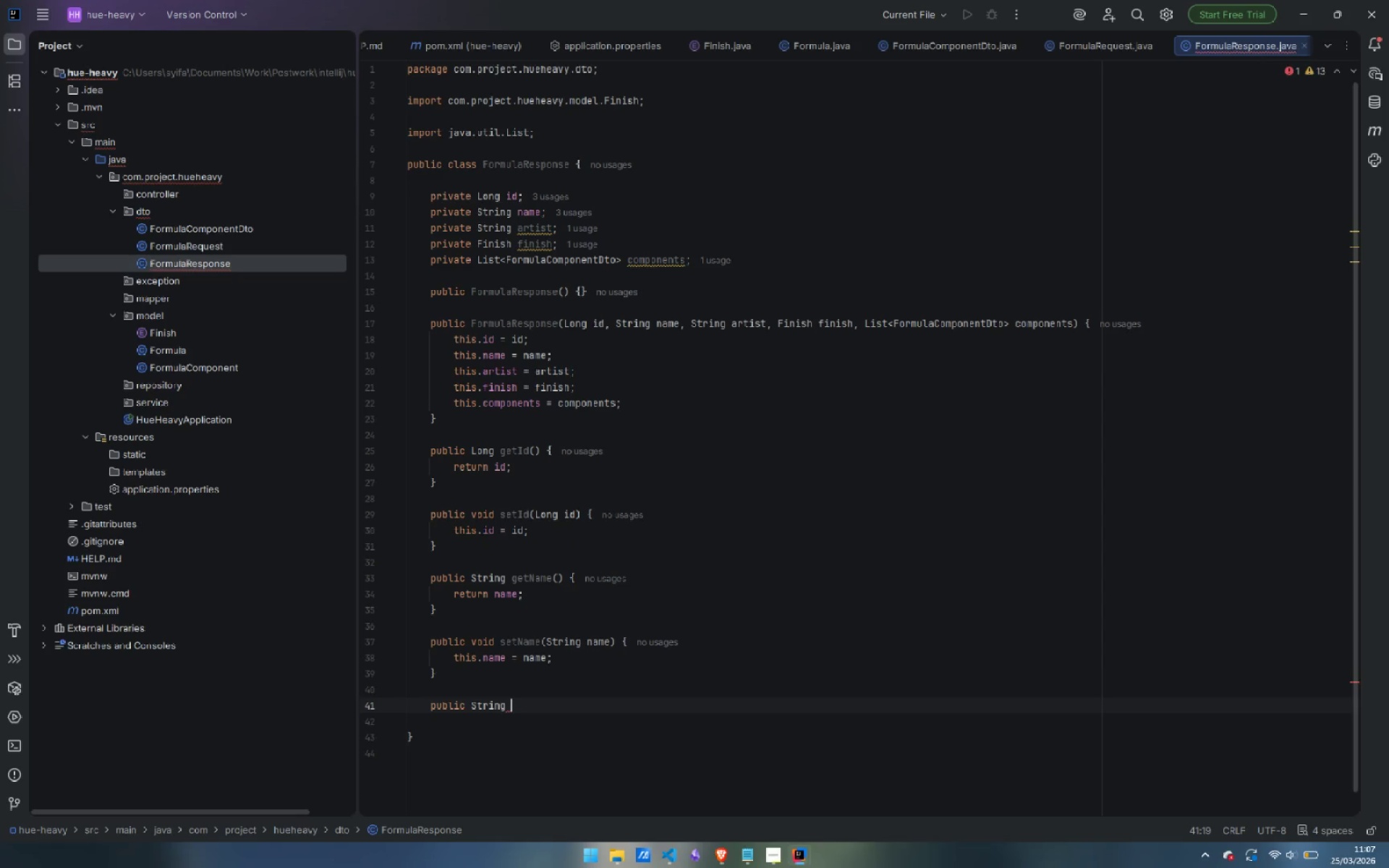 
type(getArtist()
 